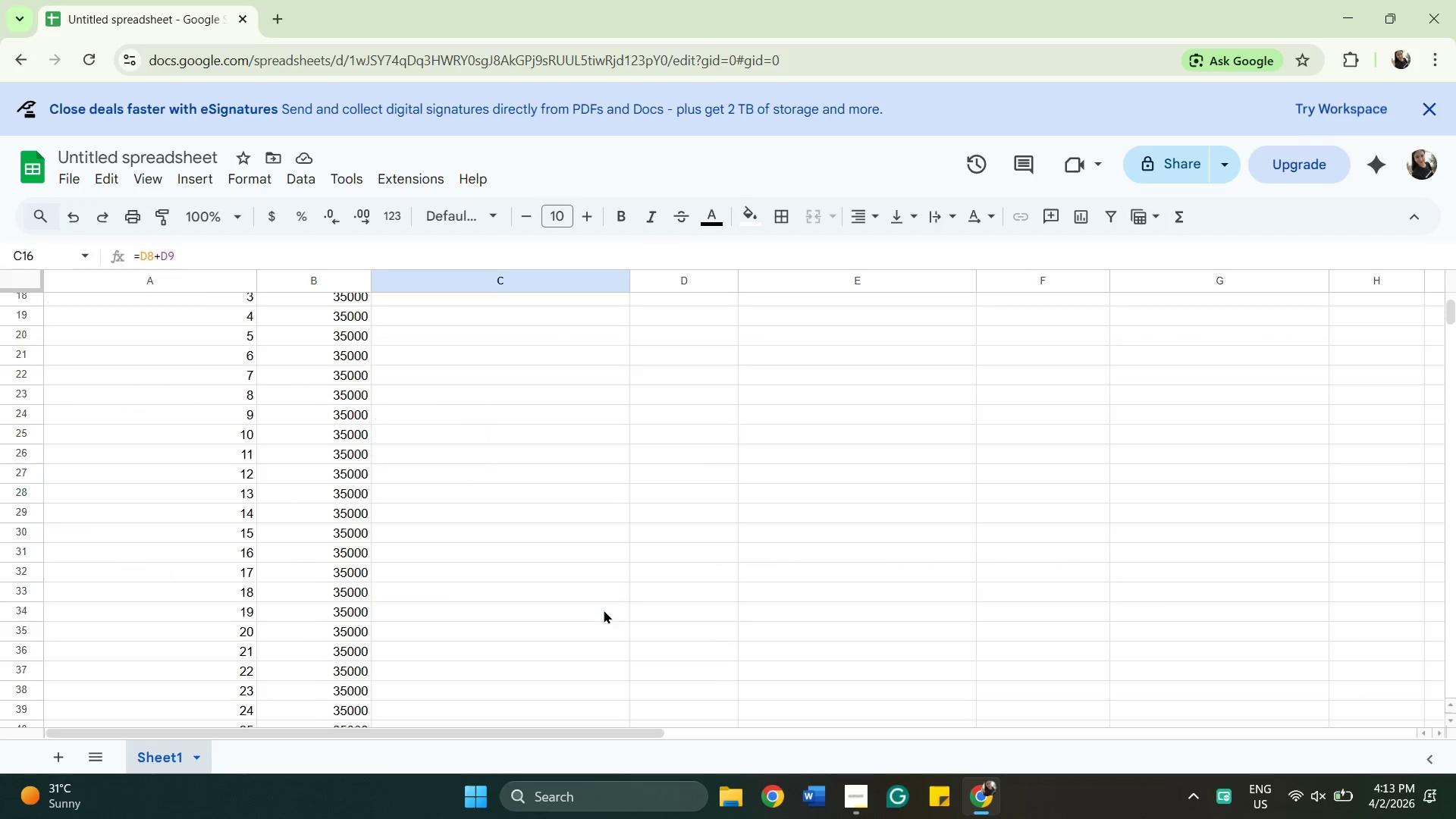 
scroll: coordinate [604, 610], scroll_direction: down, amount: 1.0
 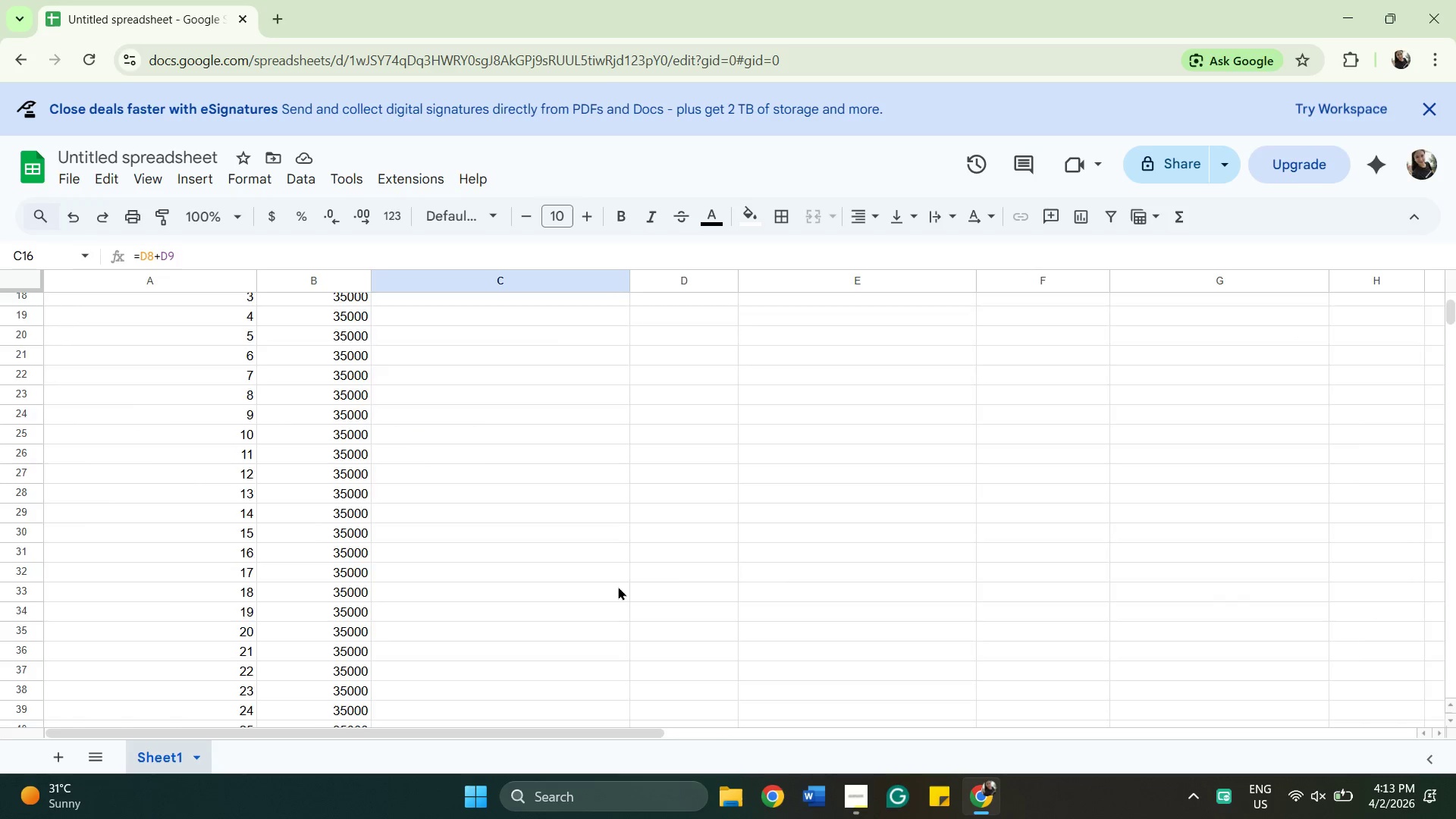 
scroll: coordinate [618, 586], scroll_direction: up, amount: 1.0
 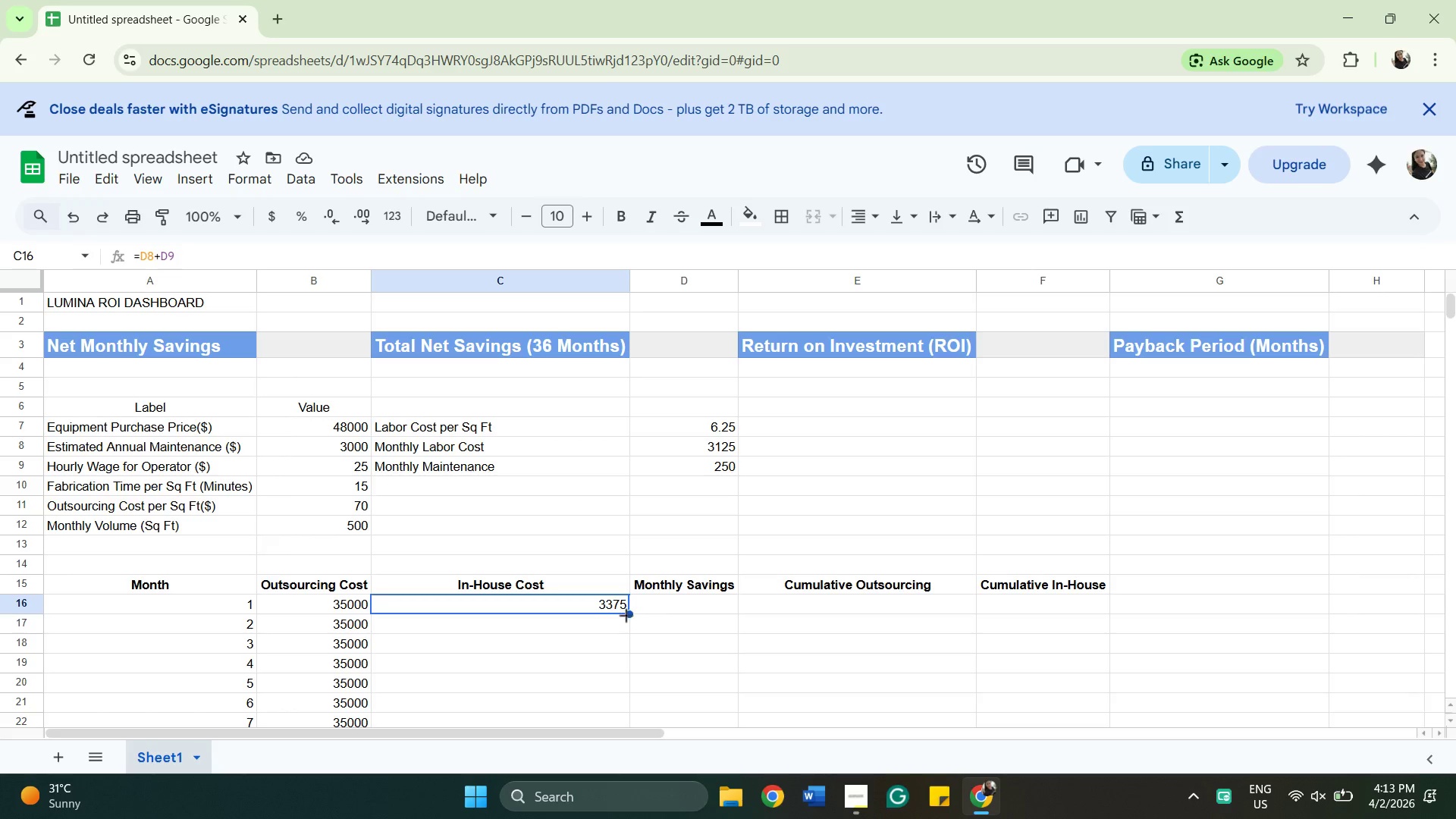 
left_click_drag(start_coordinate=[626, 615], to_coordinate=[580, 526])
 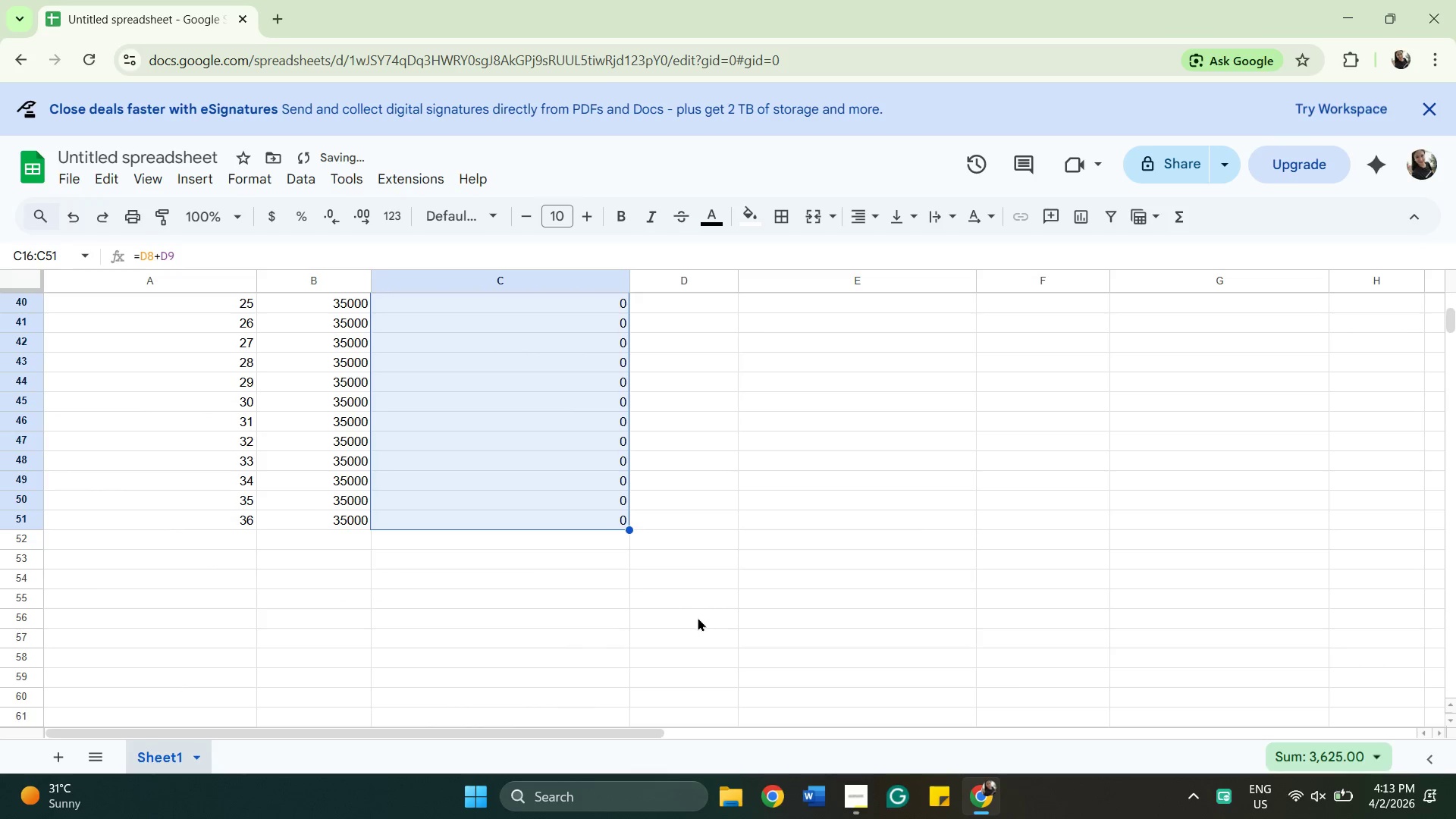 
scroll: coordinate [706, 623], scroll_direction: up, amount: 3.0
 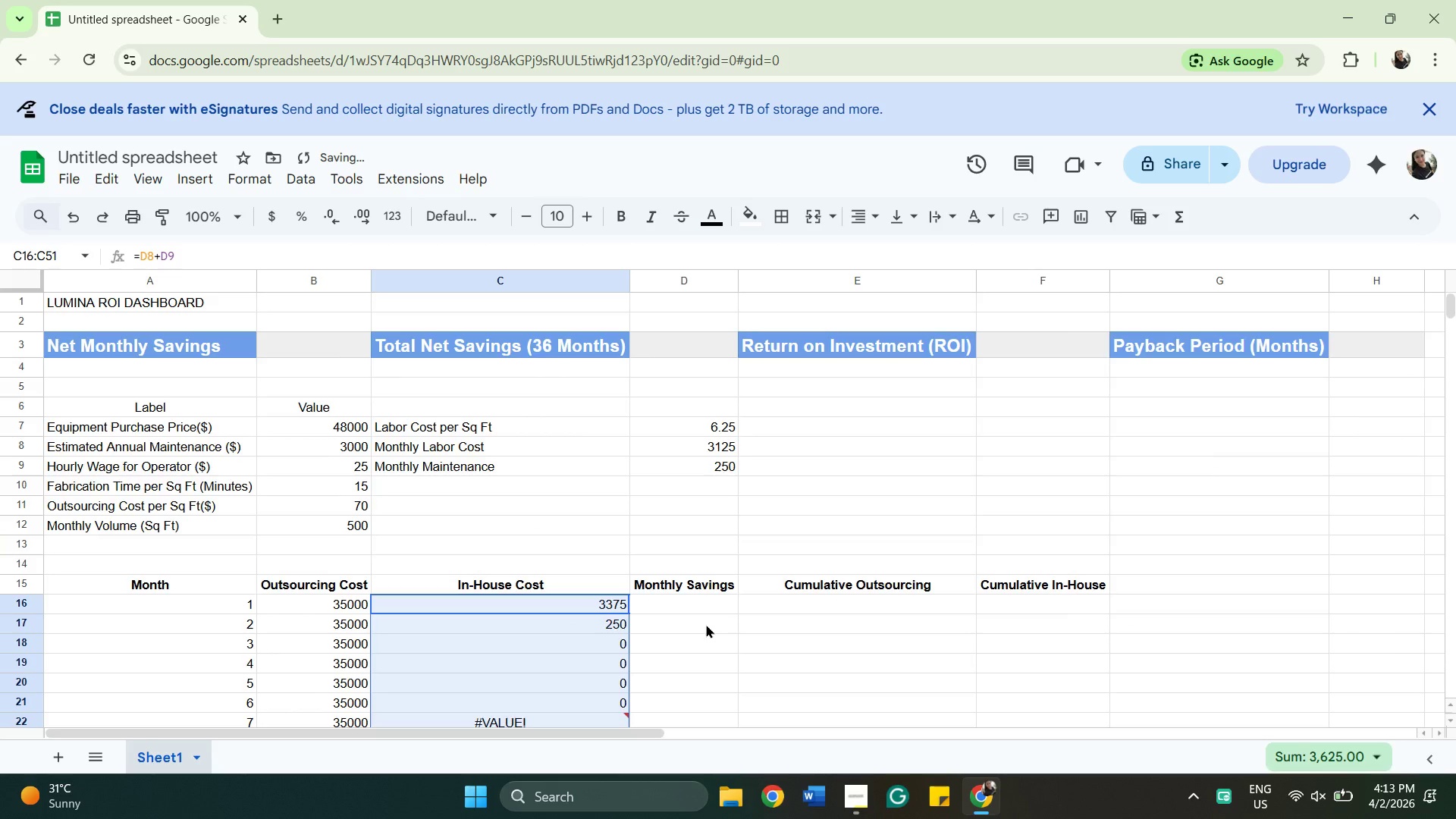 
scroll: coordinate [706, 624], scroll_direction: down, amount: 1.0
 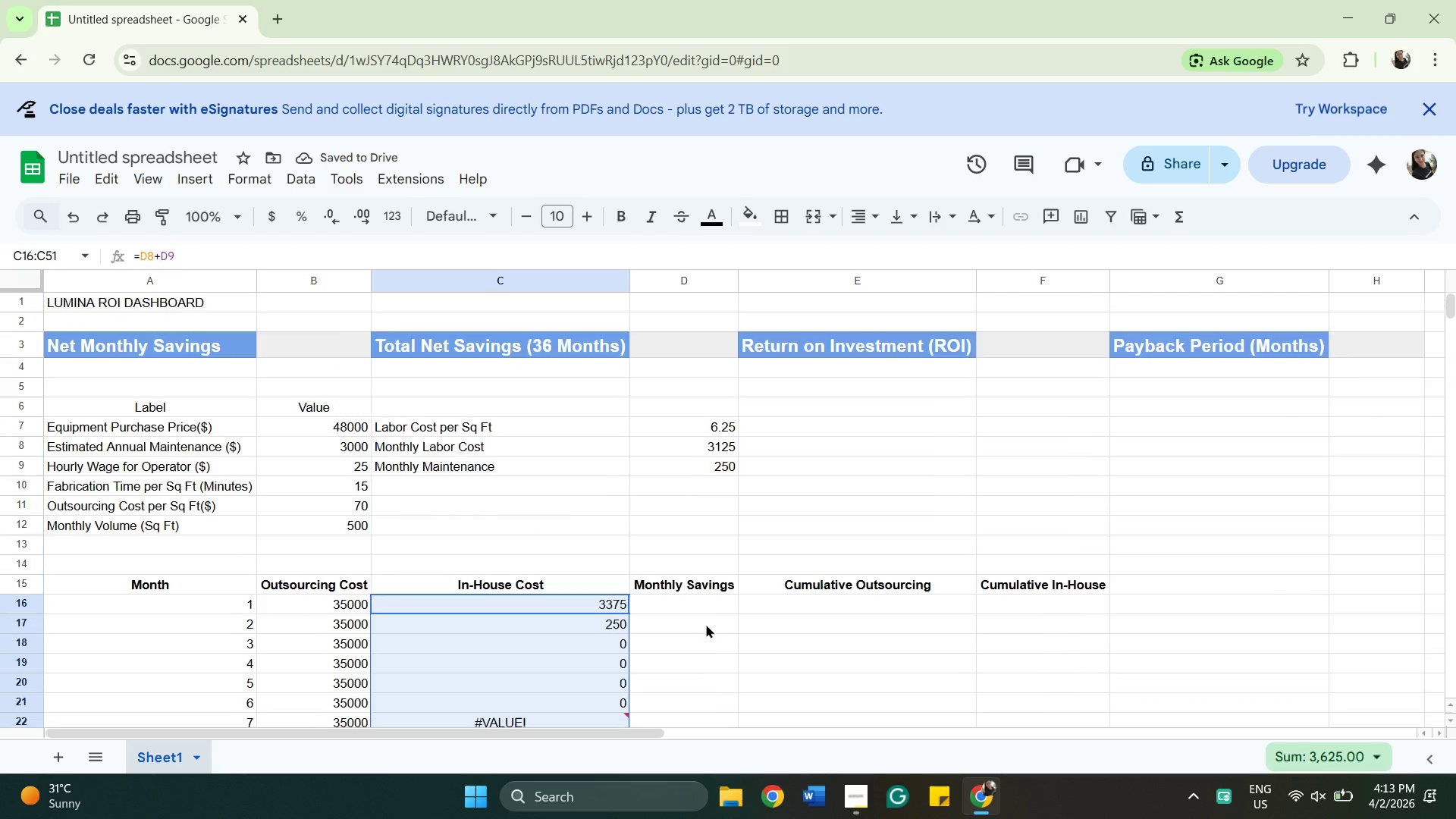 
scroll: coordinate [706, 624], scroll_direction: up, amount: 1.0
 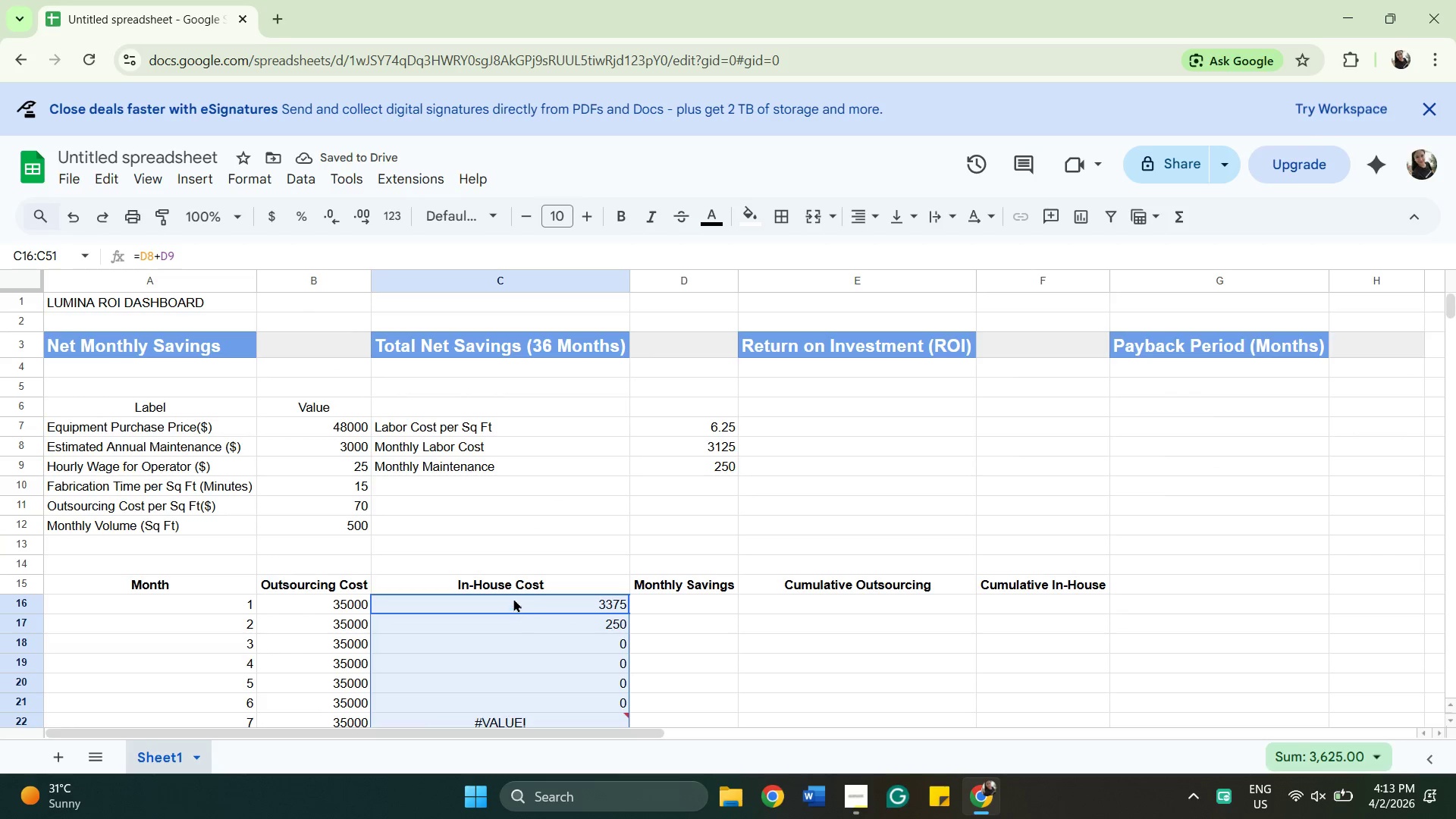 
left_click([512, 598])
 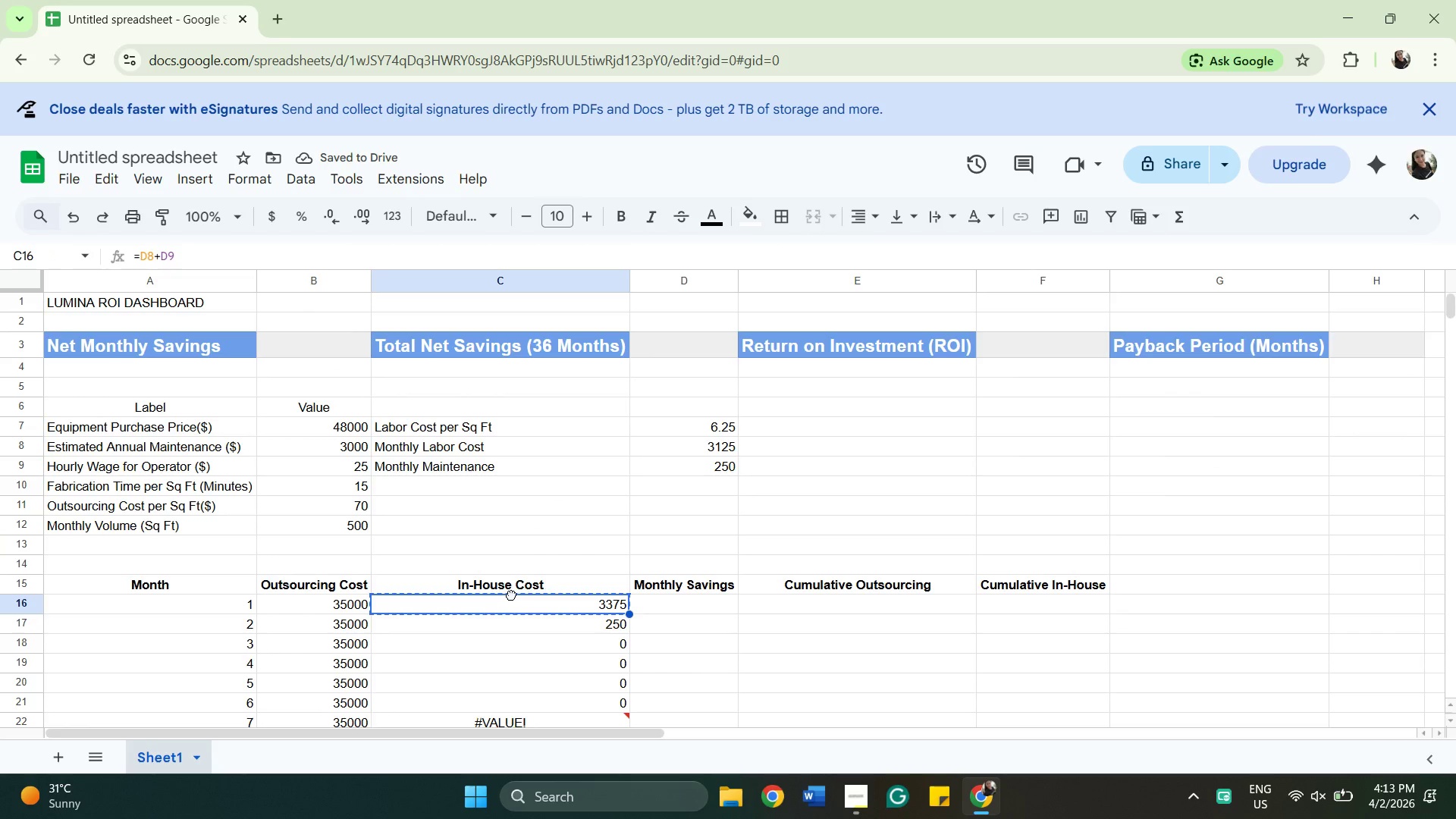 
double_click([511, 595])
 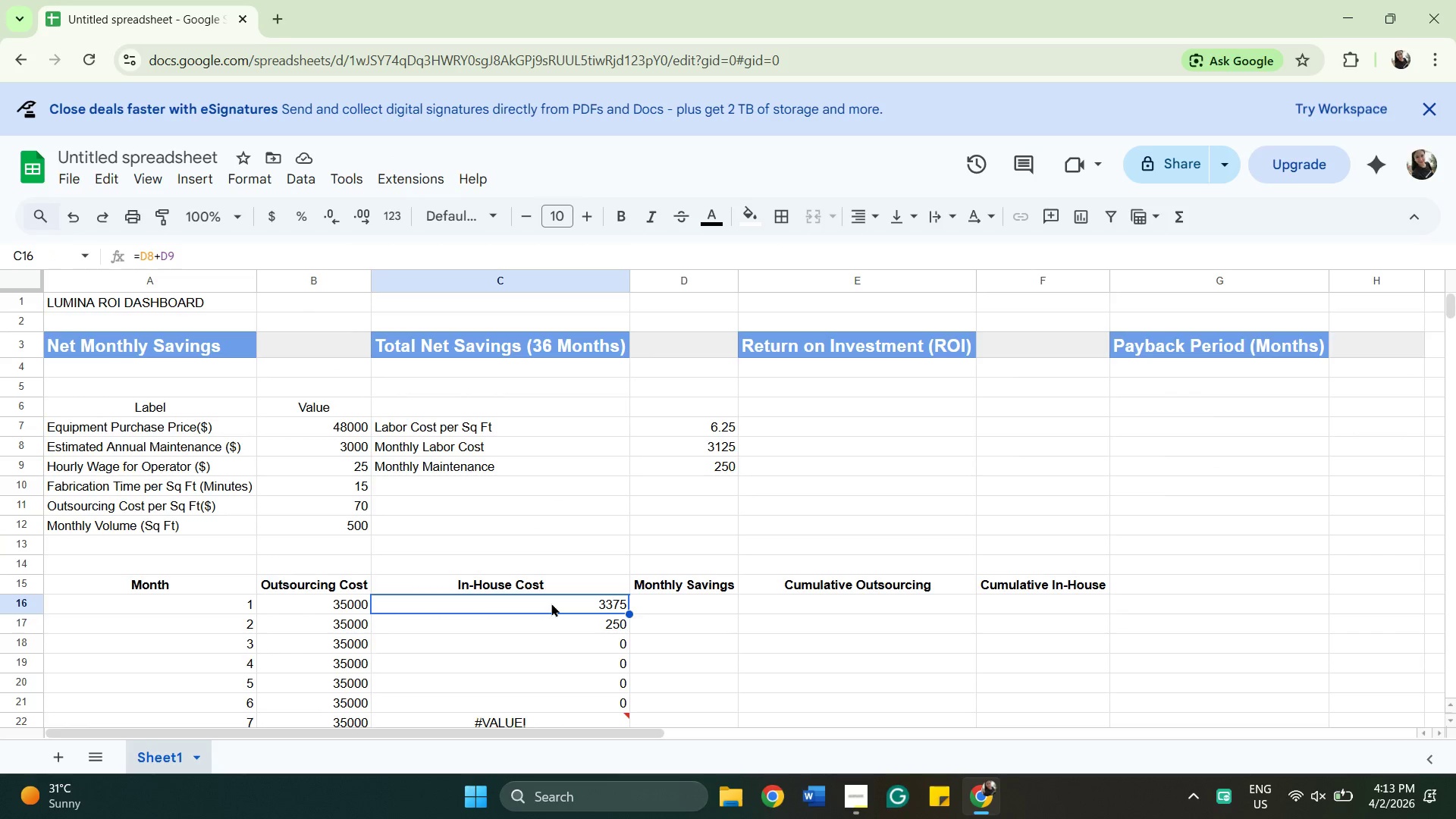 
double_click([551, 603])
 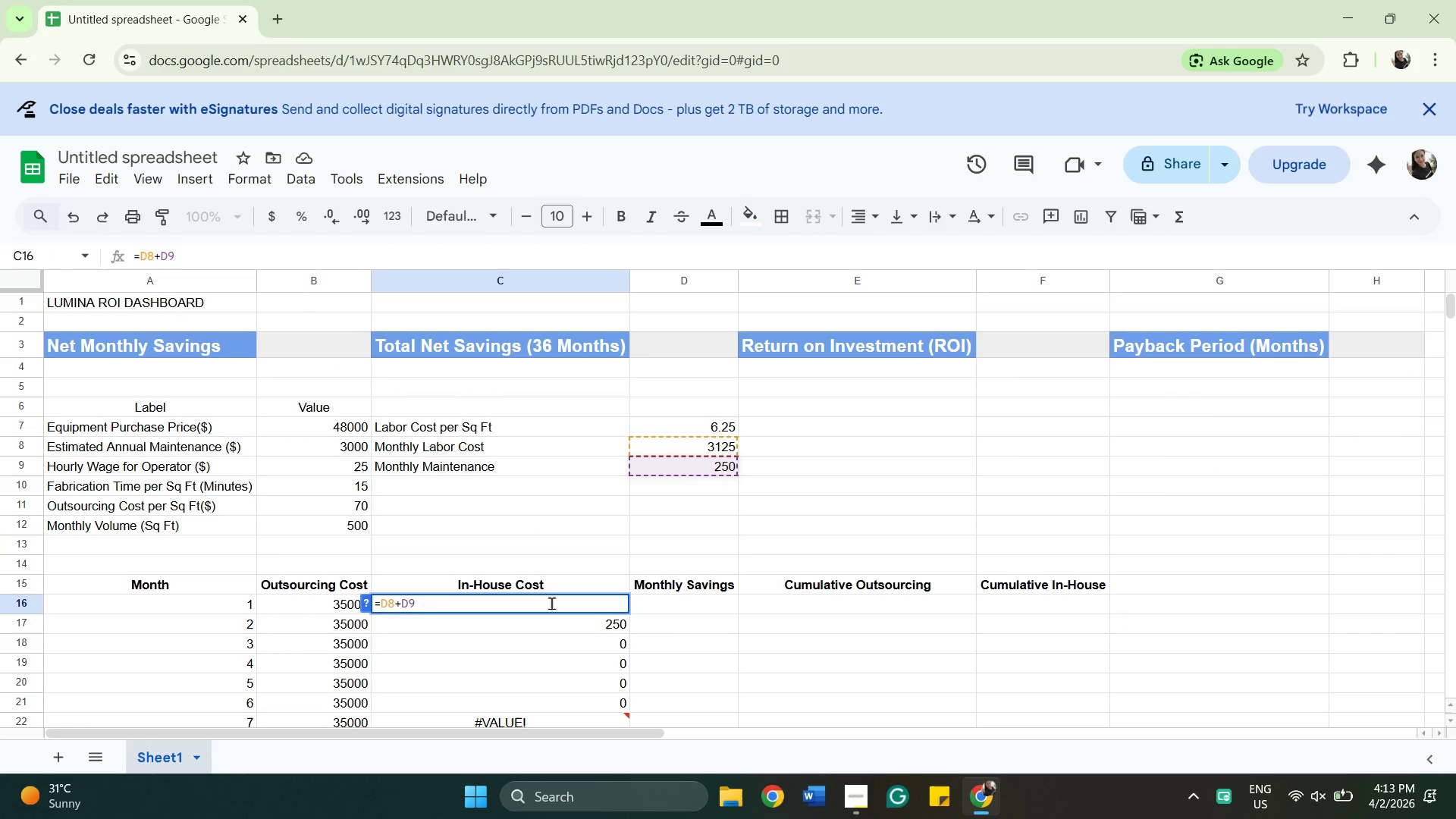 
left_click_drag(start_coordinate=[551, 603], to_coordinate=[328, 616])
 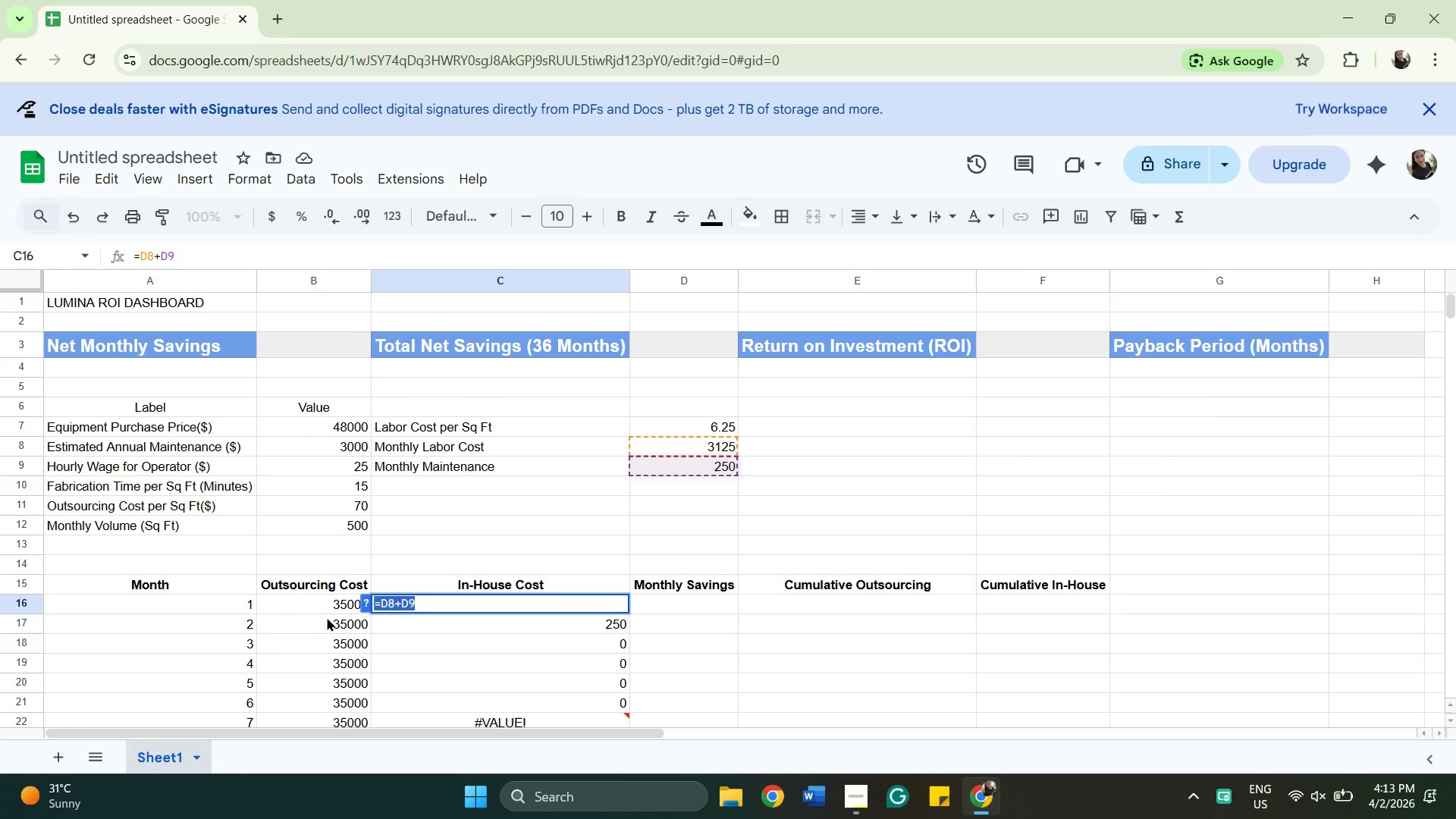 
key(Control+C)
 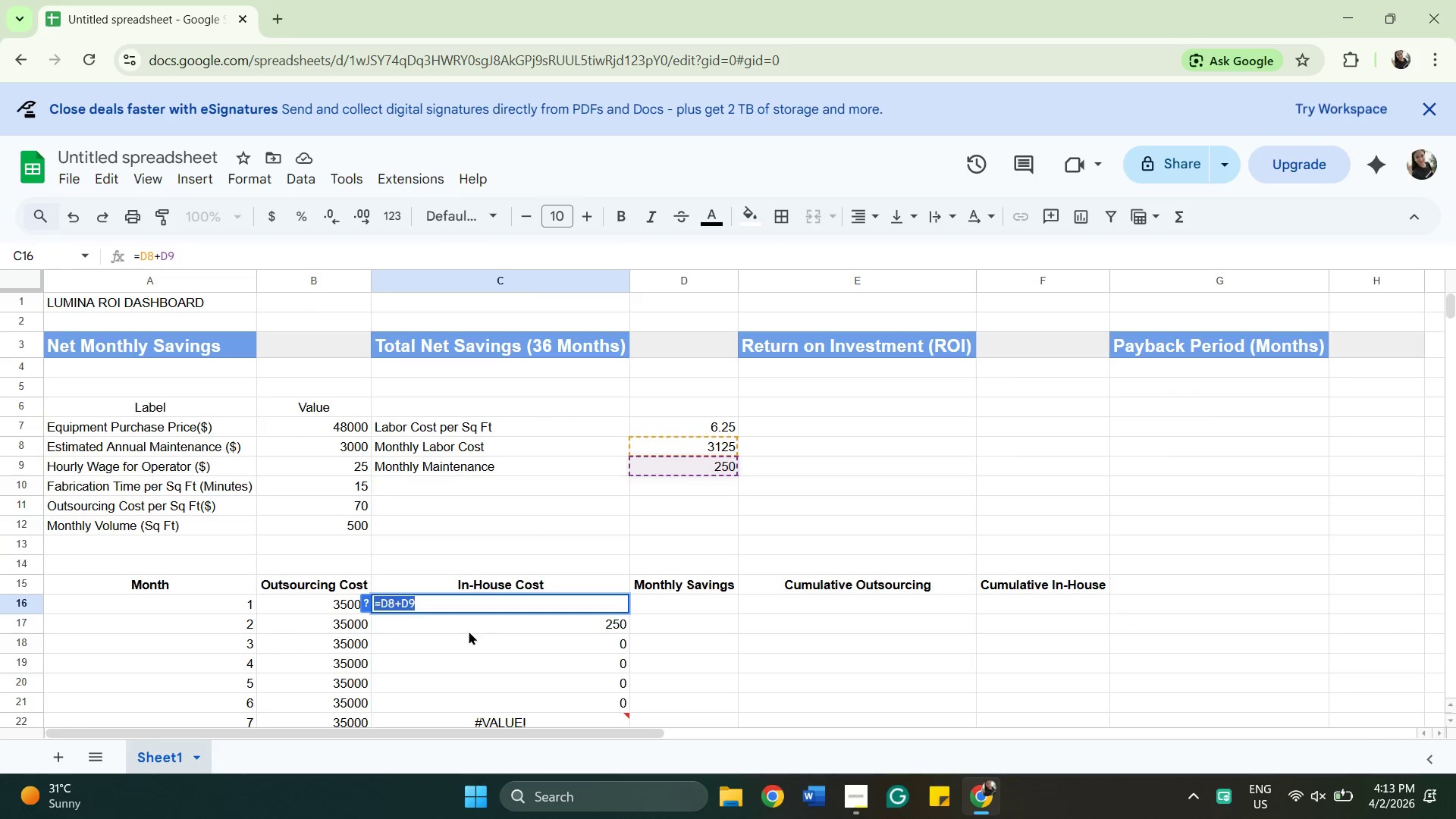 
left_click([457, 620])
 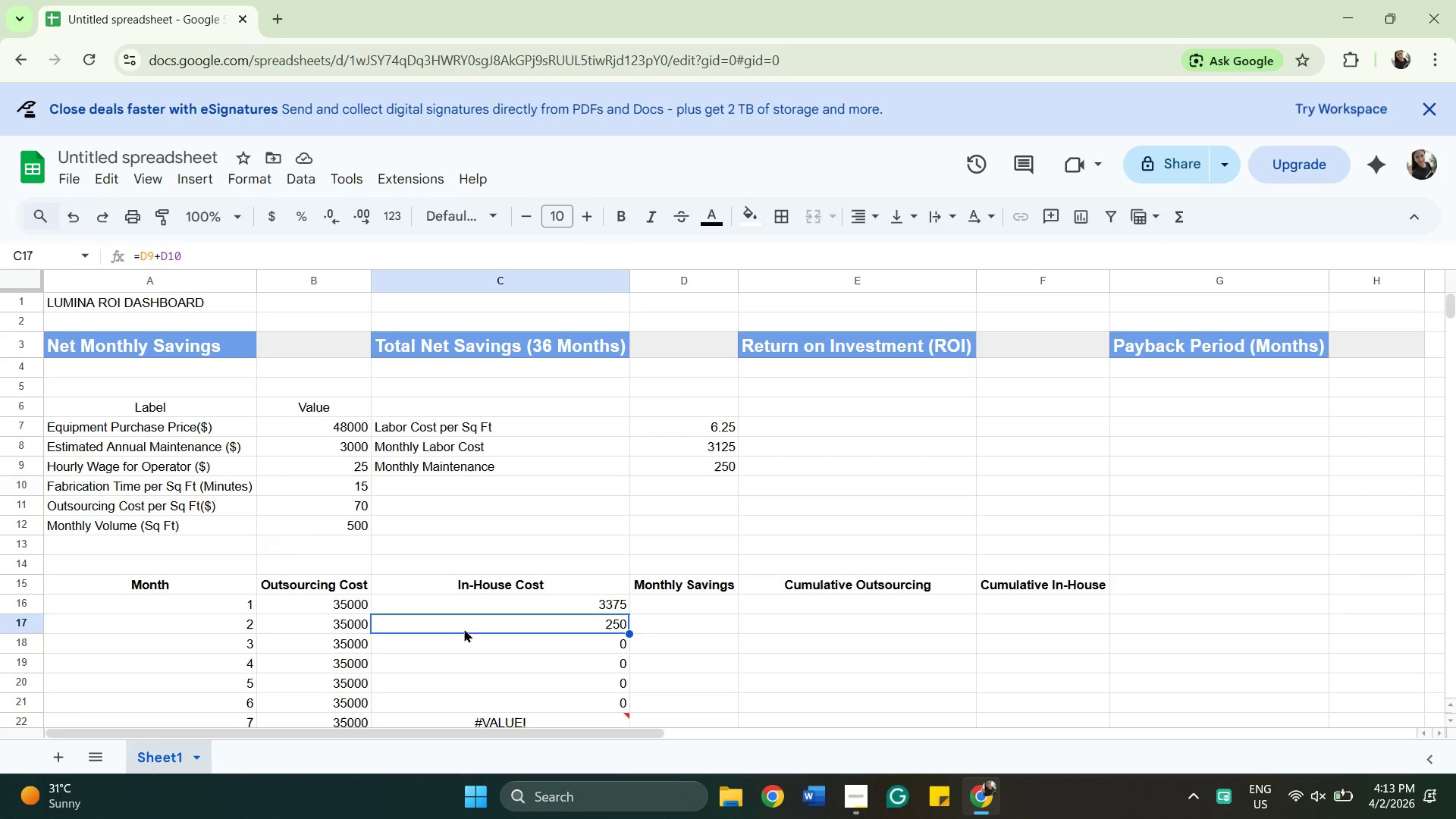 
key(Control+V)
 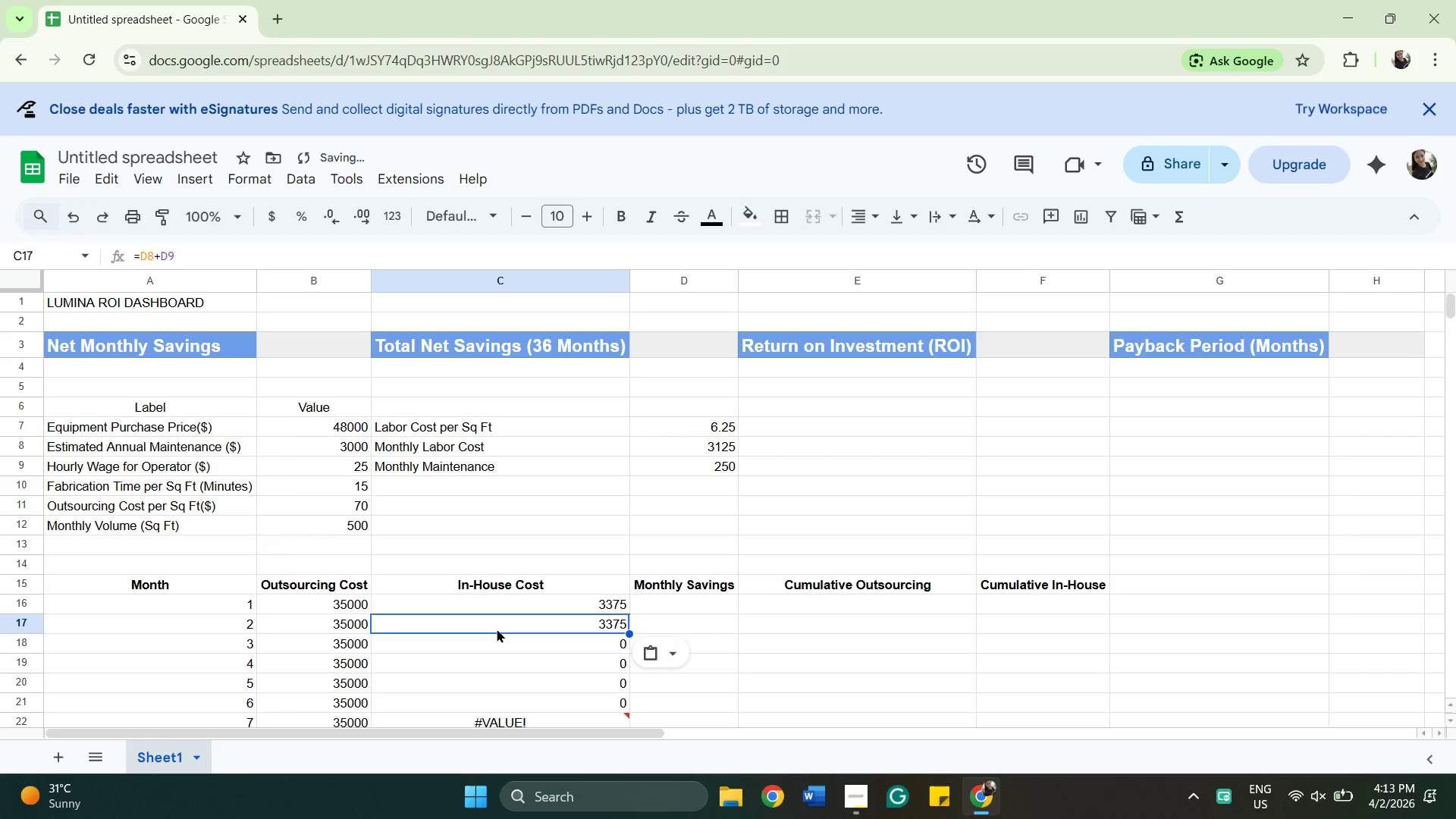 
key(Enter)
 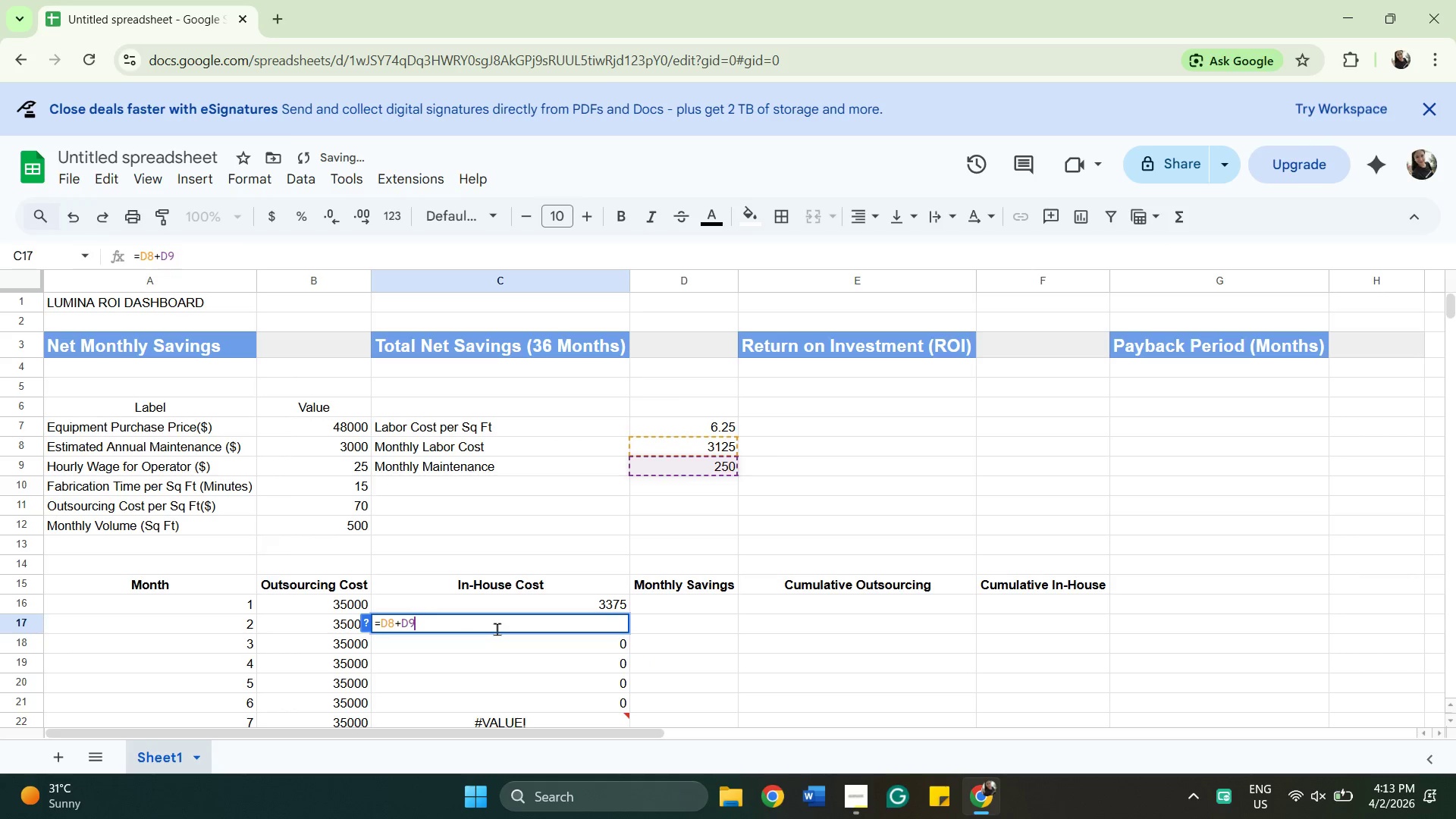 
key(Control+C)
 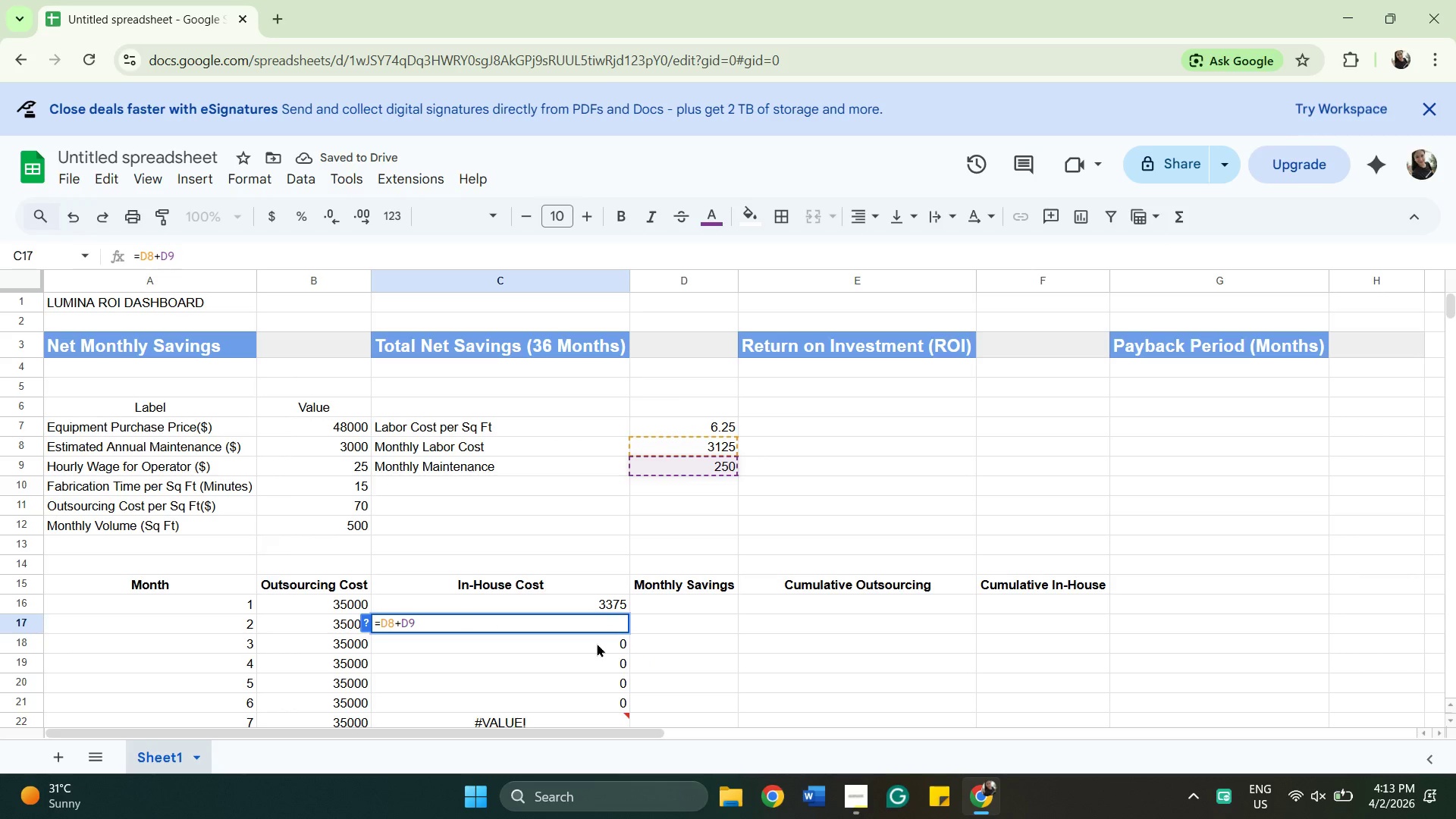 
left_click([1219, 671])
 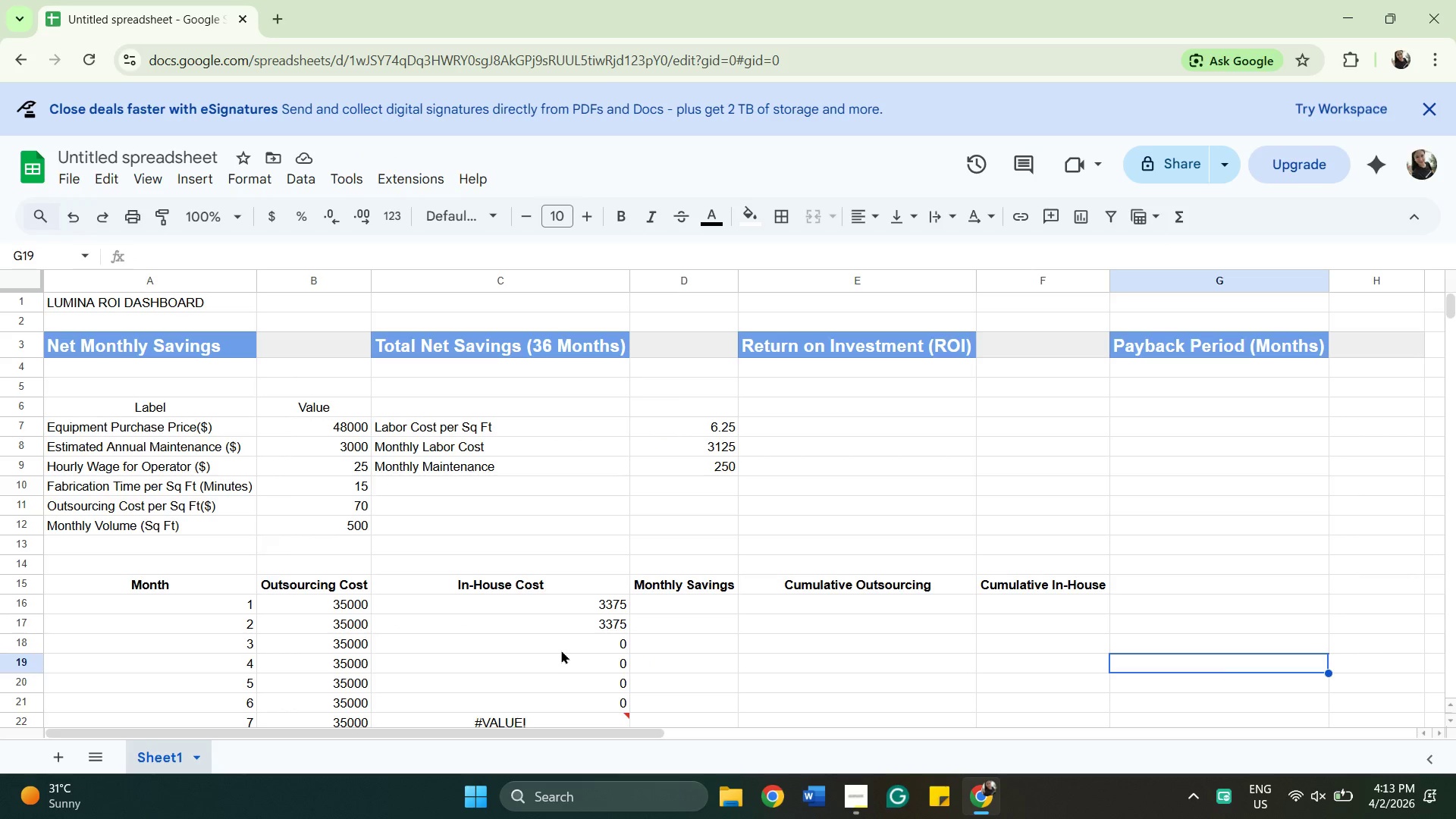 
left_click([560, 647])
 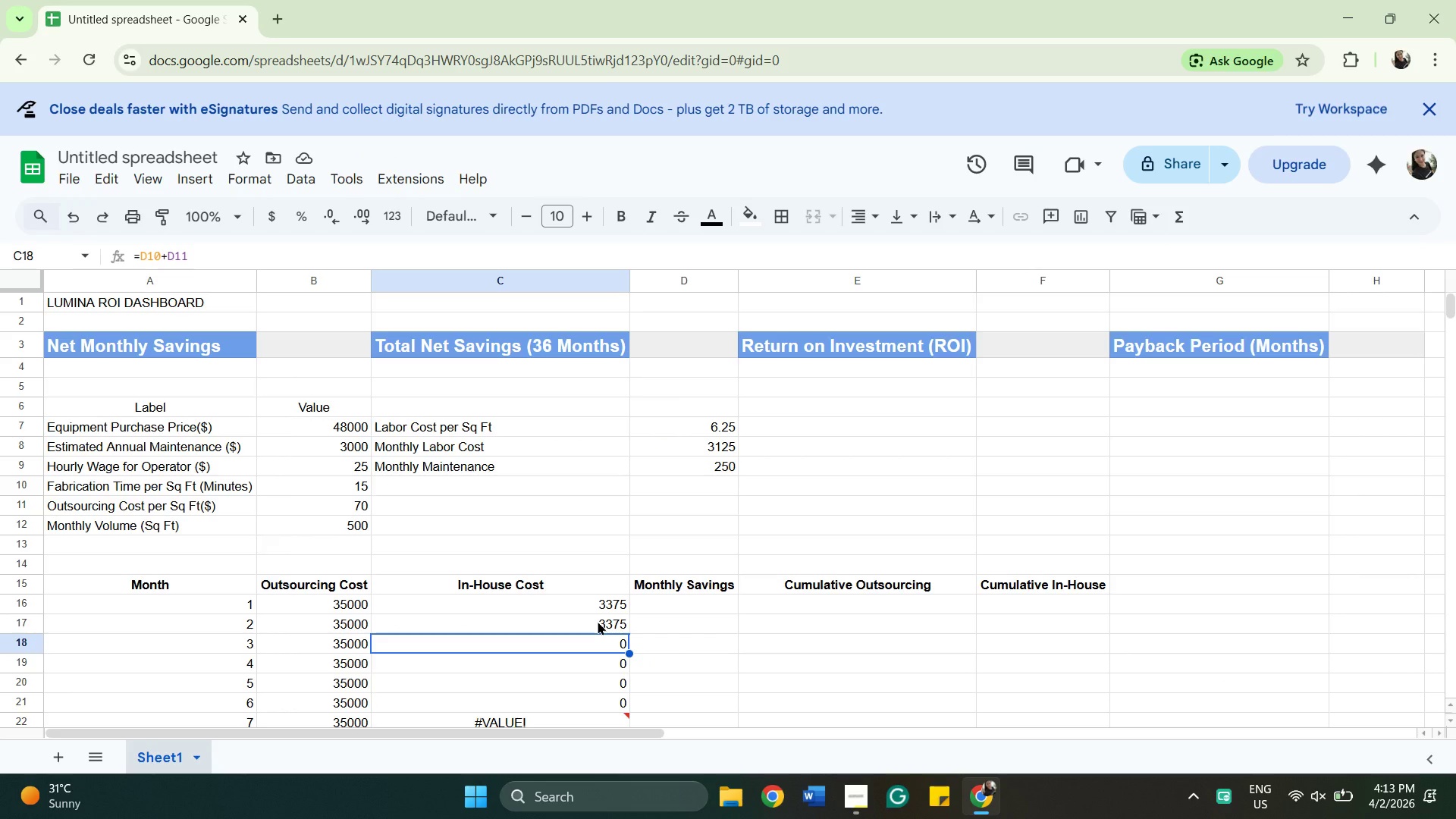 
key(Control+V)
 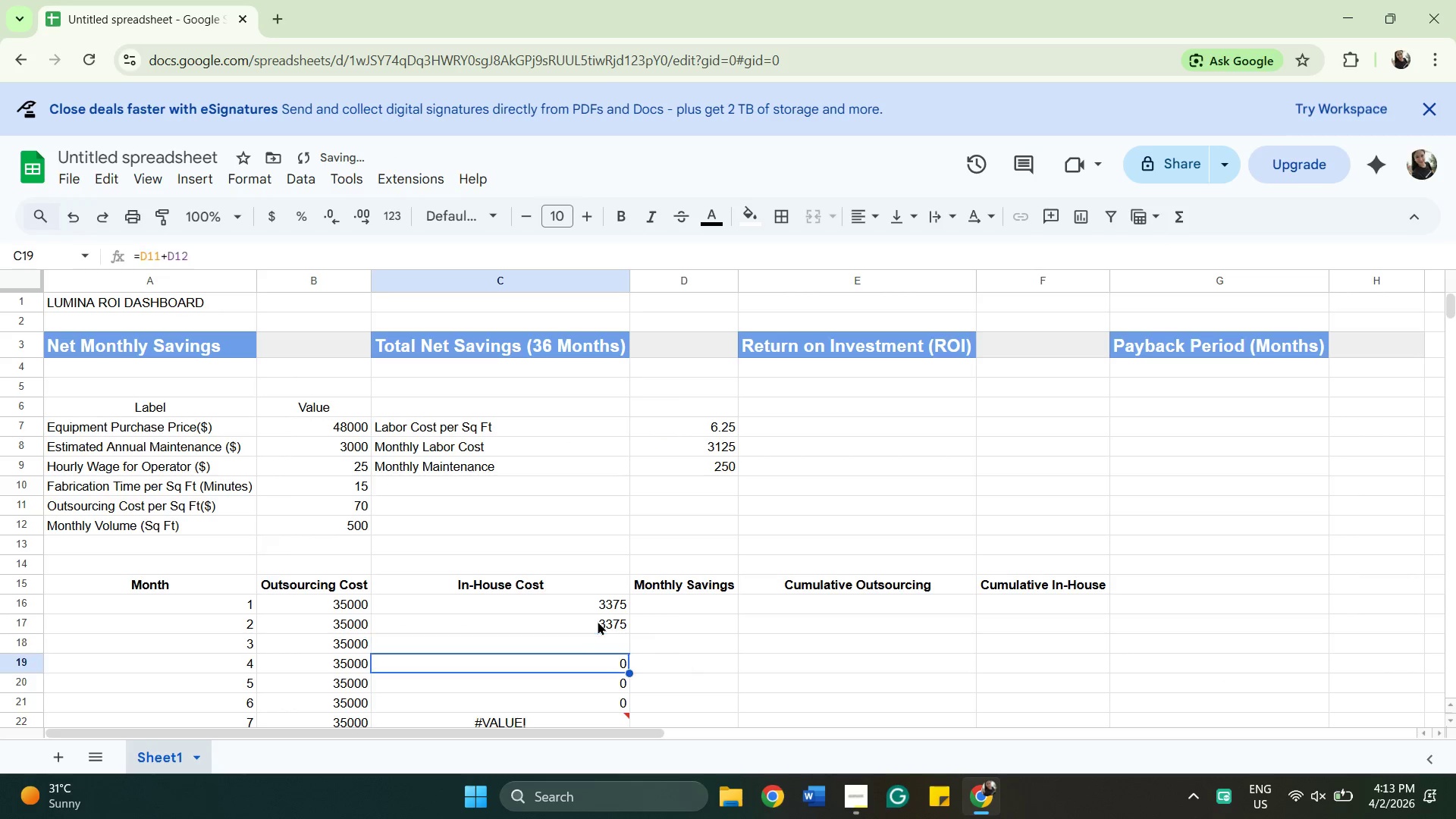 
key(ArrowDown)
 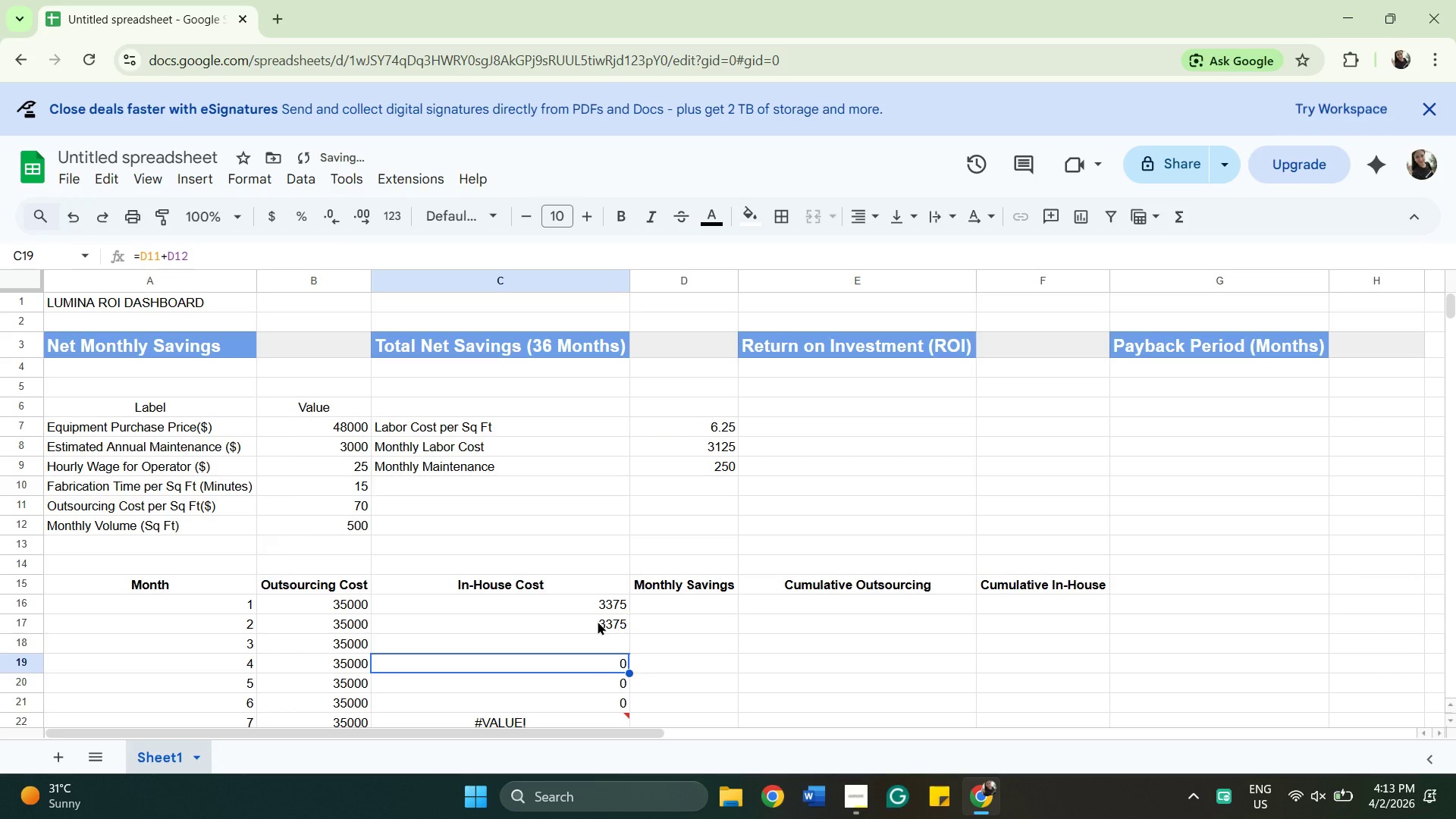 
key(V)
 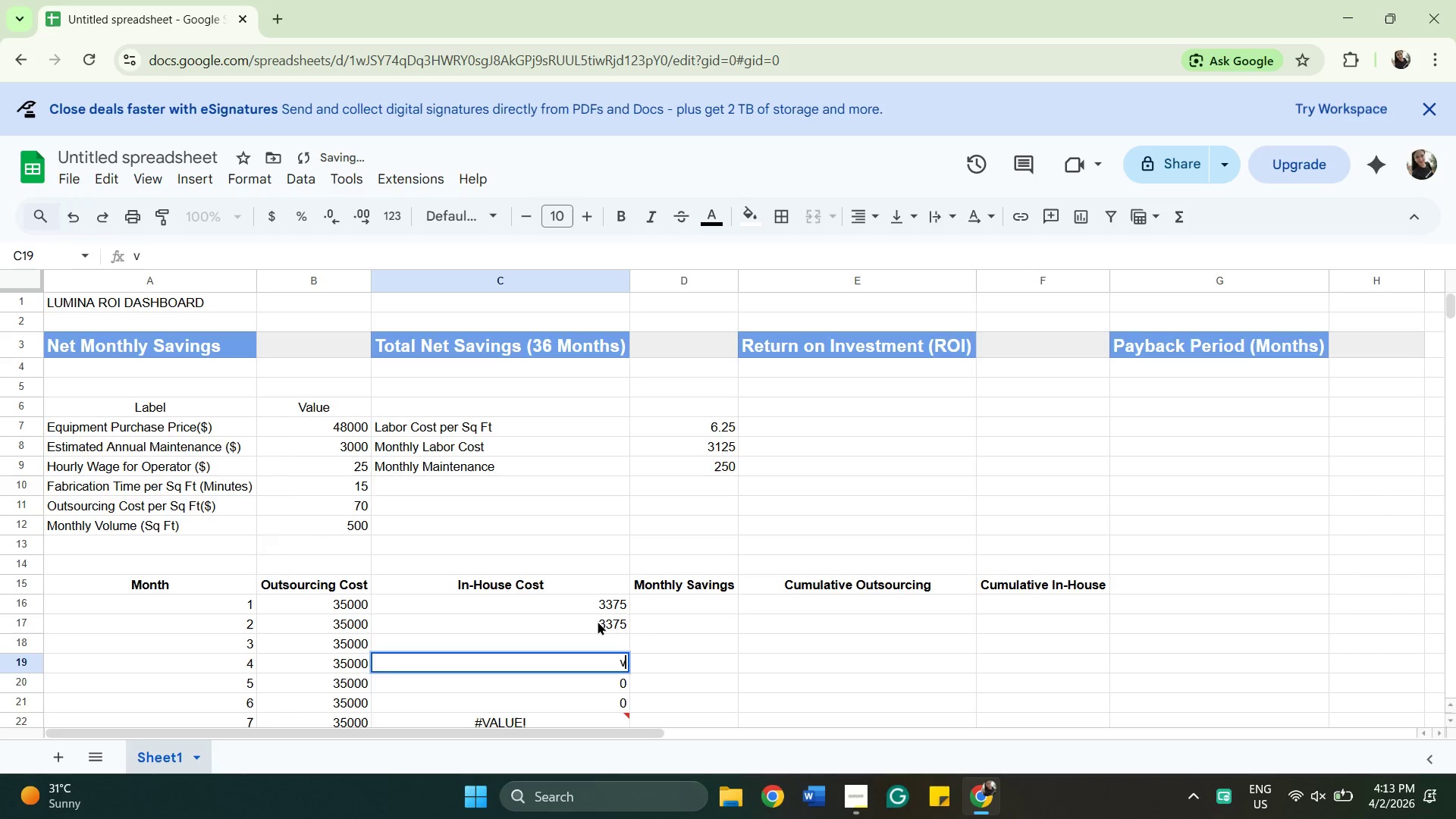 
key(Backspace)
 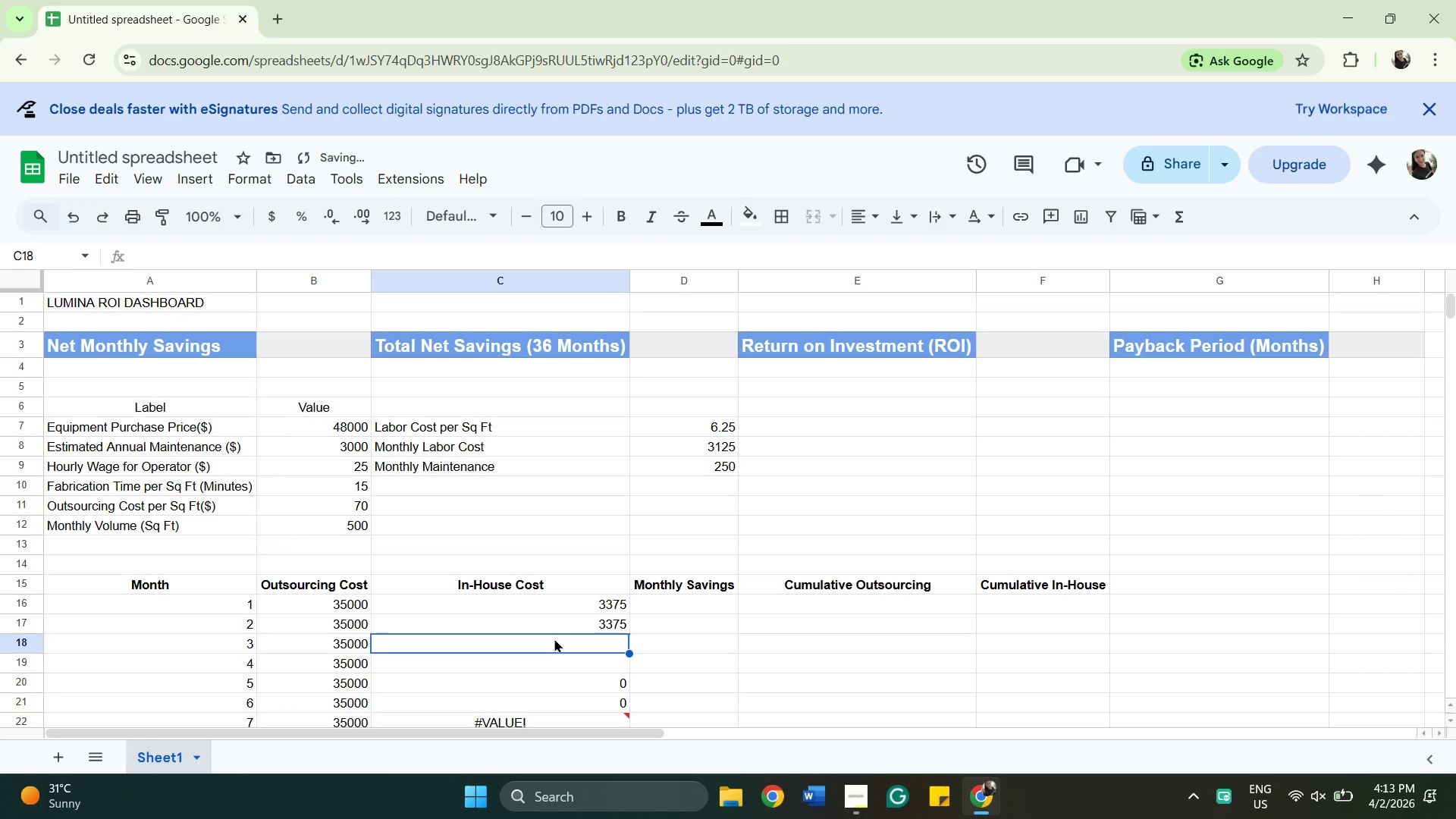 
key(Control+V)
 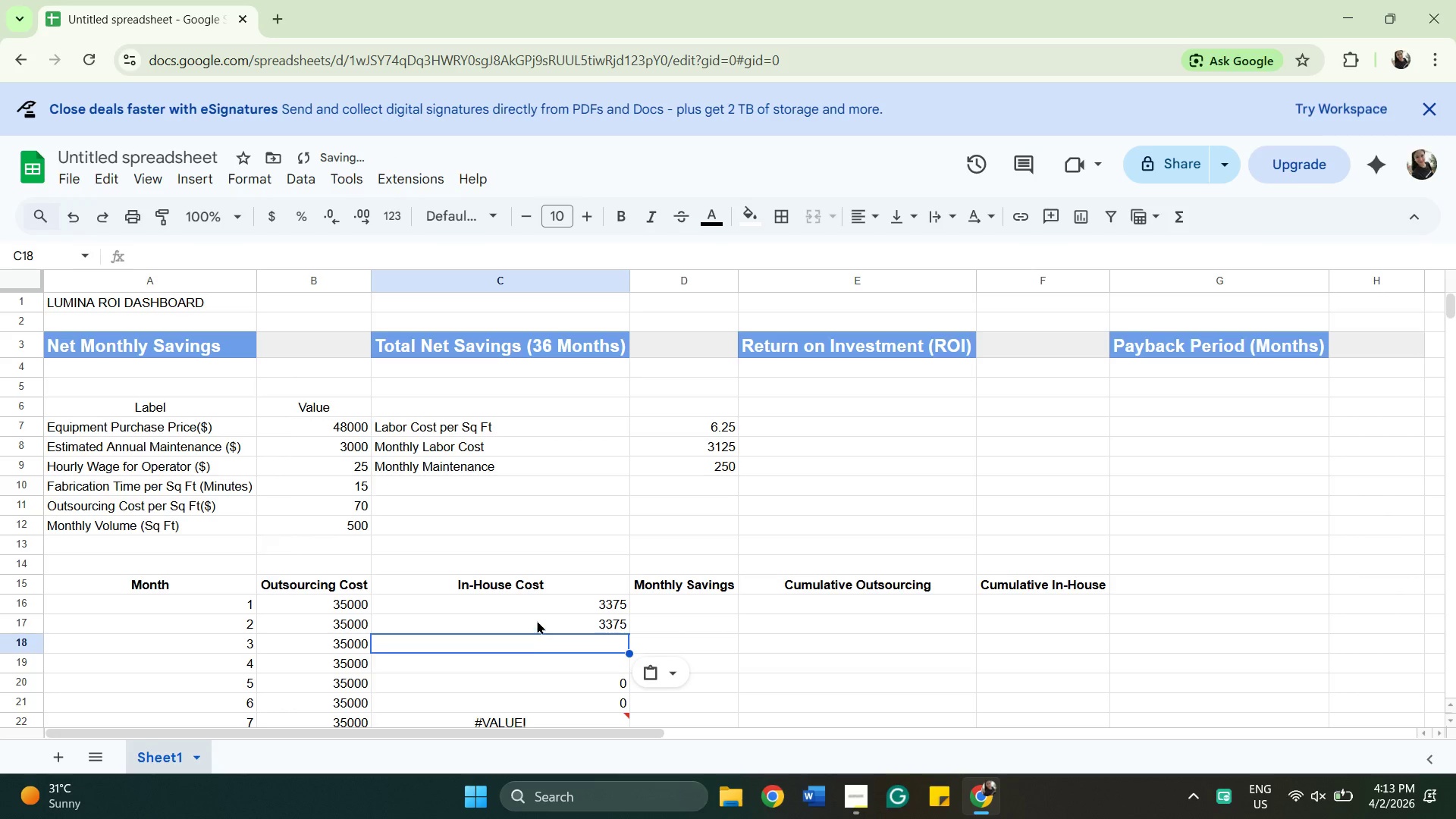 
double_click([537, 620])
 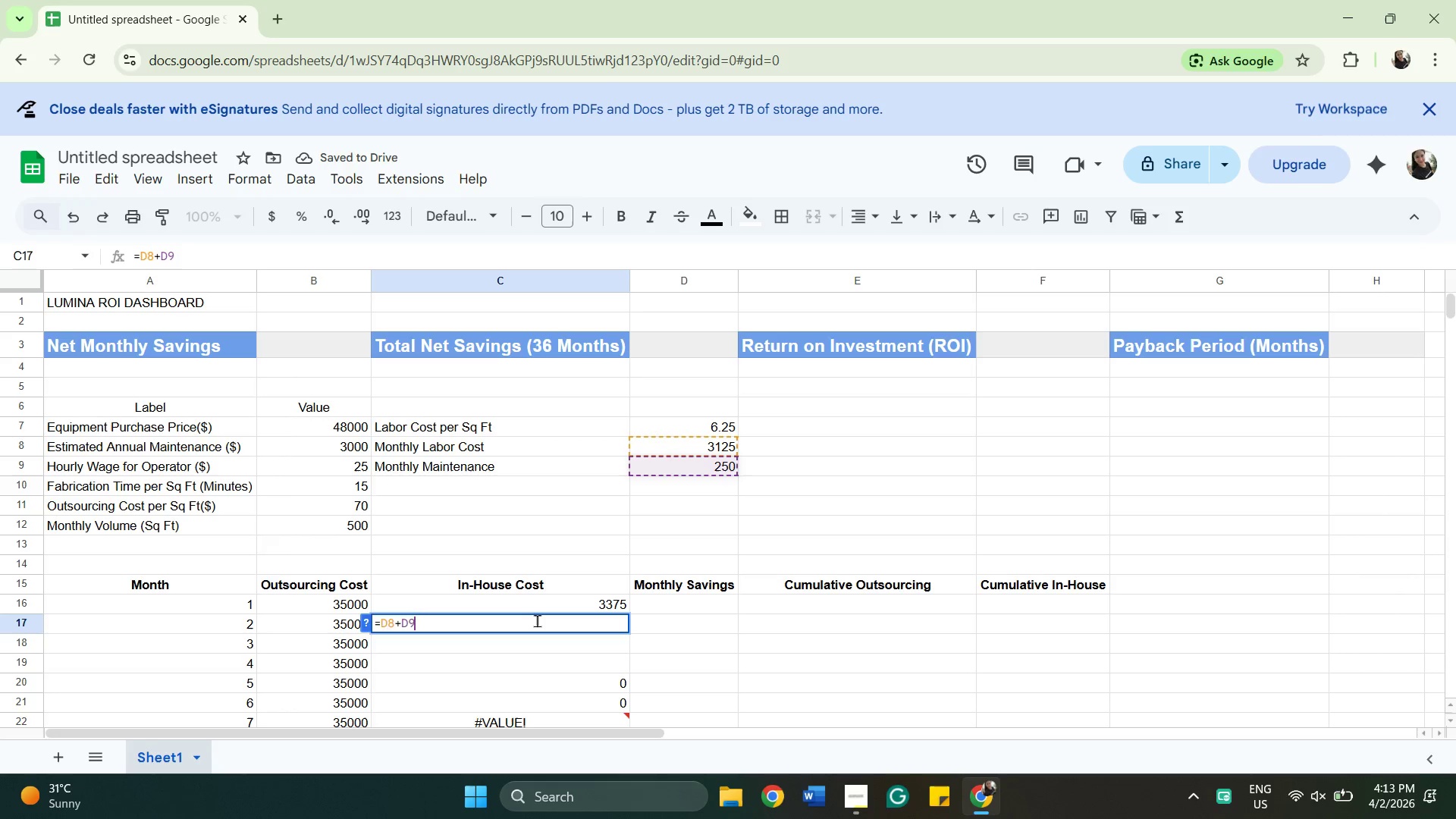 
triple_click([537, 620])
 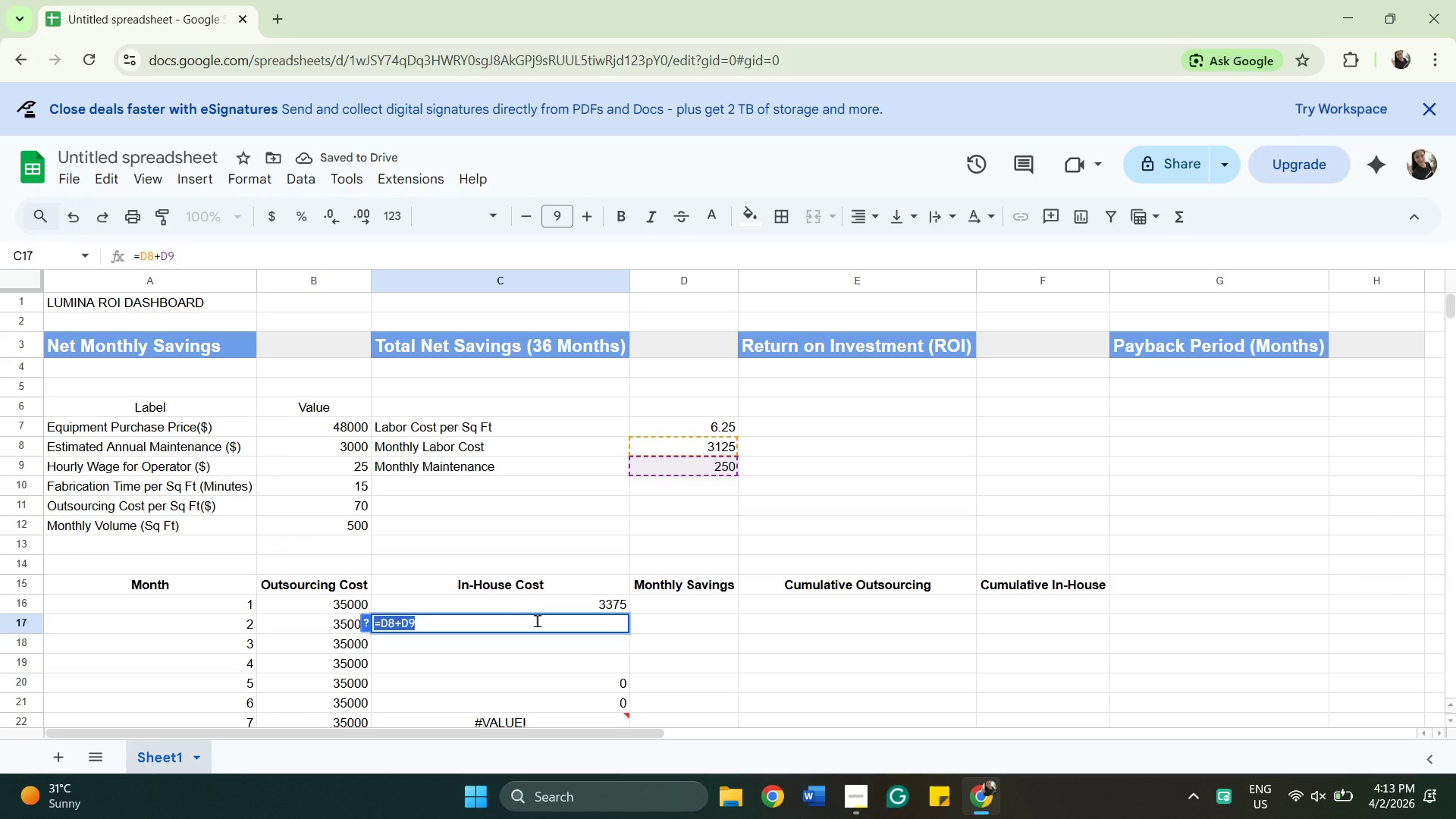 
key(Control+C)
 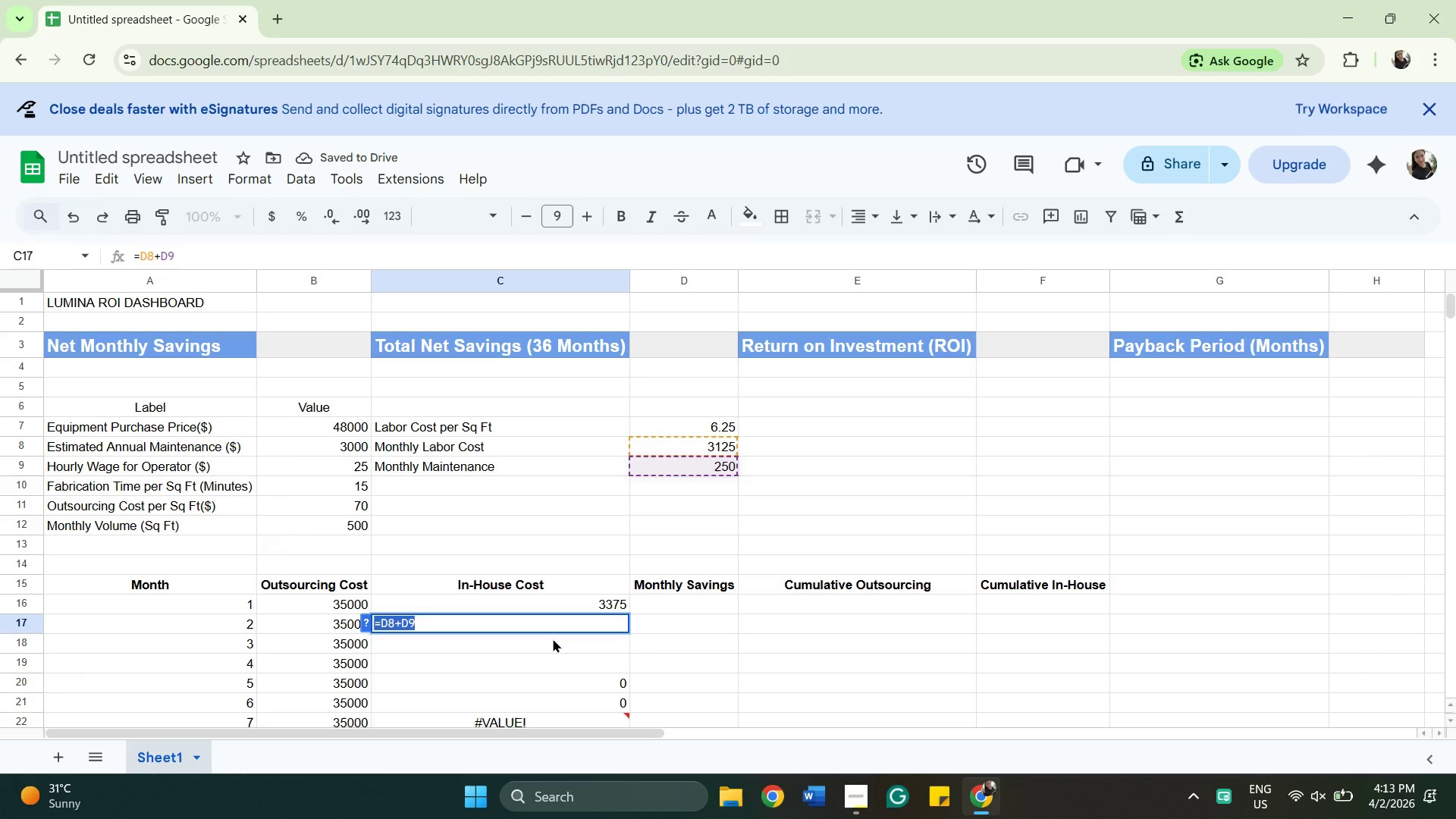 
left_click([553, 639])
 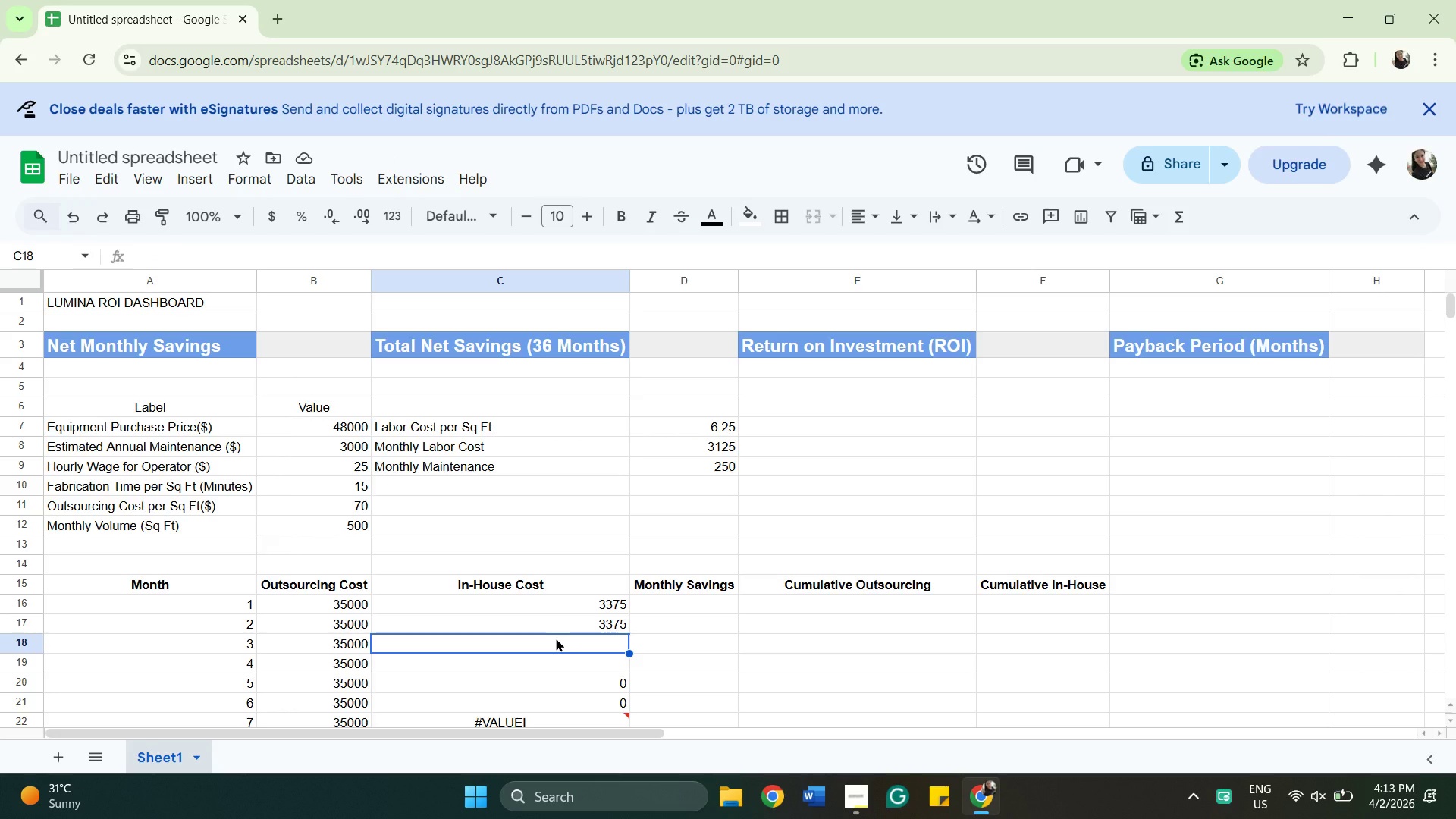 
key(Control+ControlLeft)
 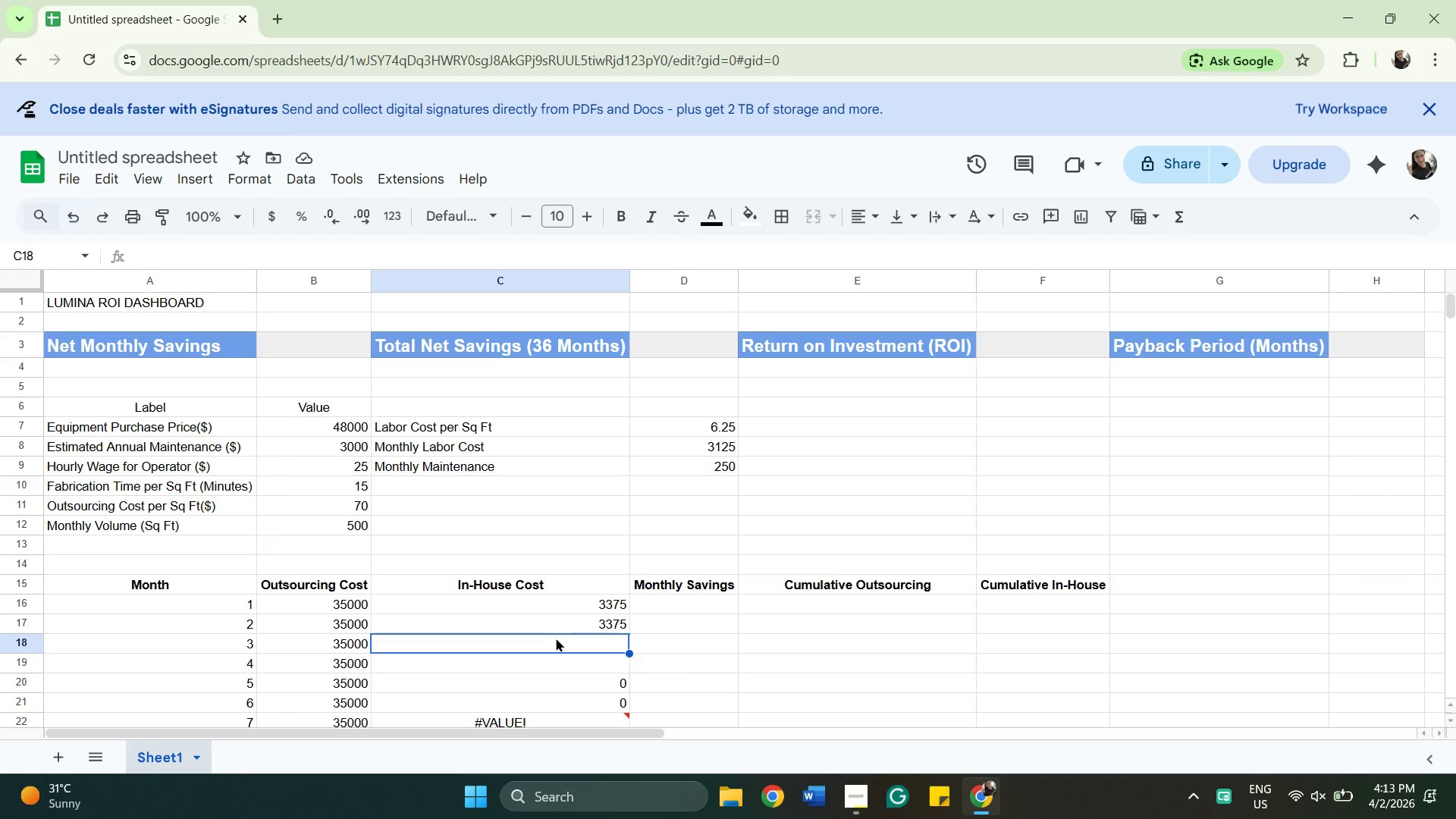 
key(Control+V)
 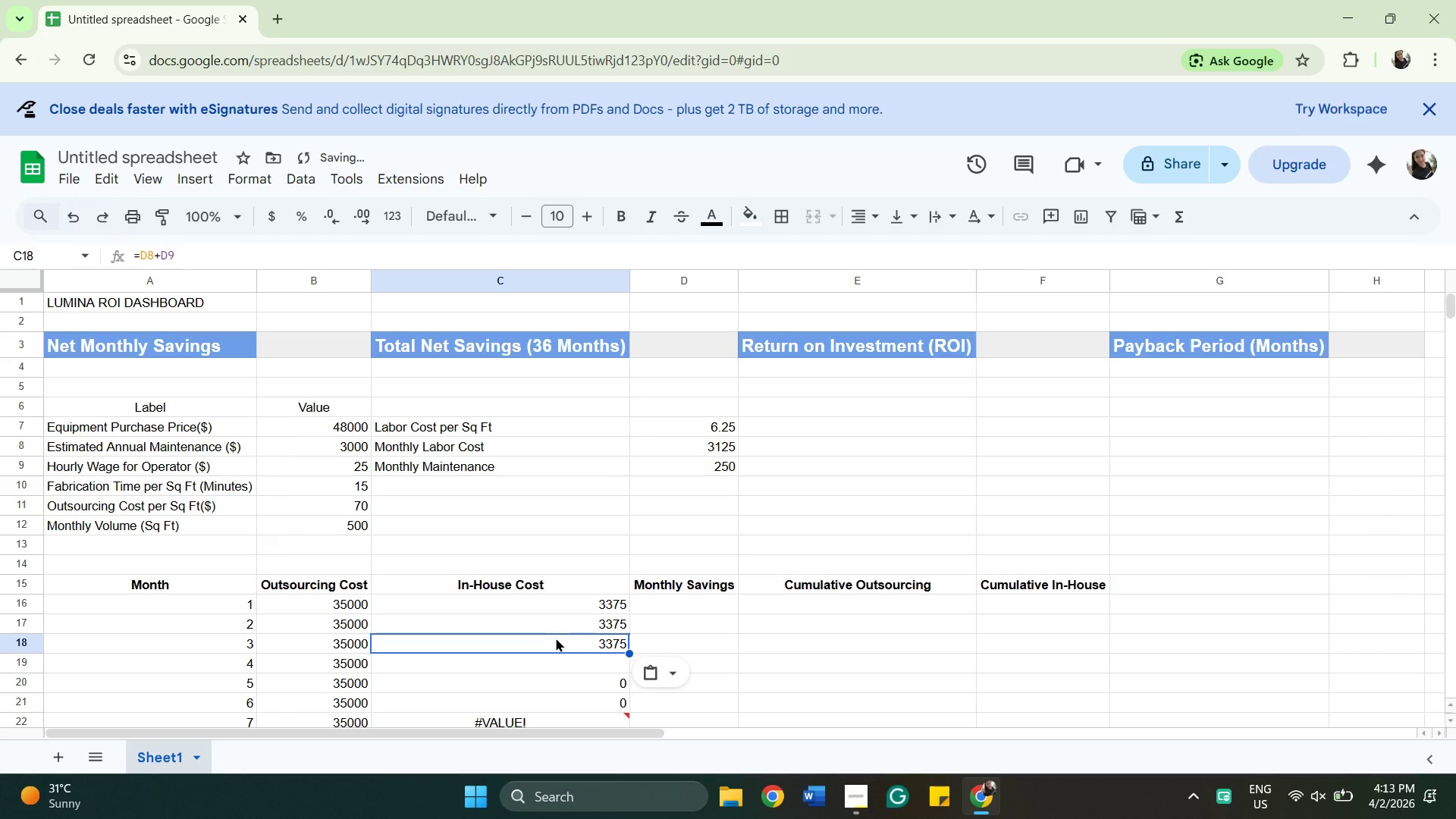 
key(ArrowDown)
 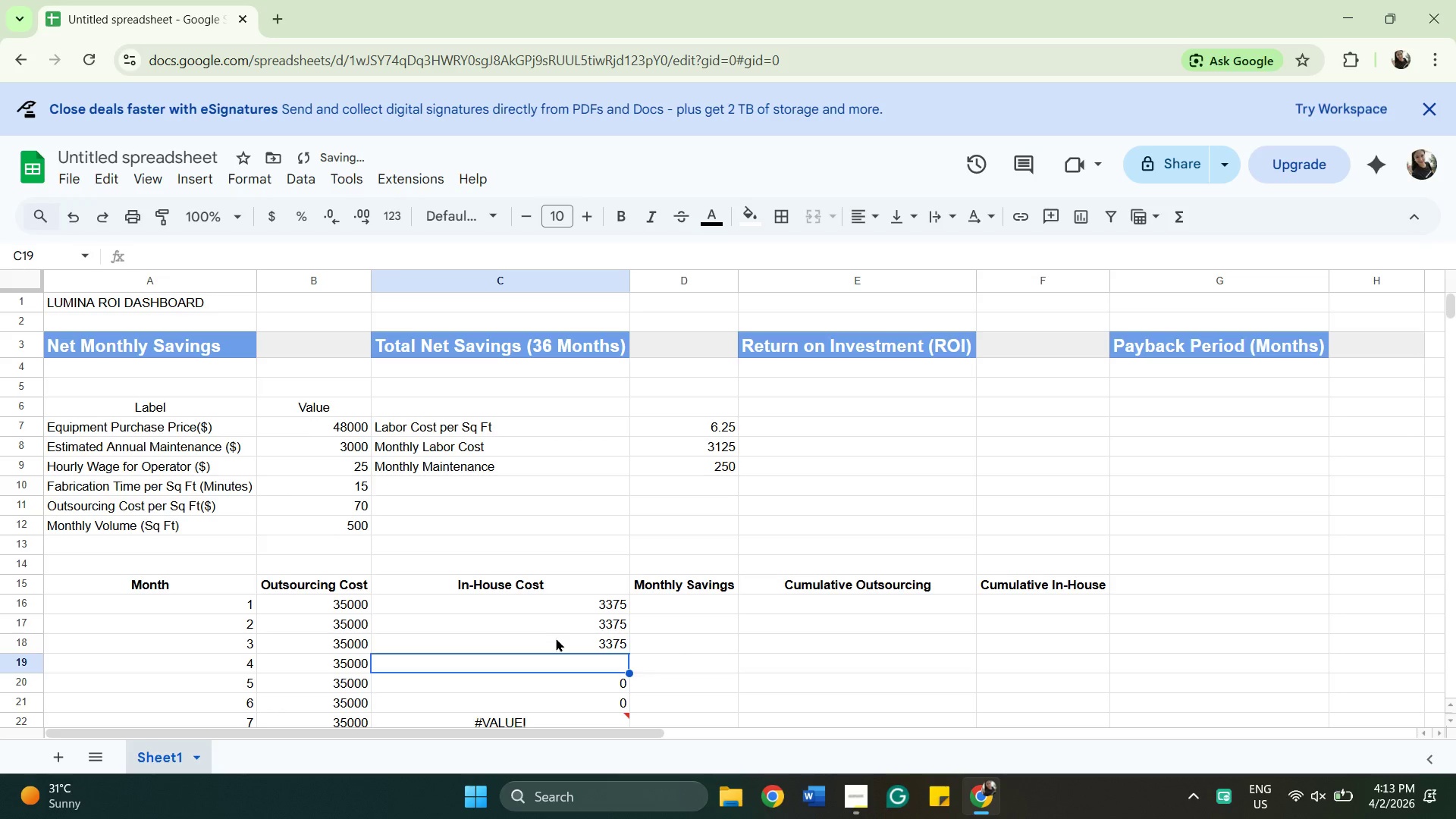 
key(Control+ControlLeft)
 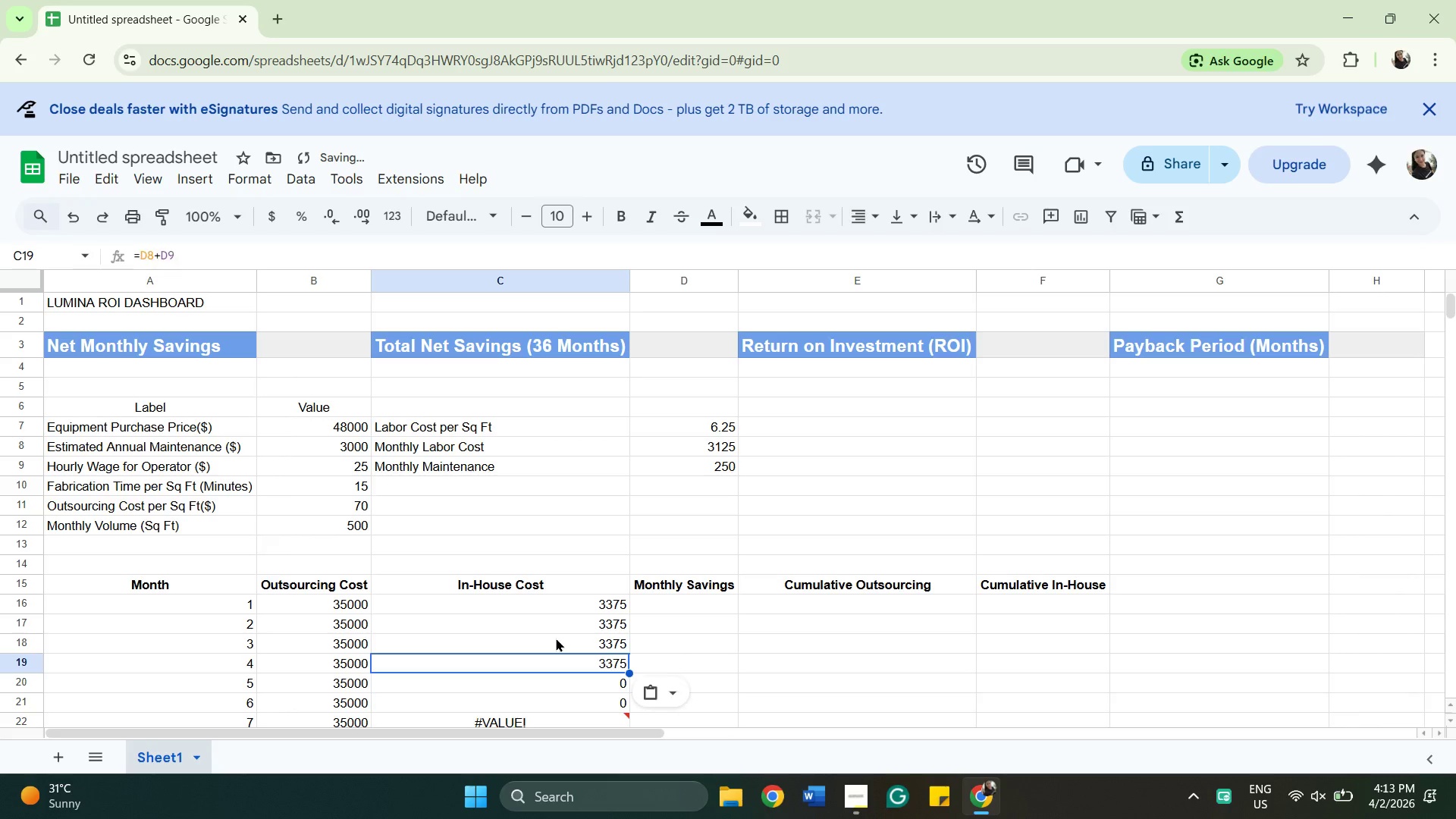 
key(Control+V)
 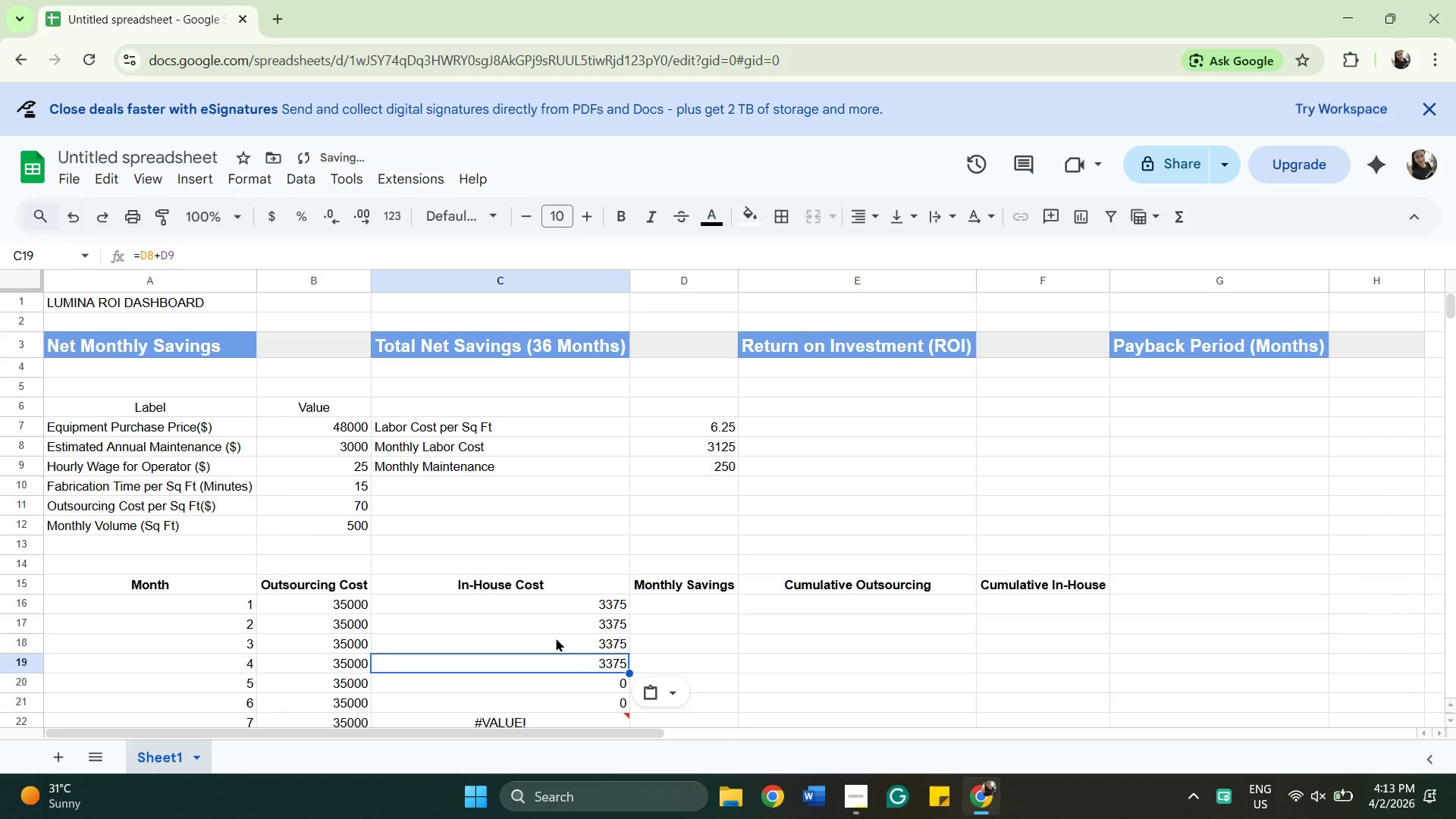 
key(ArrowDown)
 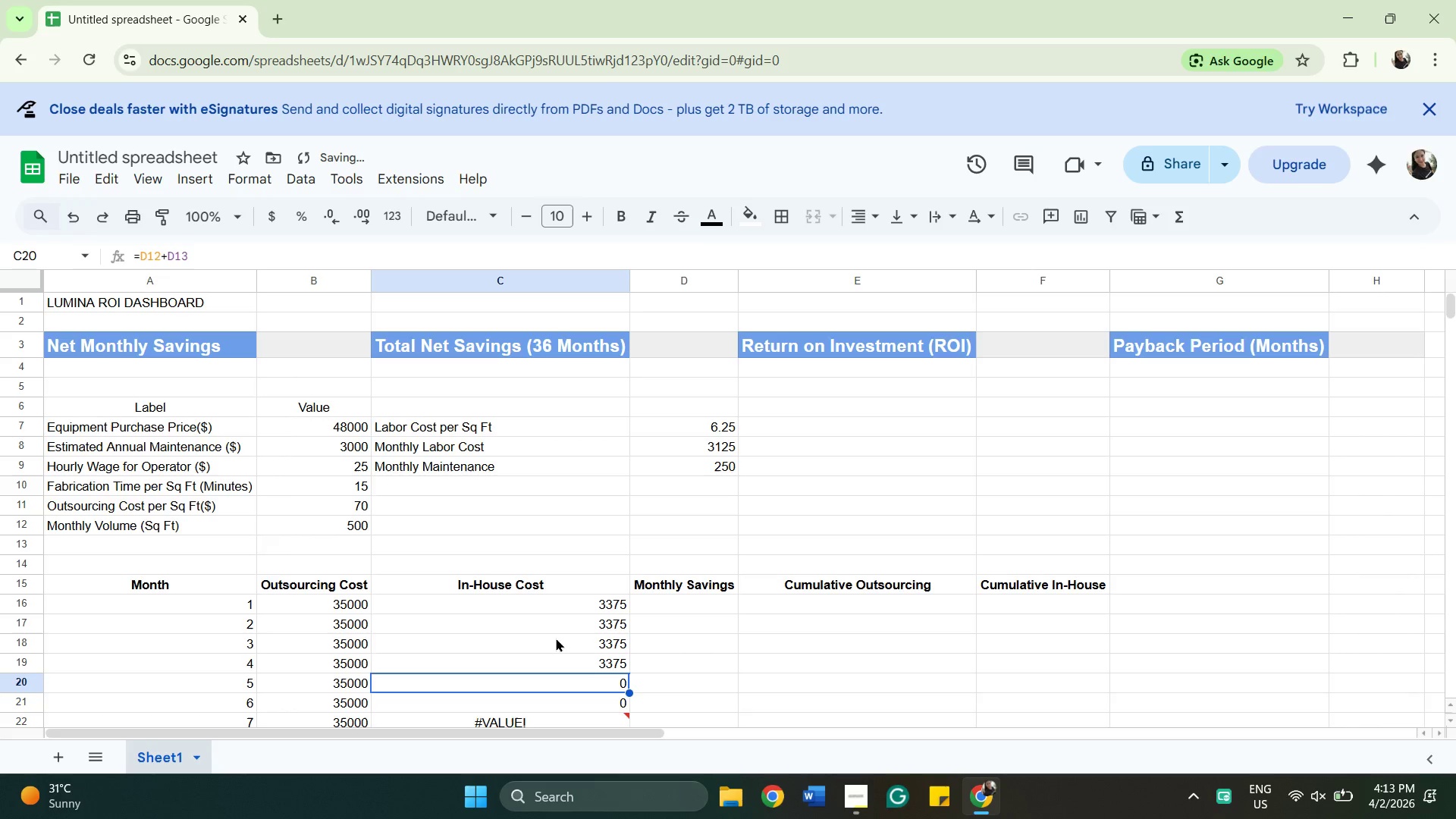 
key(Control+ControlLeft)
 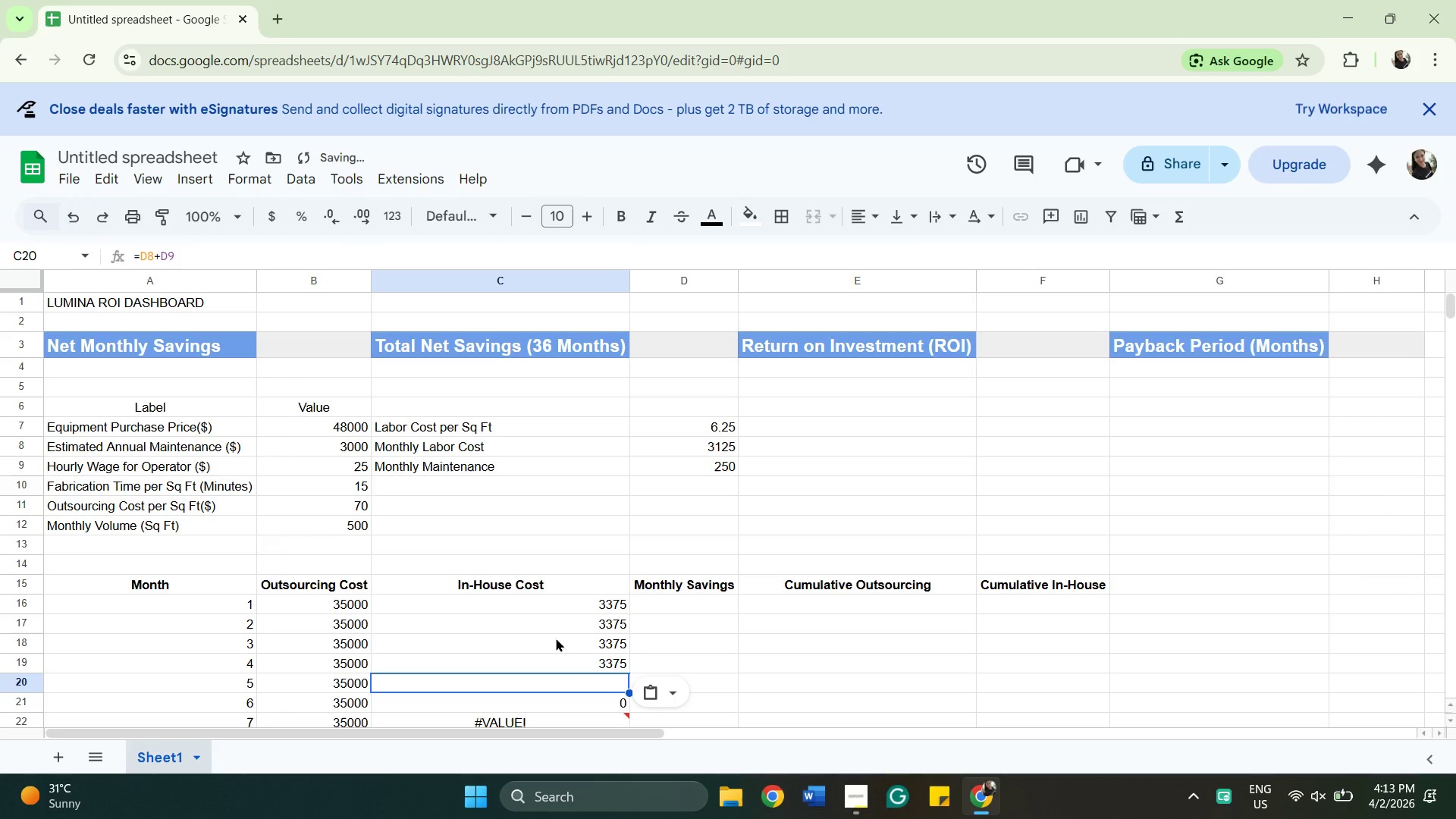 
key(Control+V)
 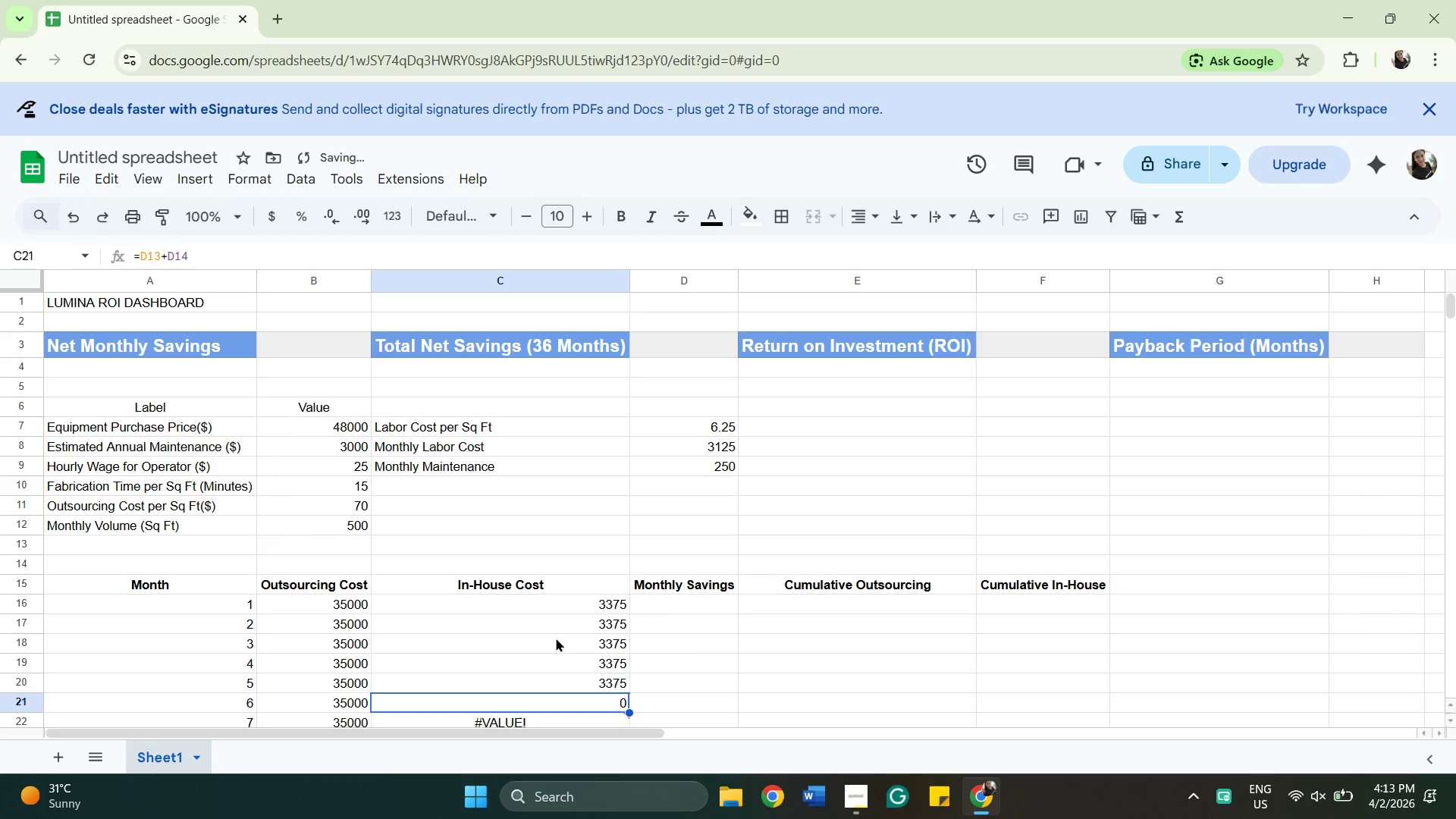 
key(ArrowDown)
 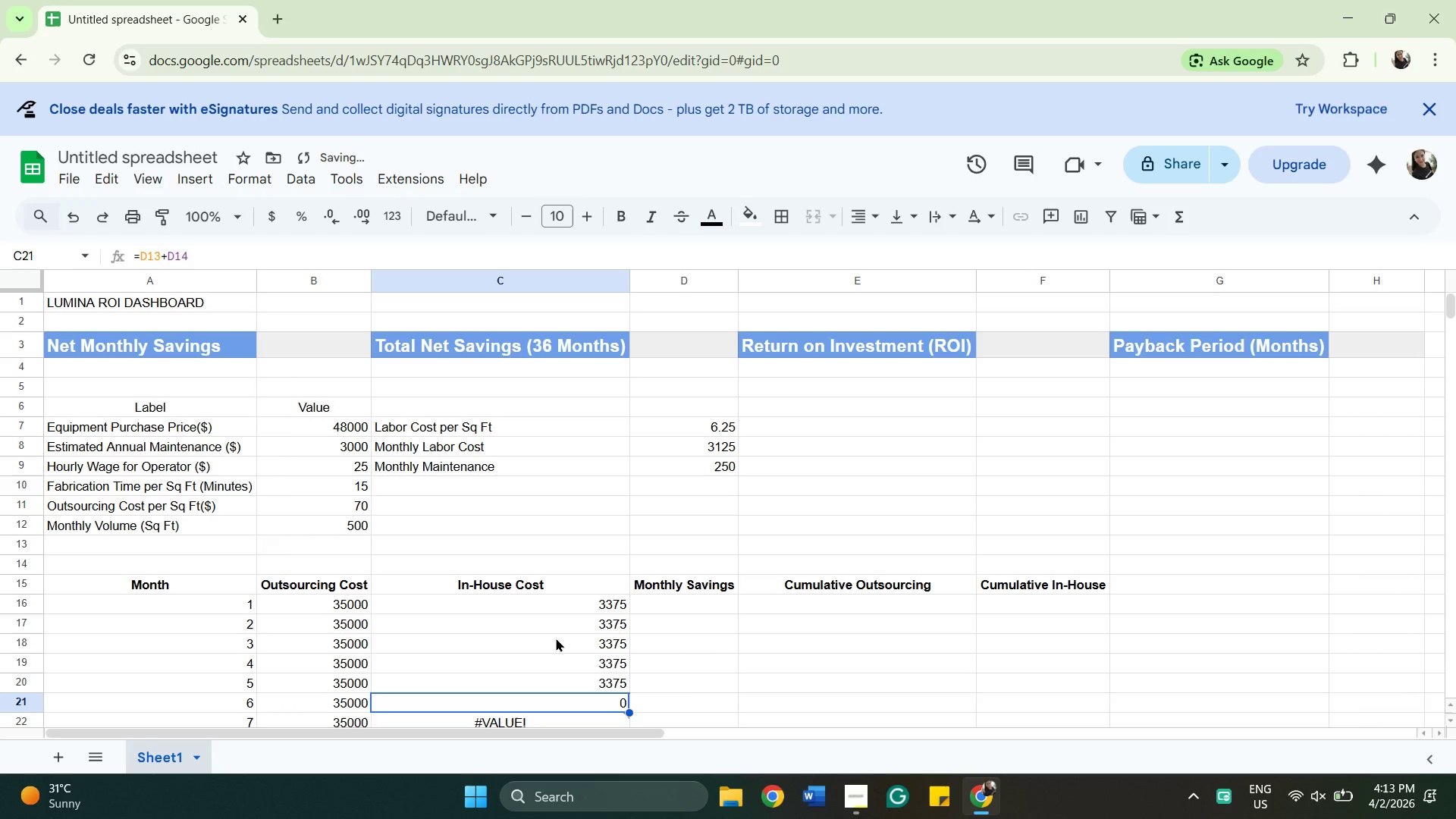 
key(Control+ControlLeft)
 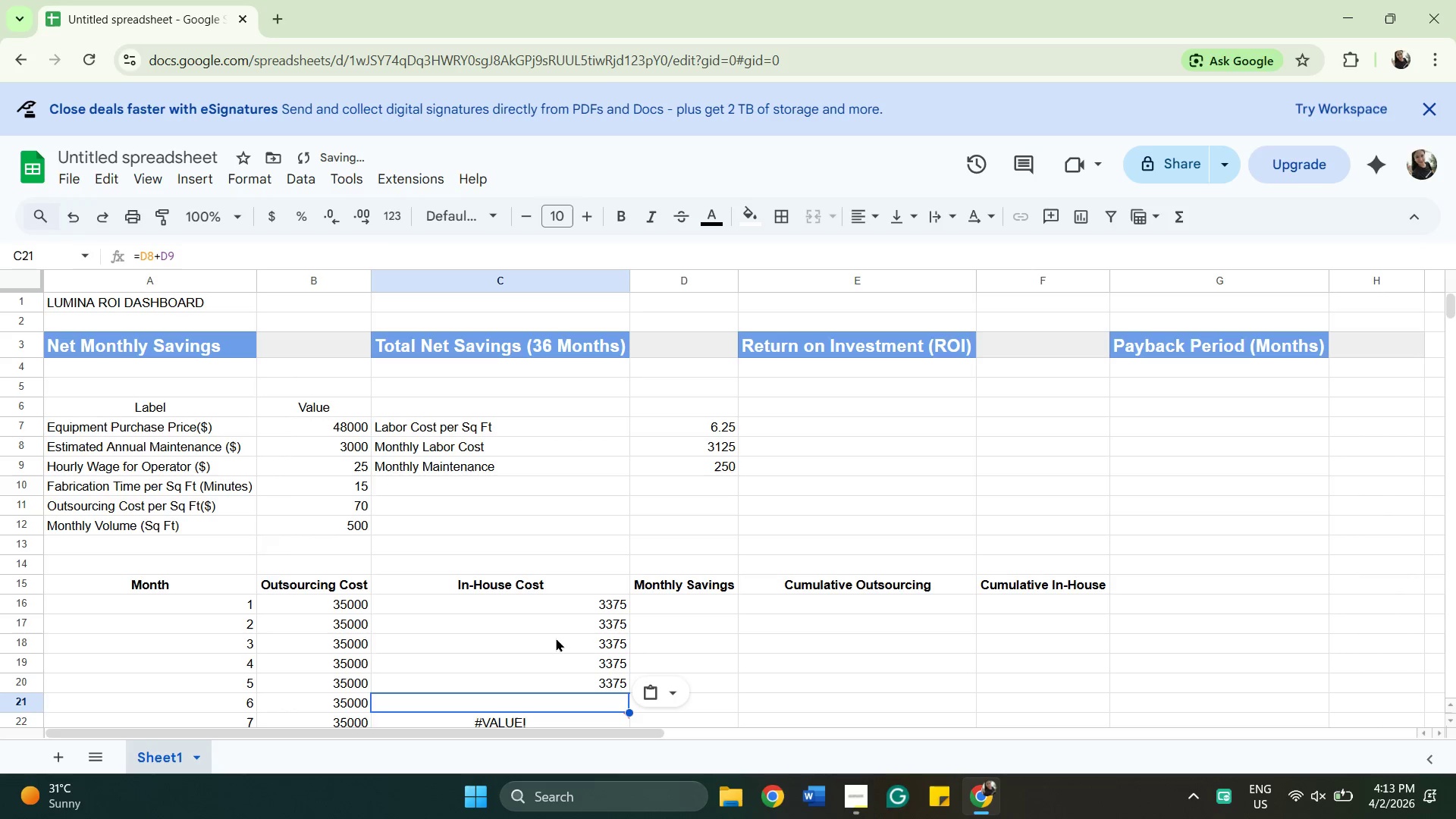 
key(Control+V)
 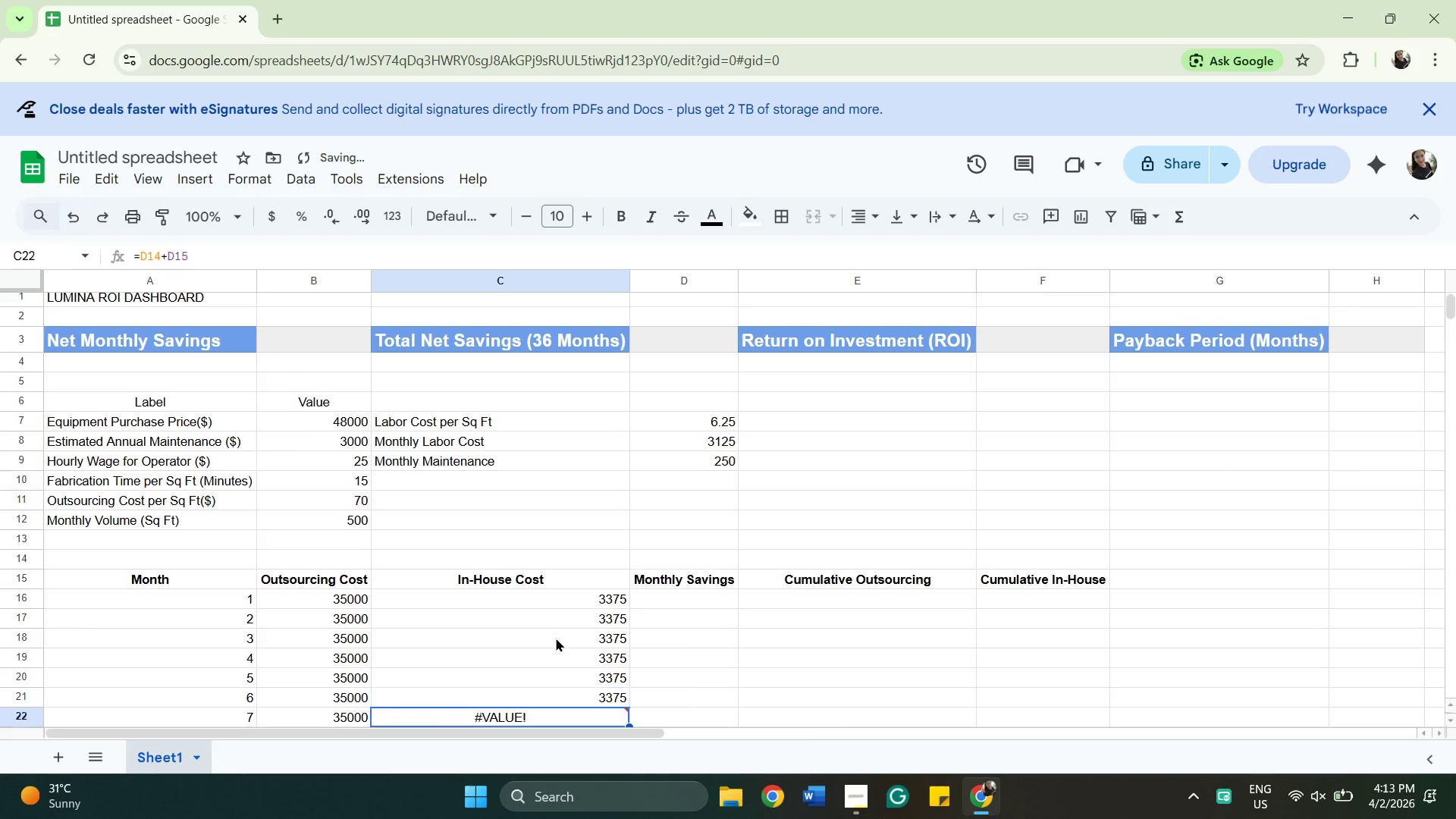 
key(ArrowDown)
 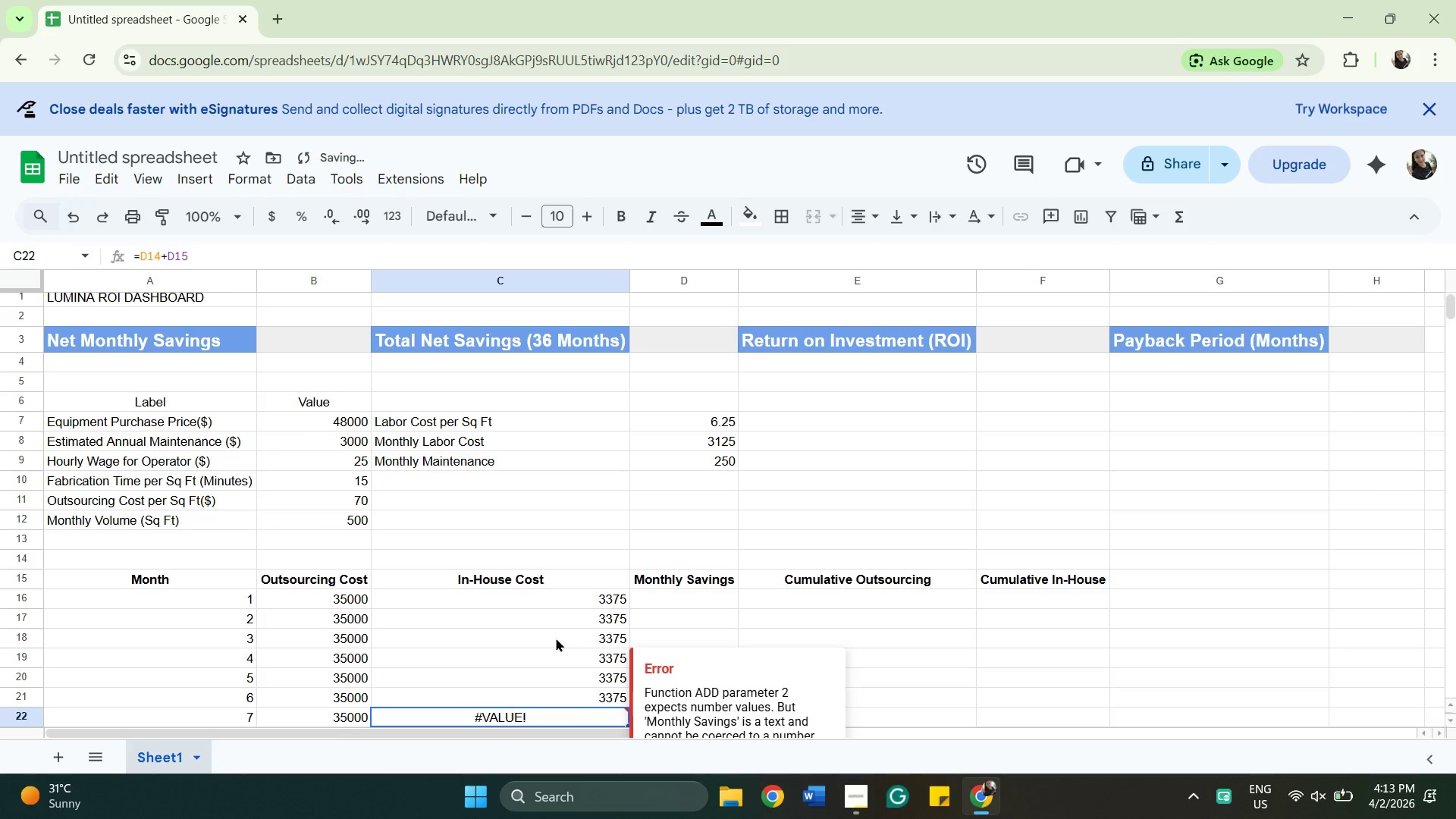 
key(Control+ControlLeft)
 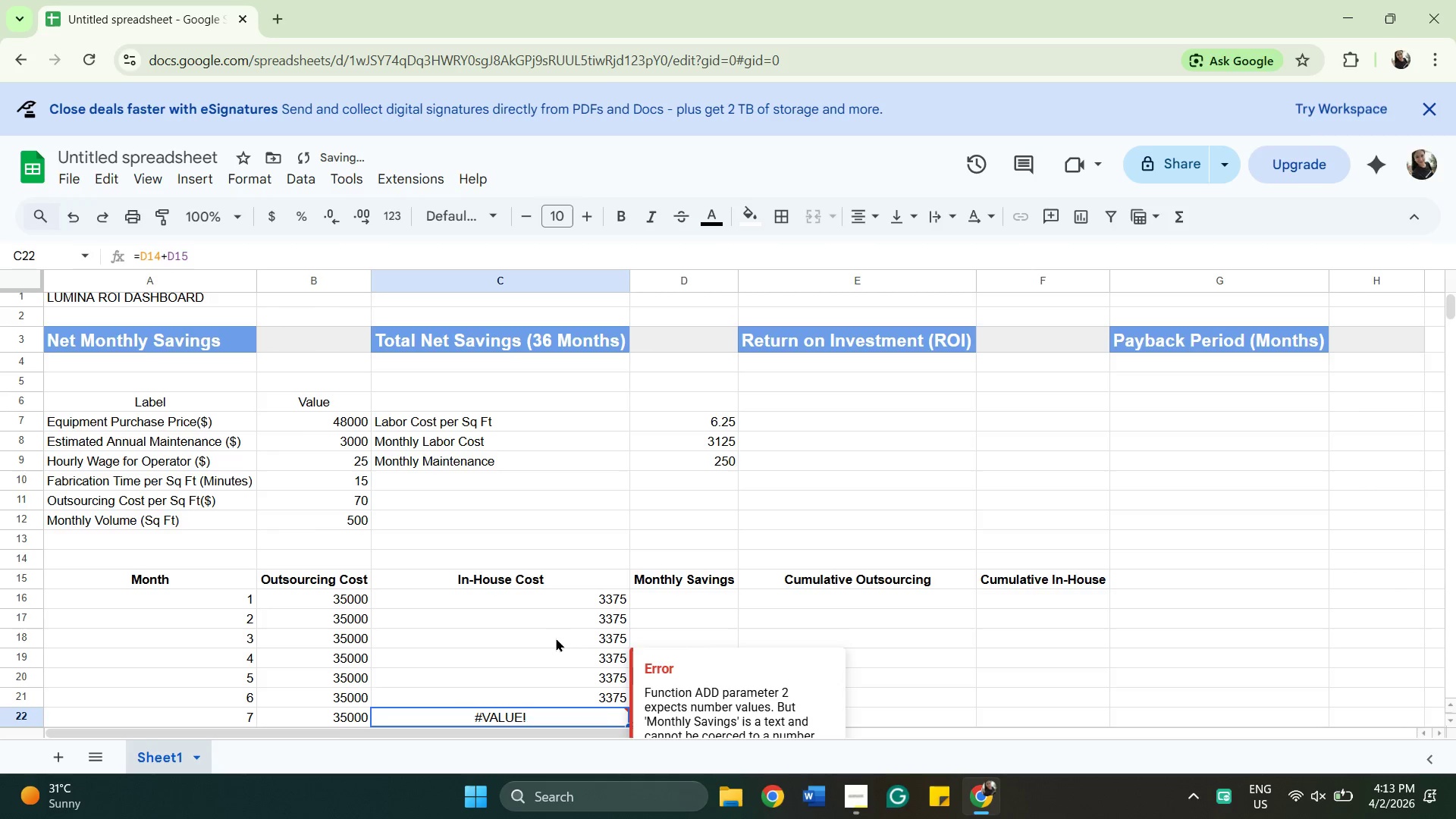 
key(Control+V)
 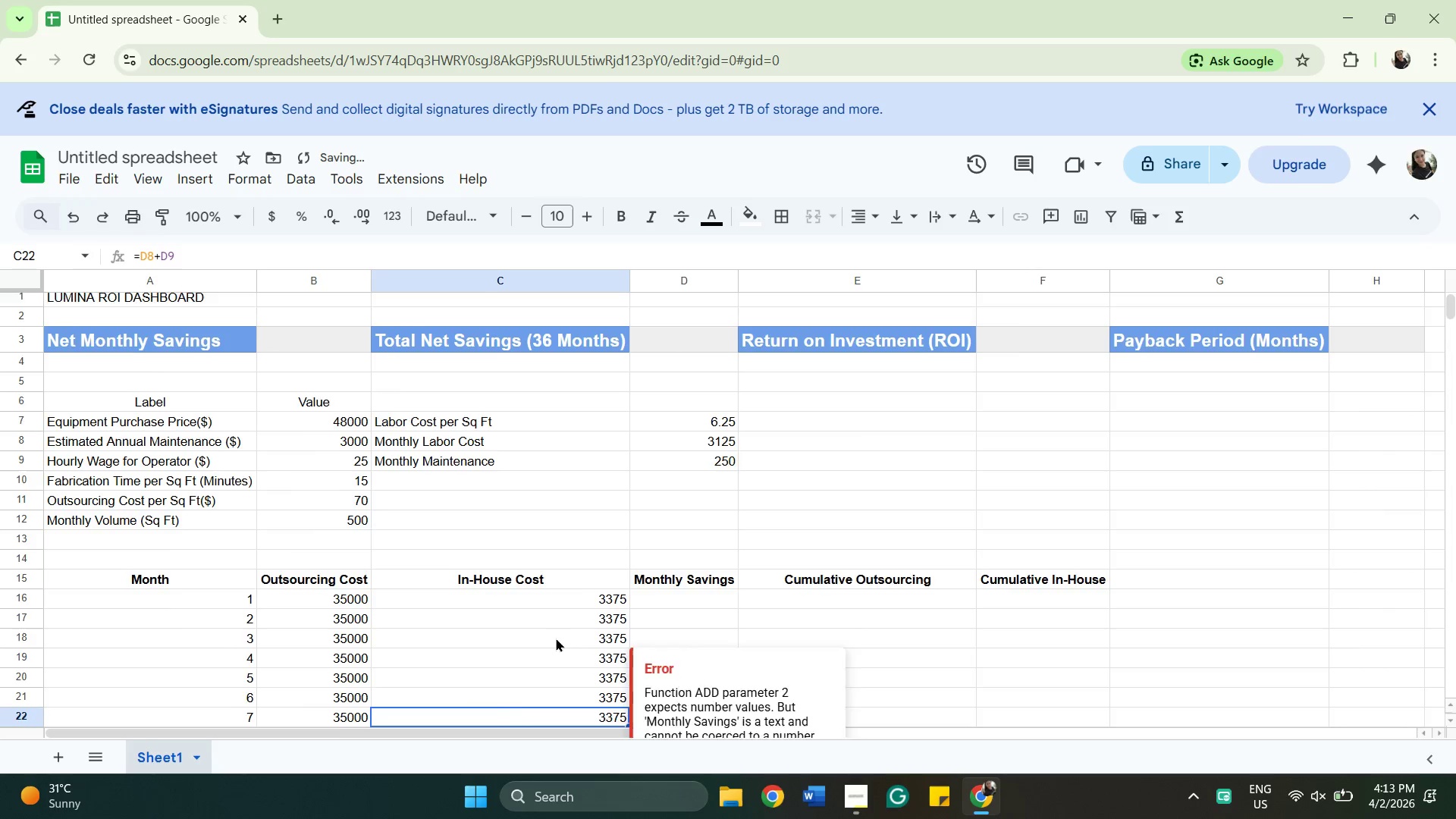 
key(ArrowDown)
 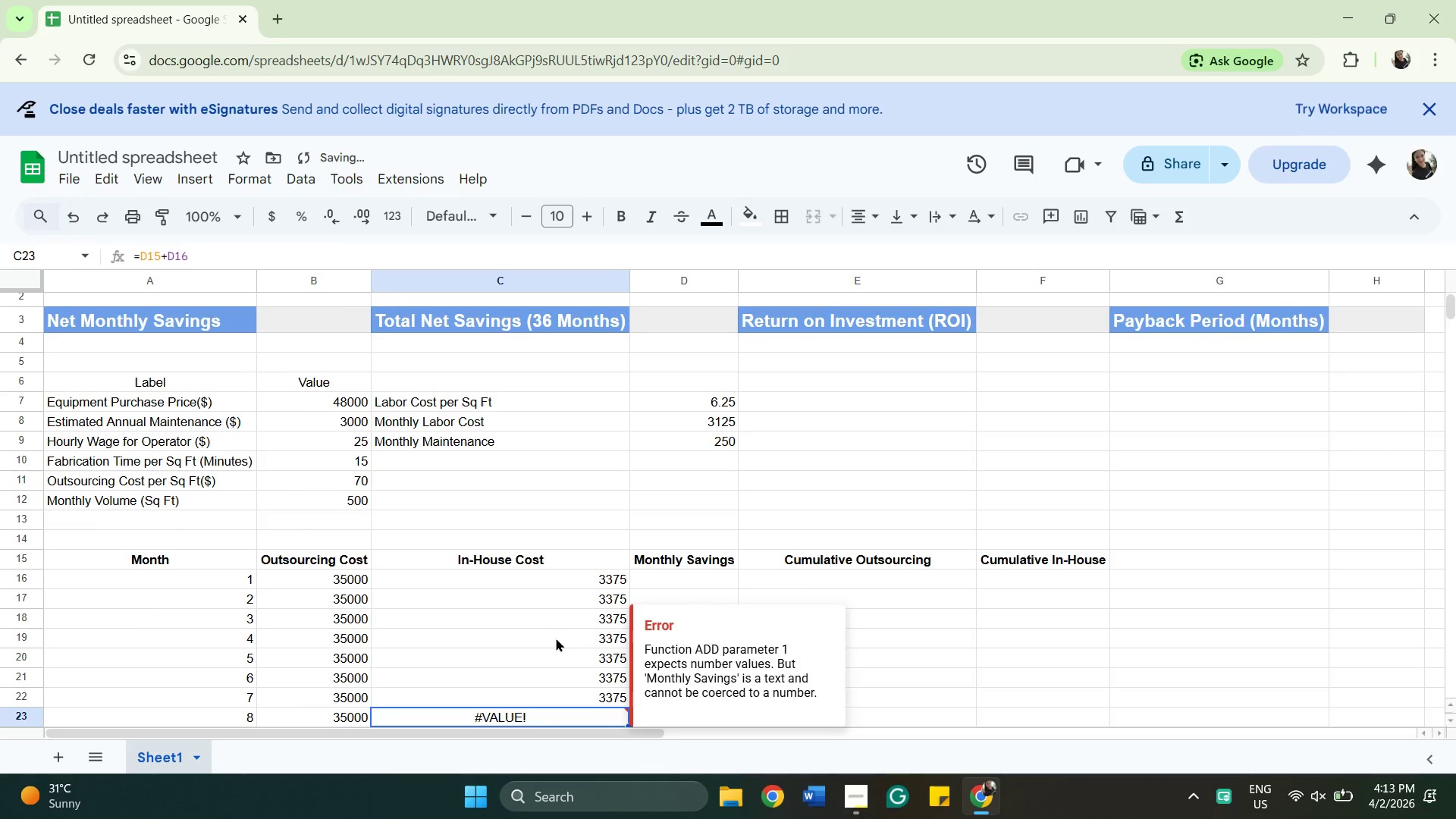 
key(Control+V)
 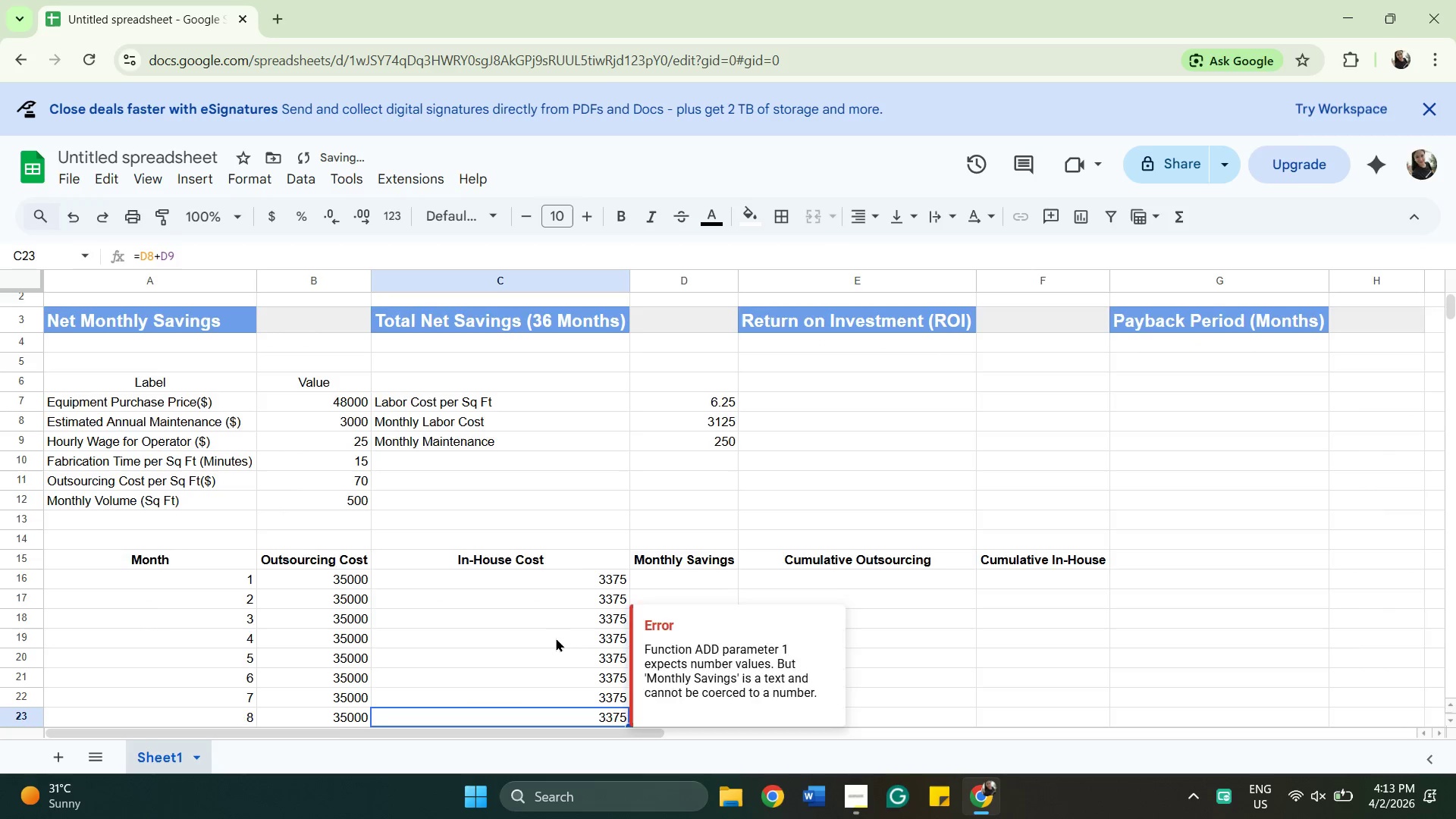 
key(ArrowDown)
 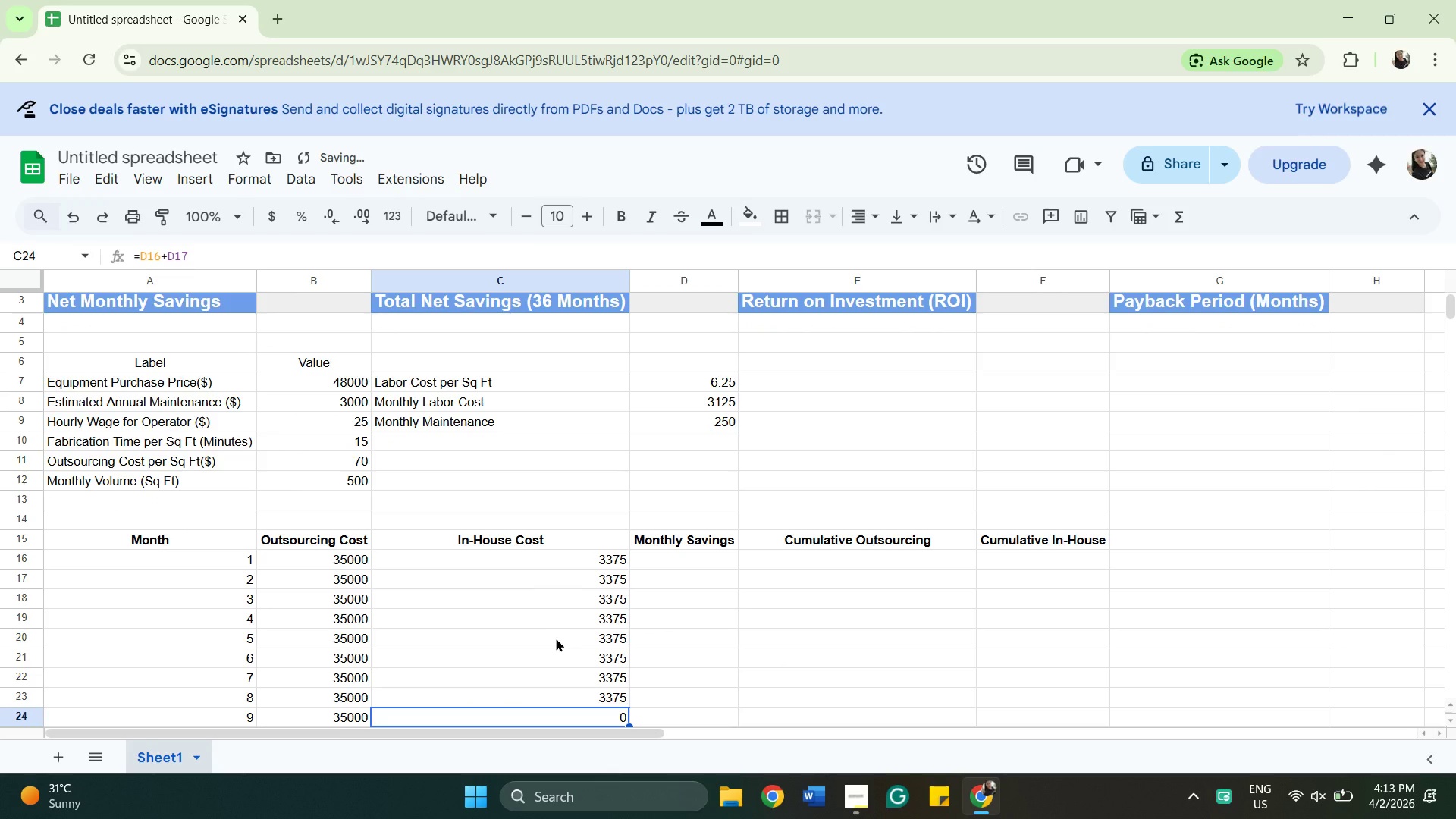 
key(Control+ControlLeft)
 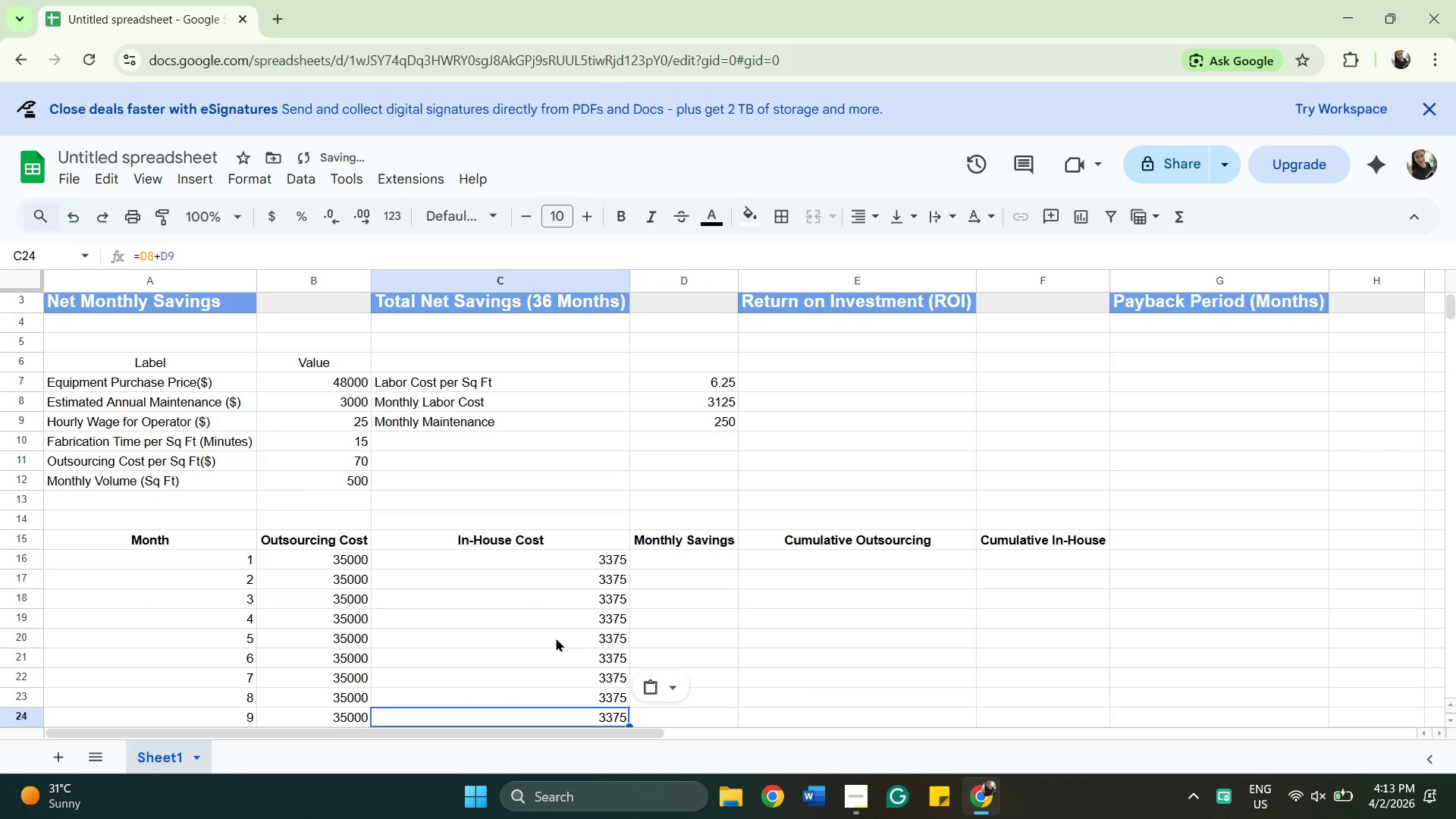 
key(Control+V)
 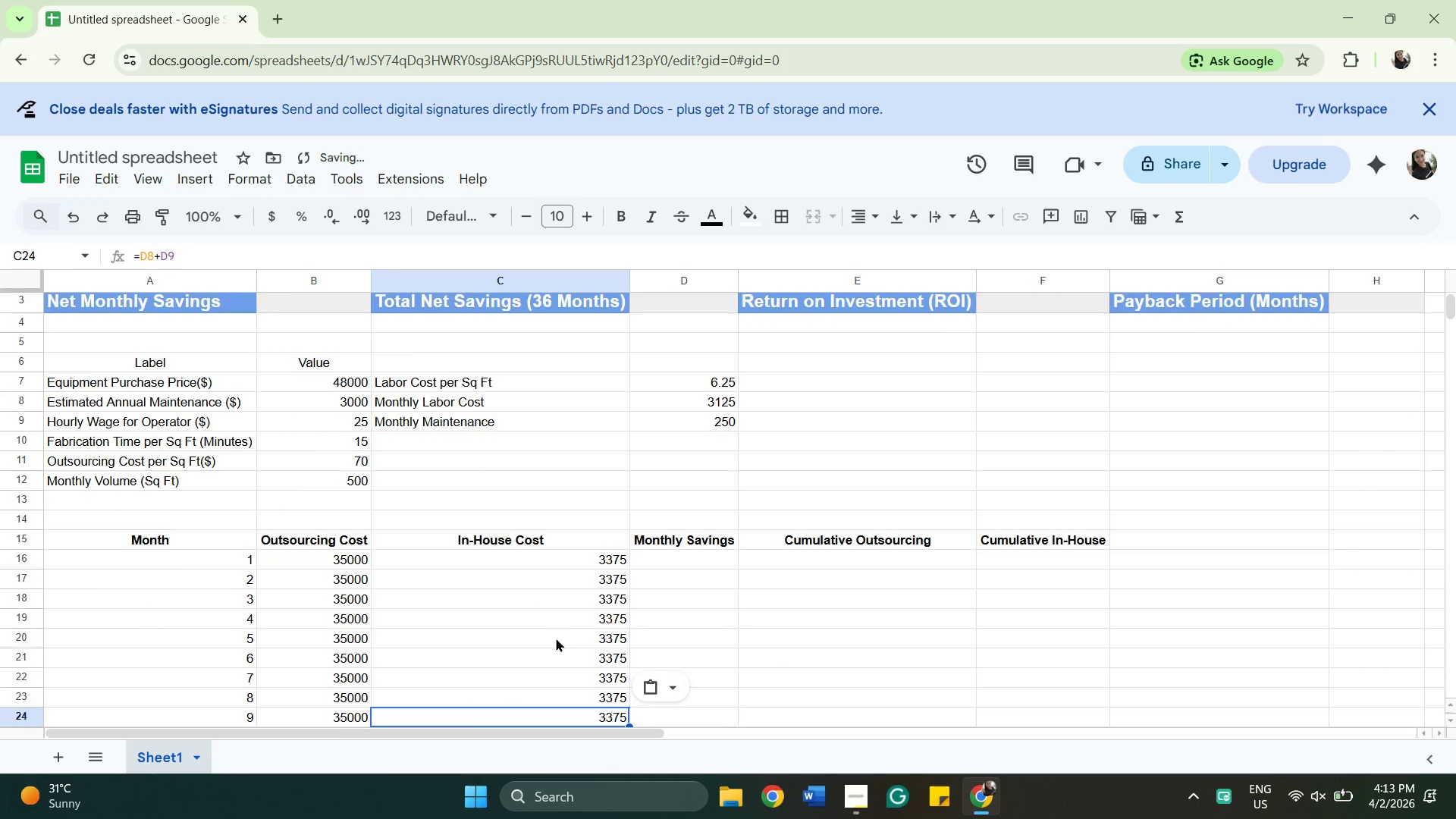 
key(ArrowDown)
 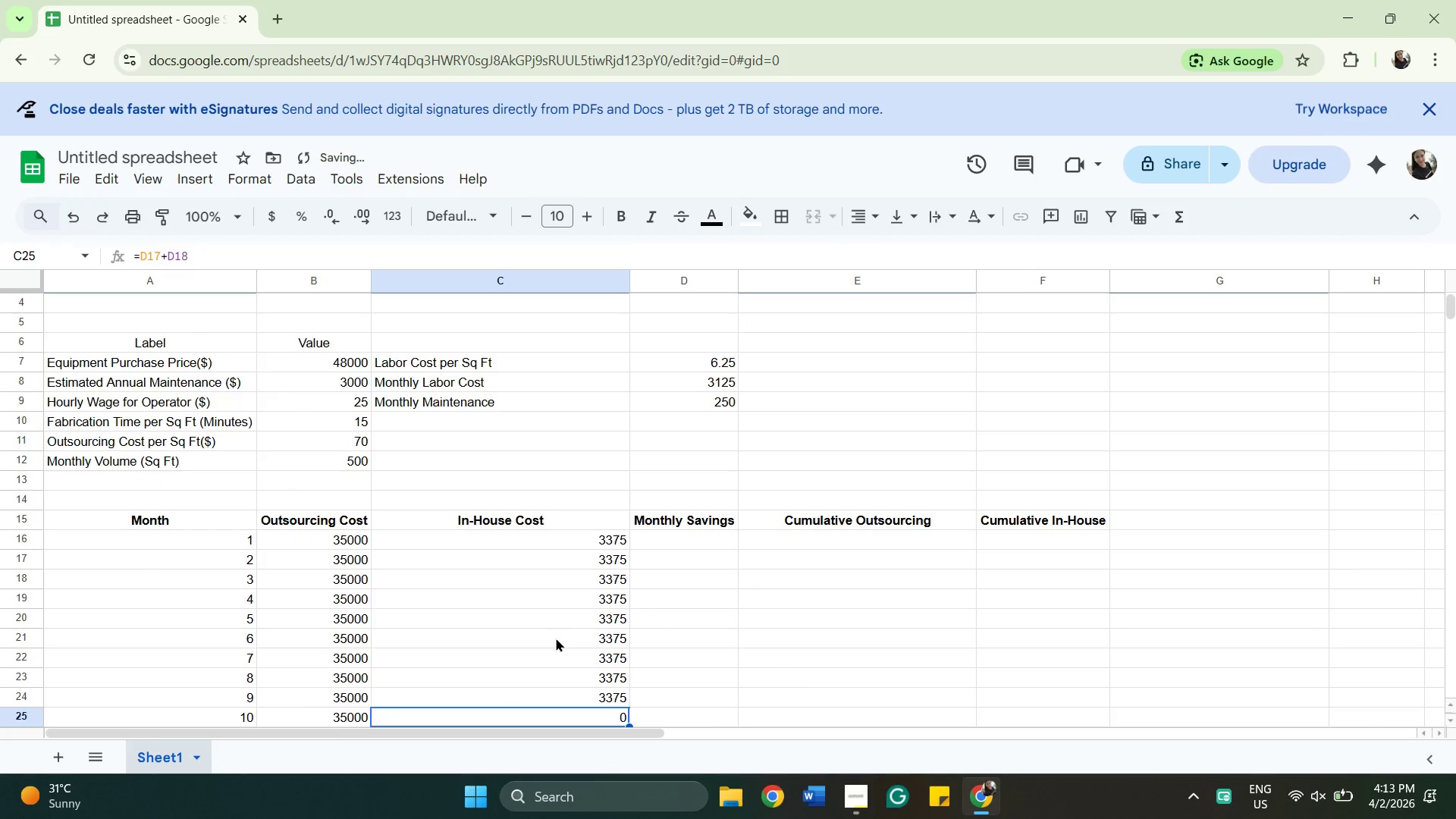 
key(Control+ControlLeft)
 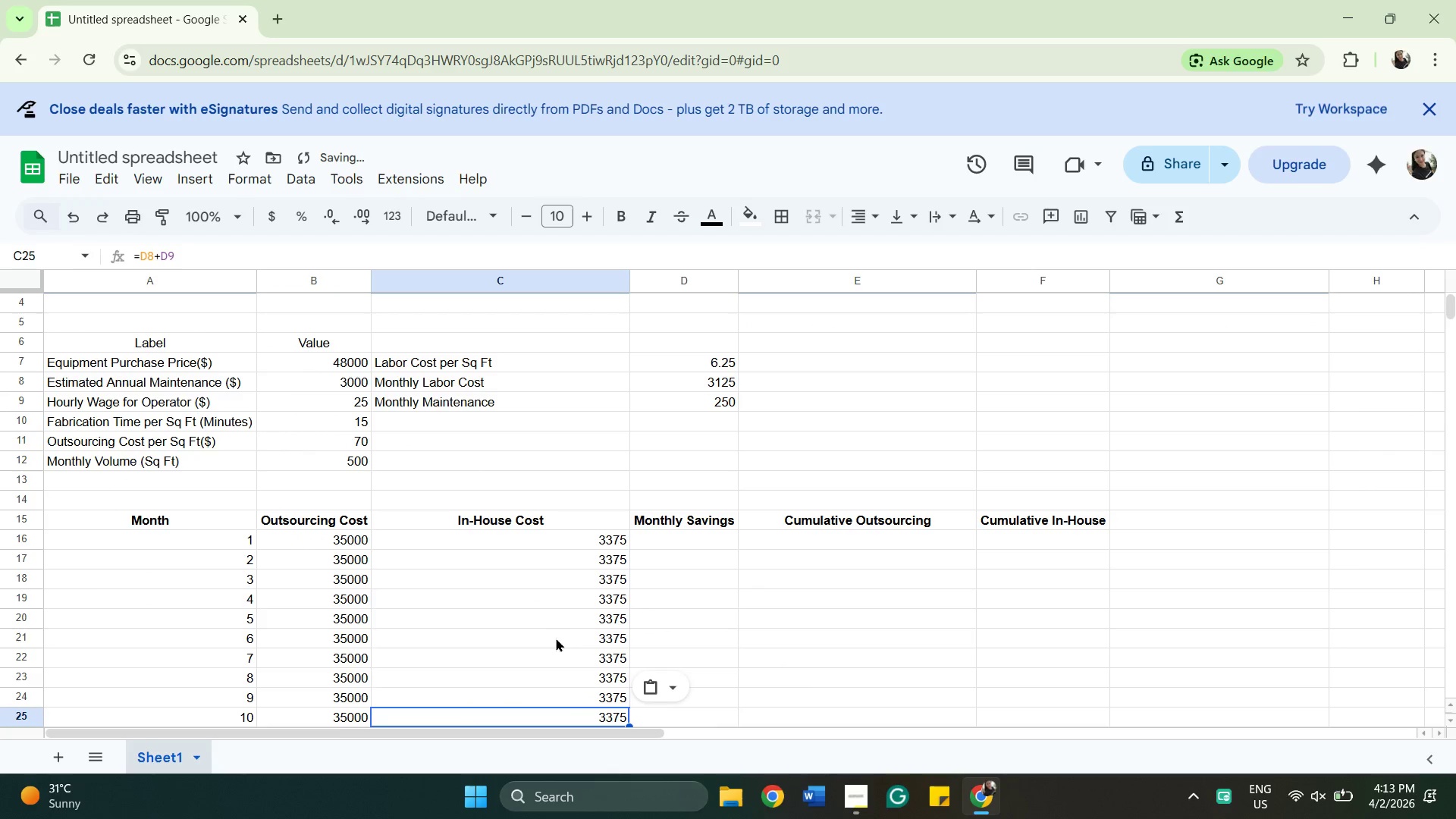 
key(Control+V)
 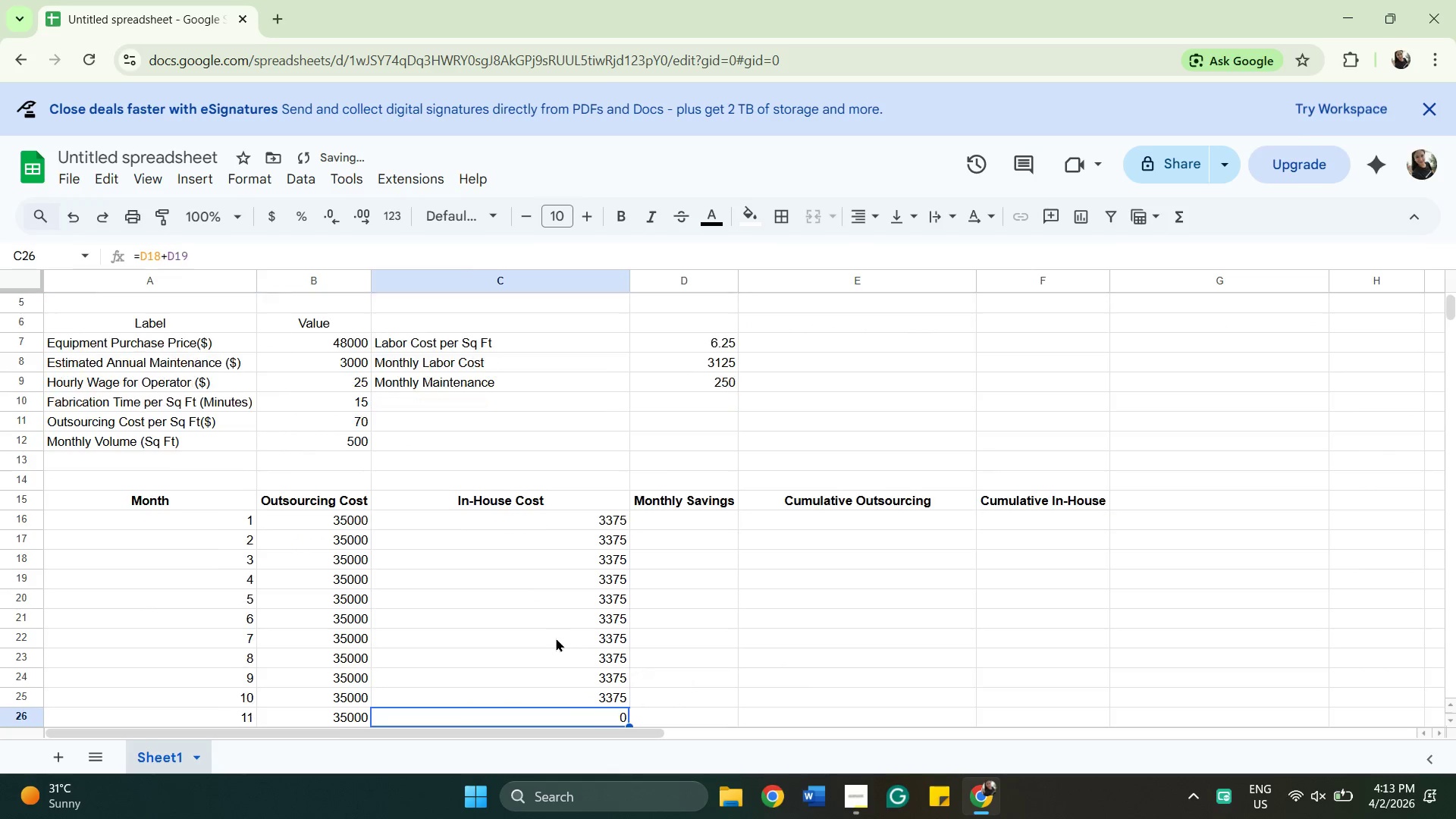 
key(ArrowDown)
 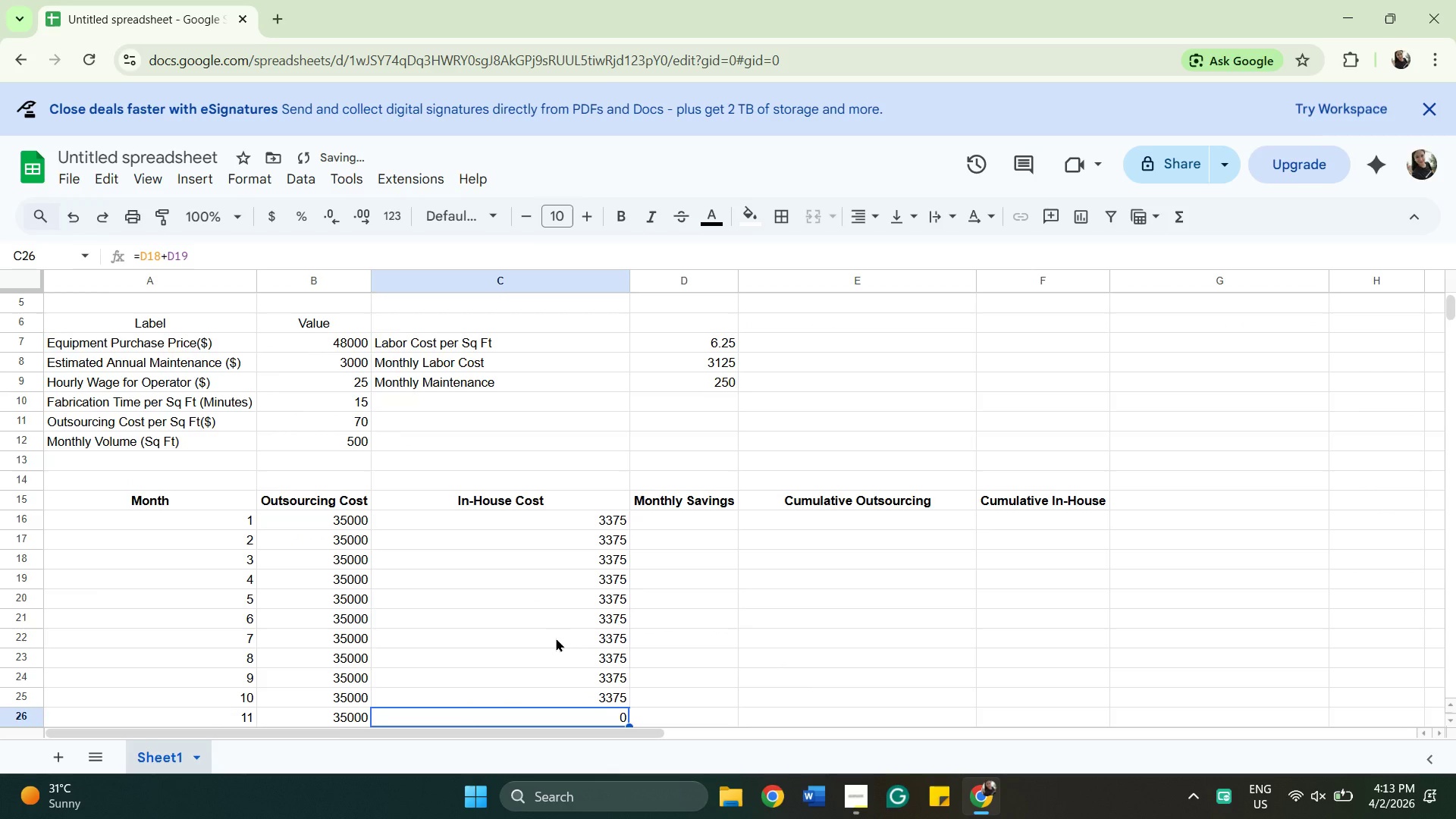 
key(Control+ControlLeft)
 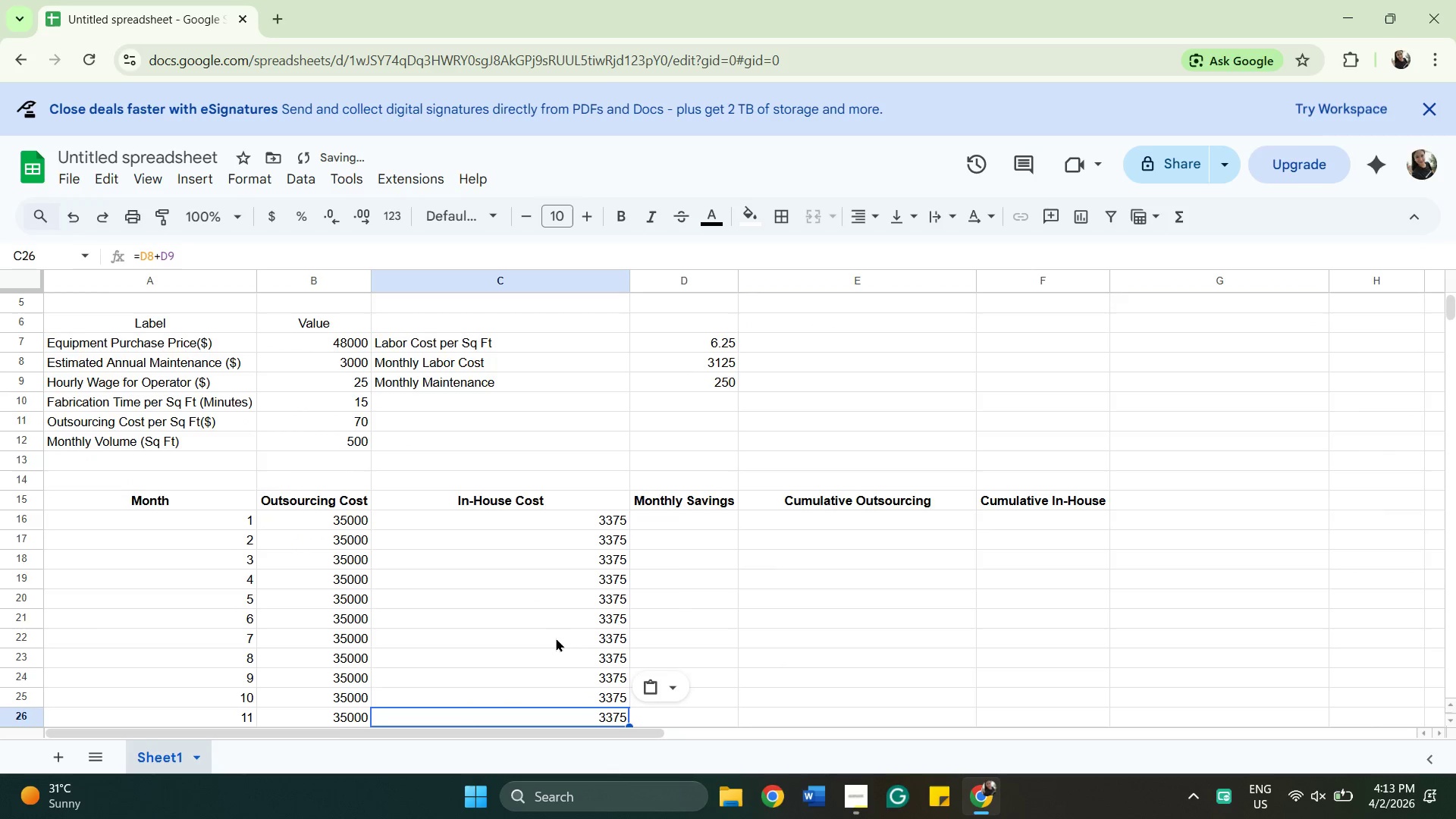 
key(Control+V)
 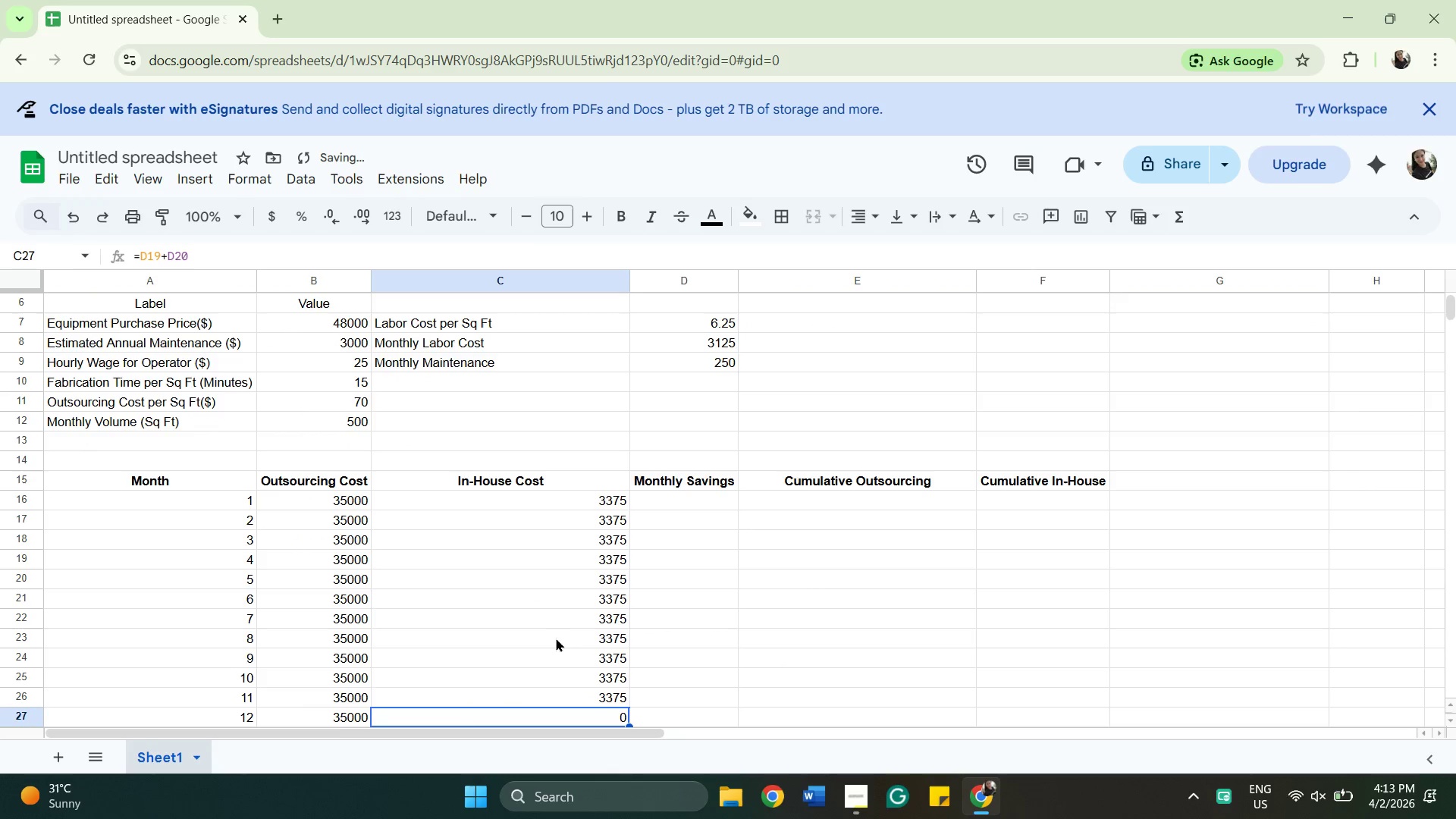 
key(ArrowDown)
 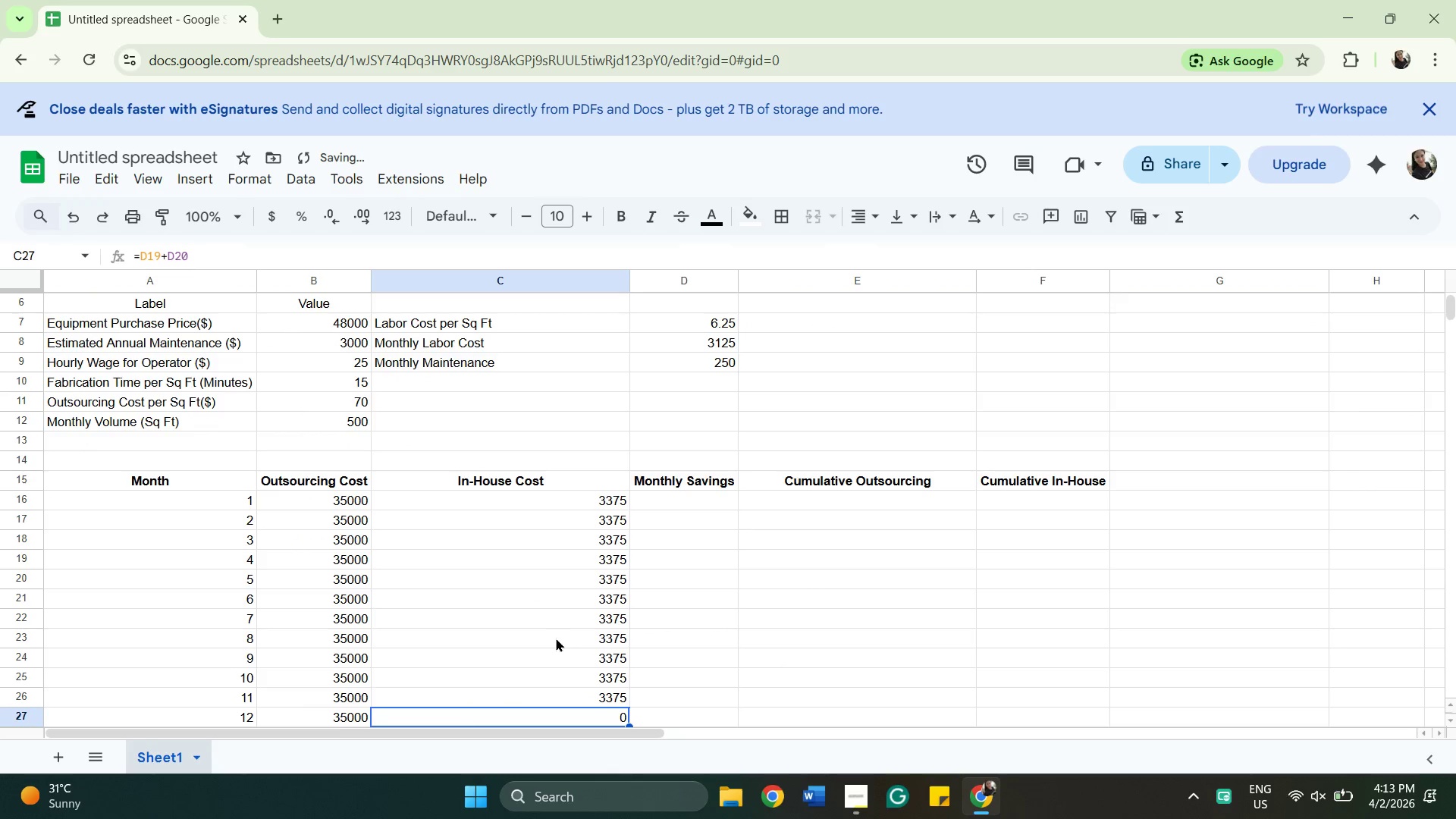 
key(Control+ControlLeft)
 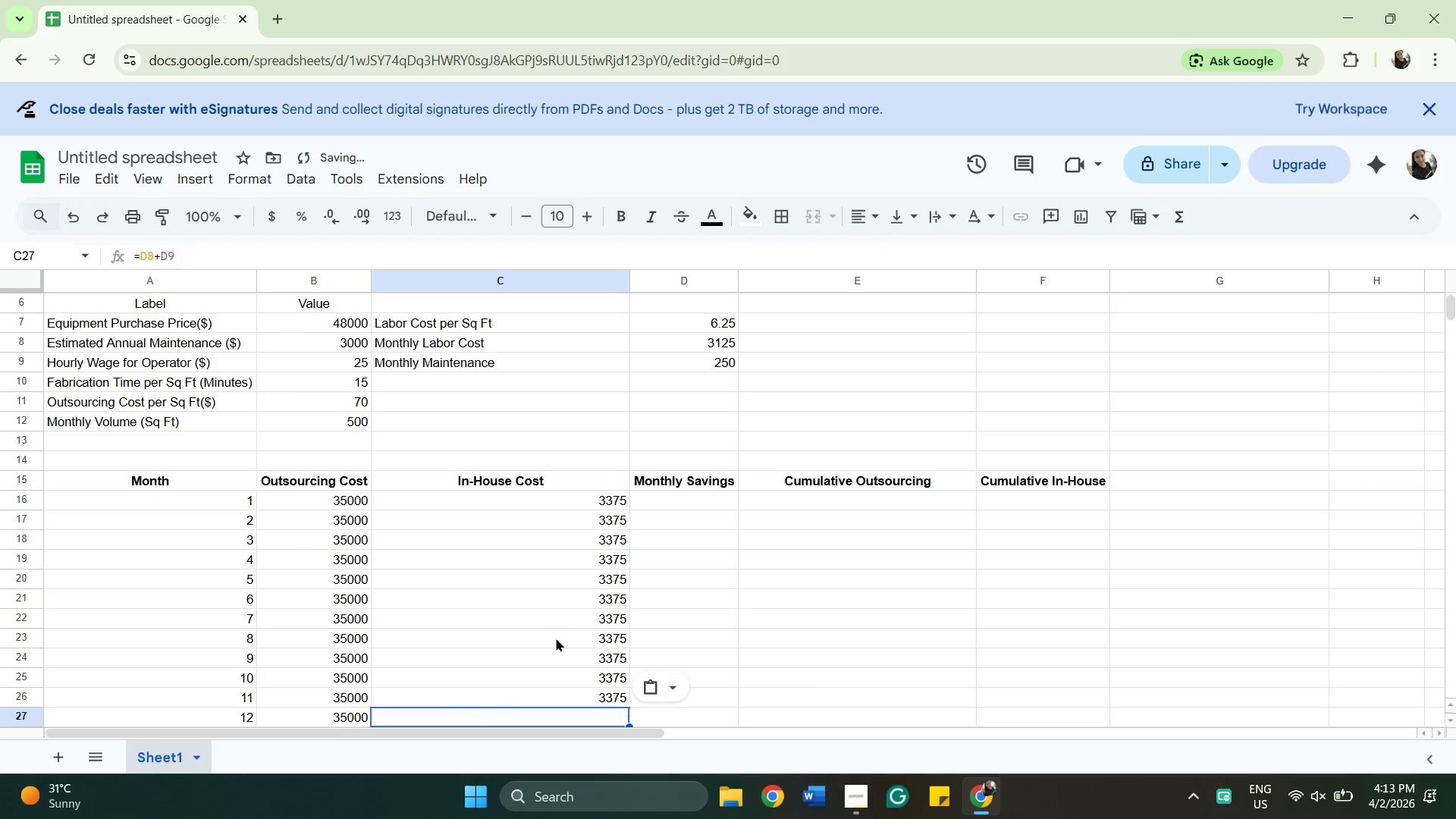 
key(Control+V)
 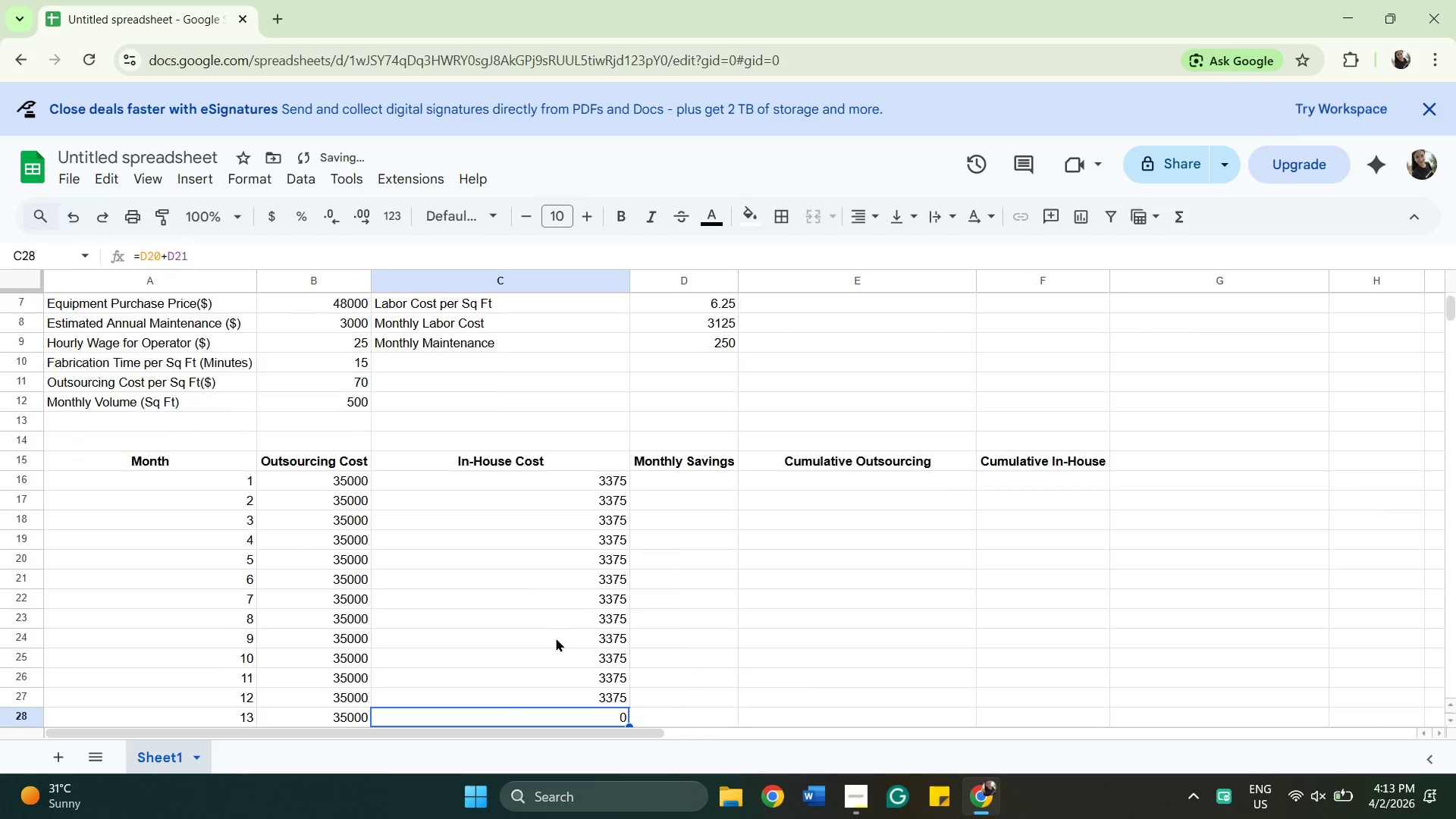 
key(ArrowDown)
 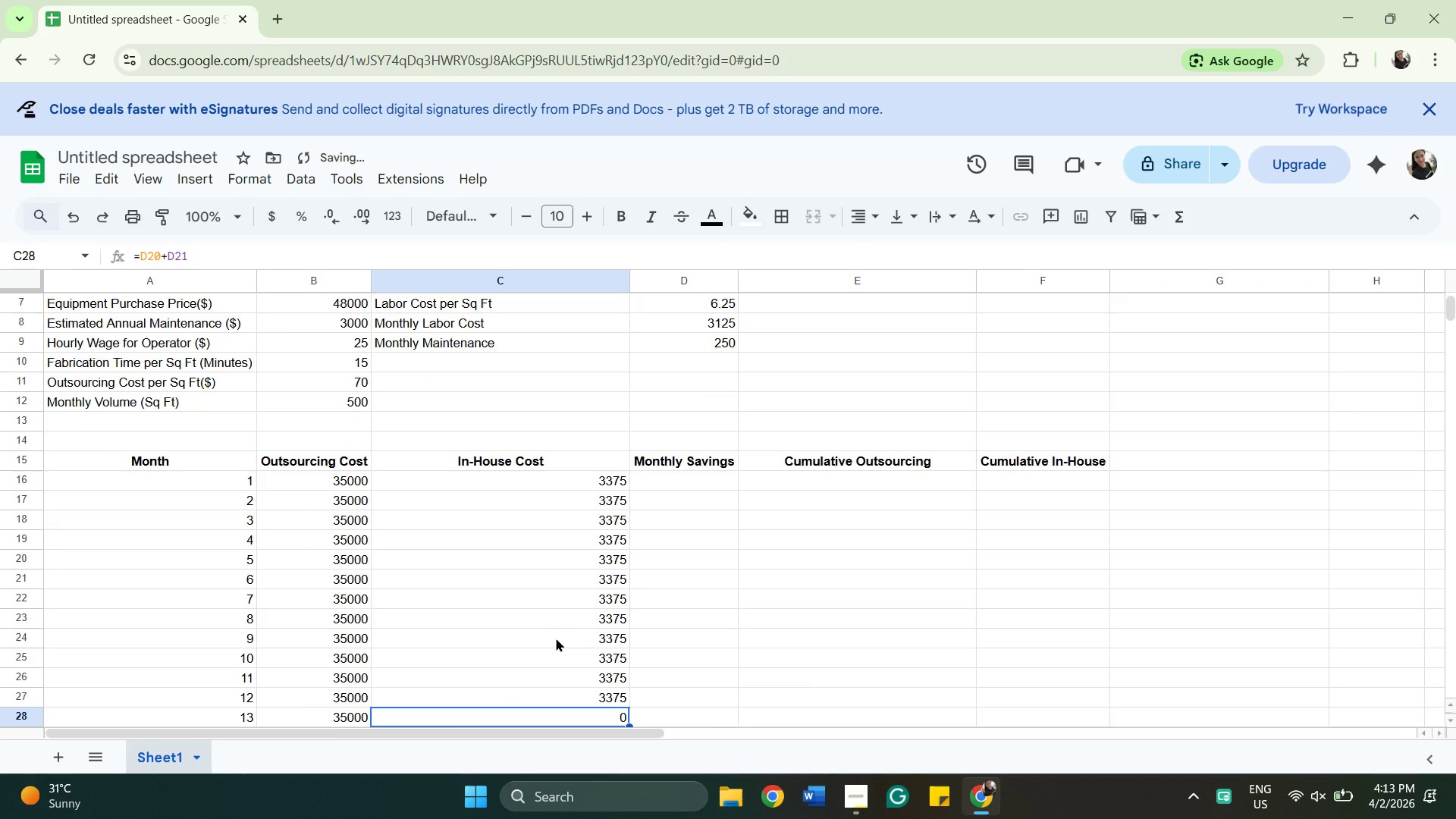 
key(Control+ControlLeft)
 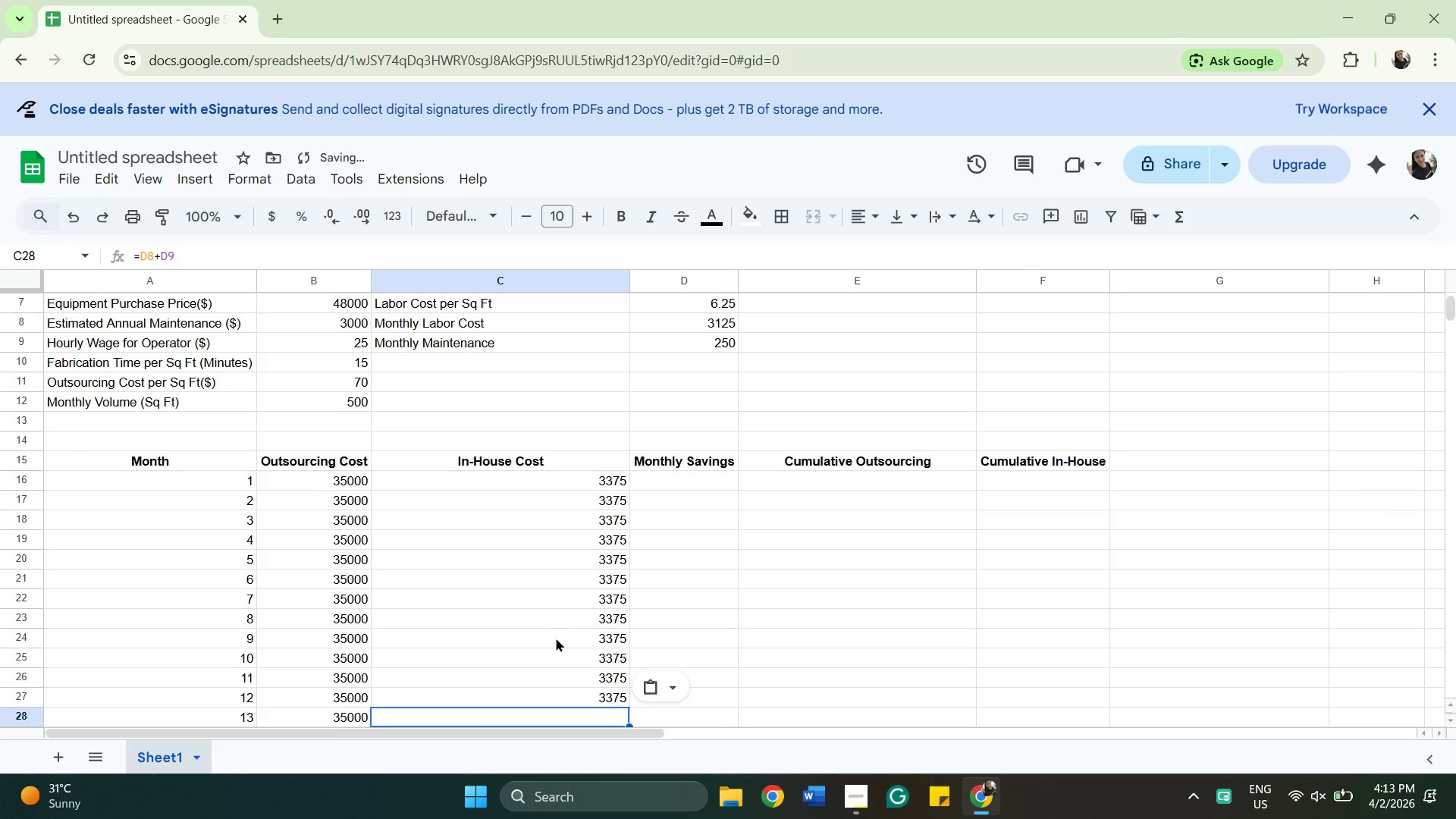 
key(Control+V)
 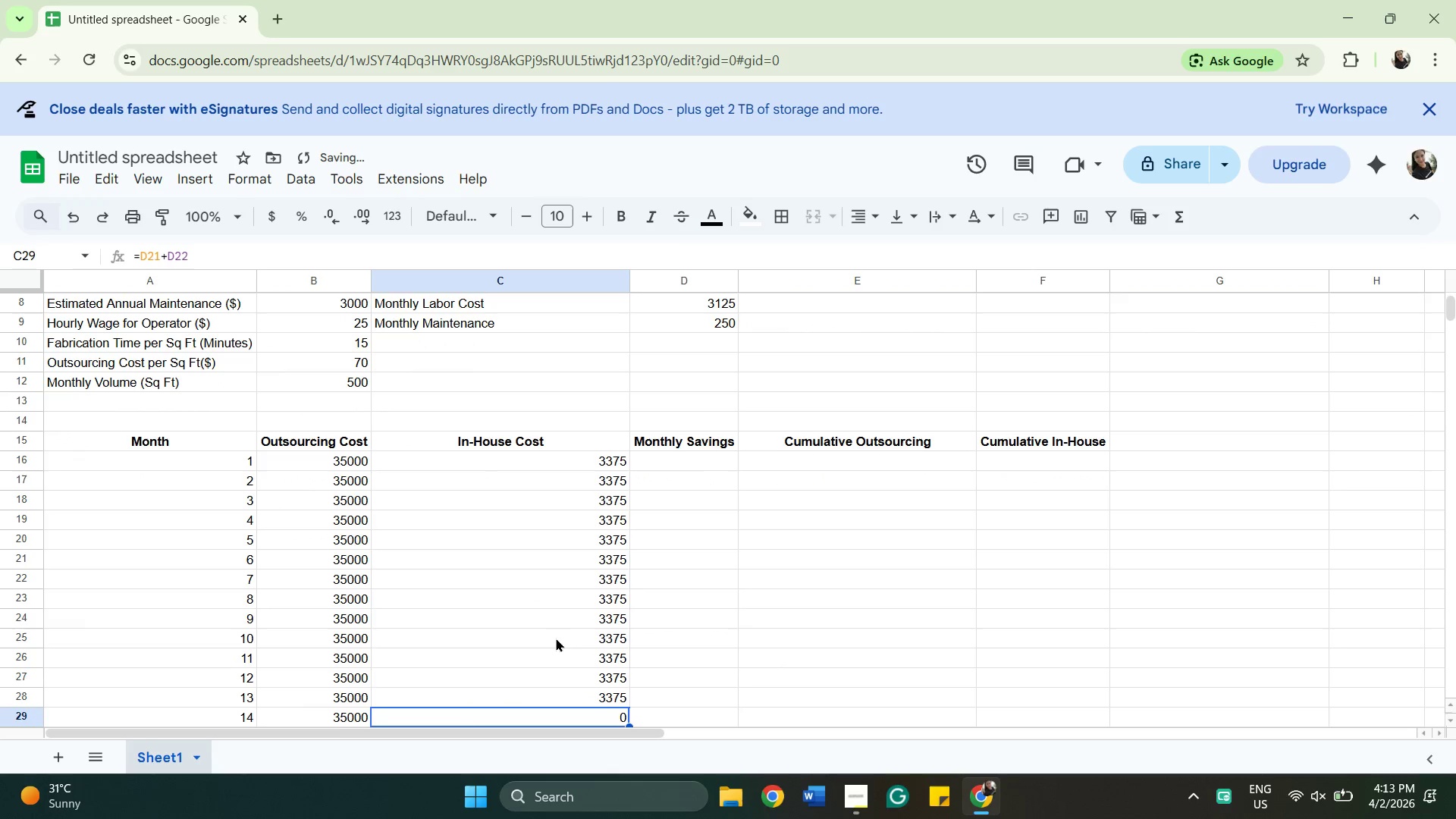 
key(ArrowDown)
 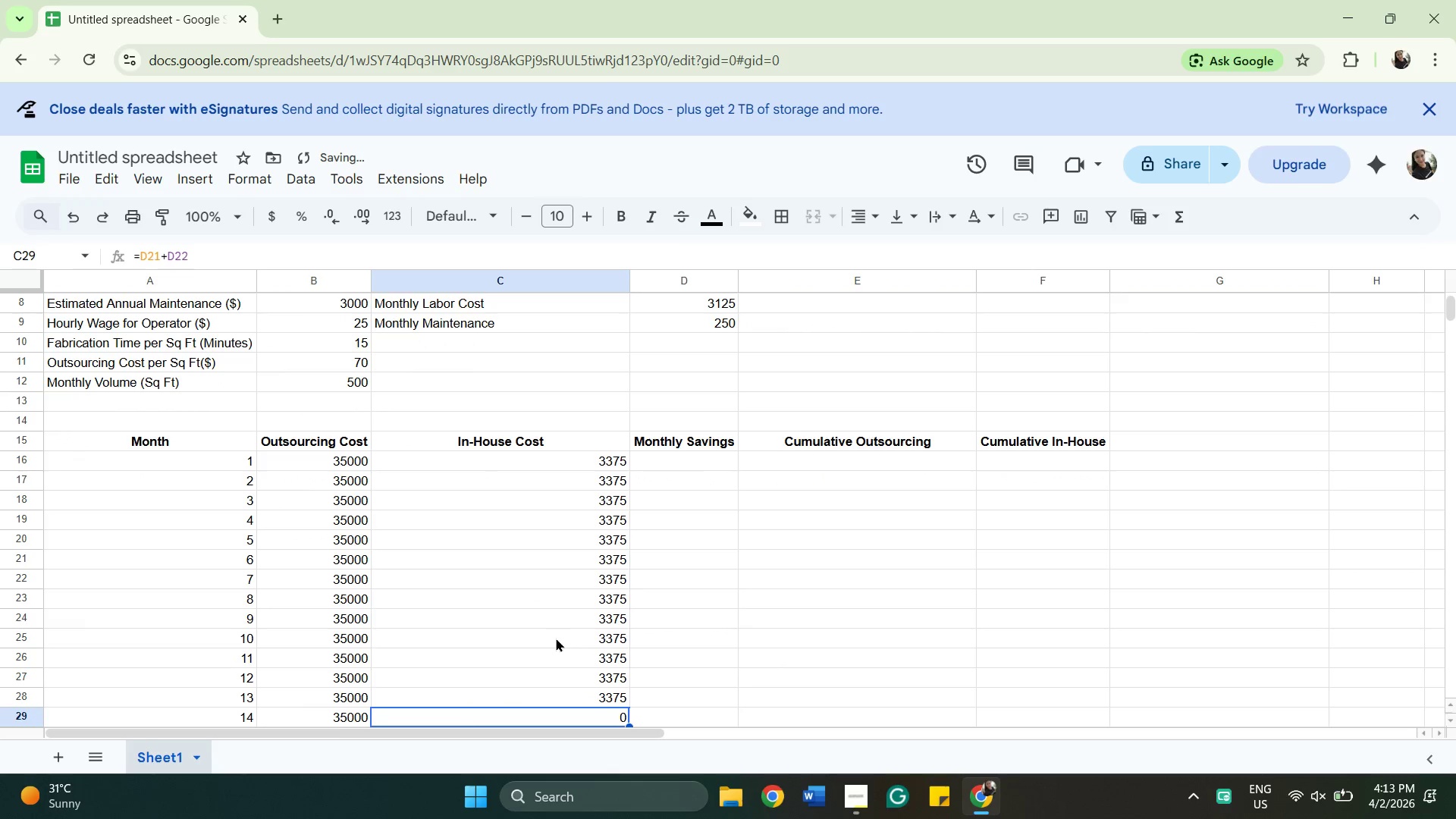 
key(Control+ControlLeft)
 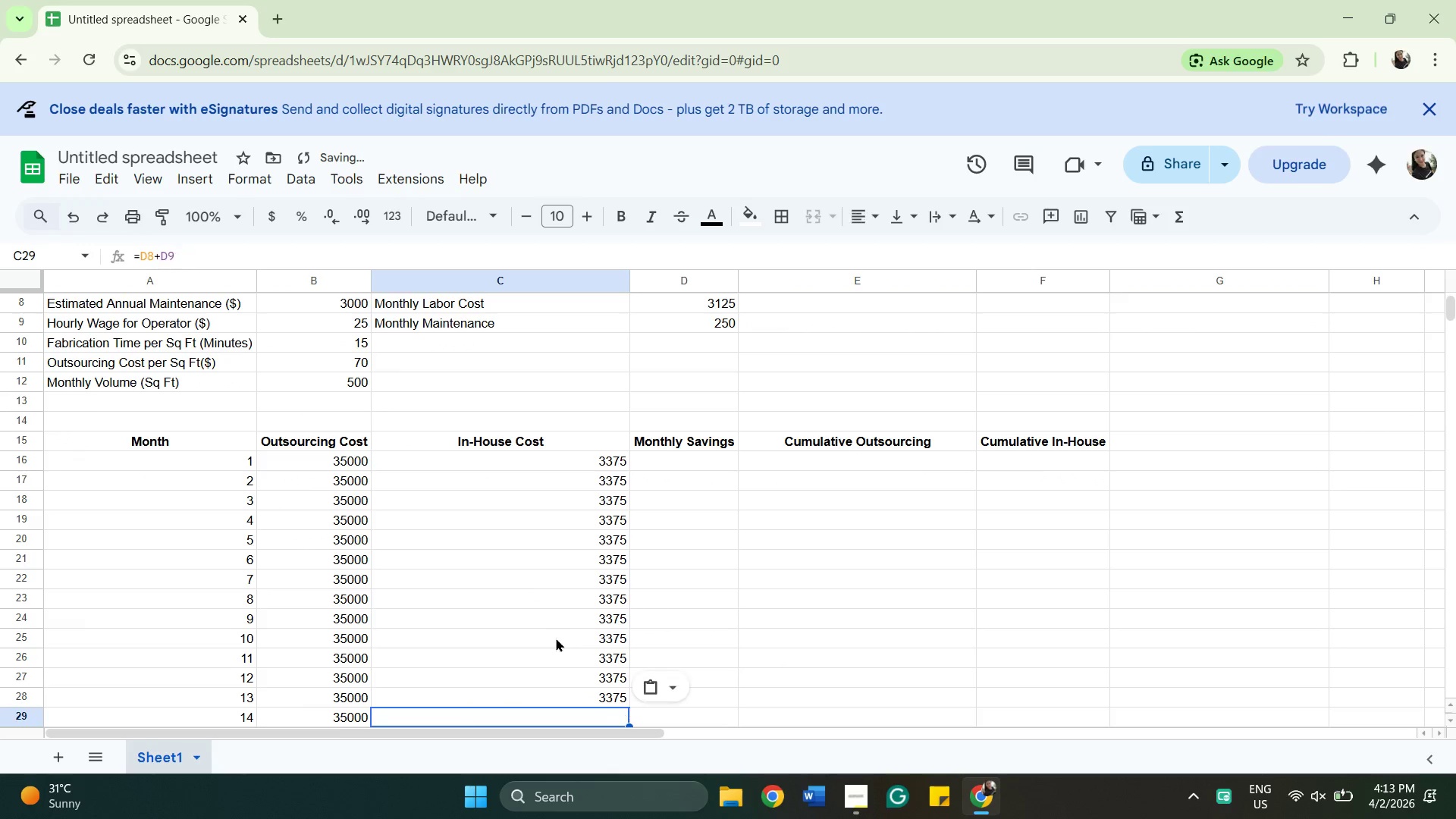 
key(Control+V)
 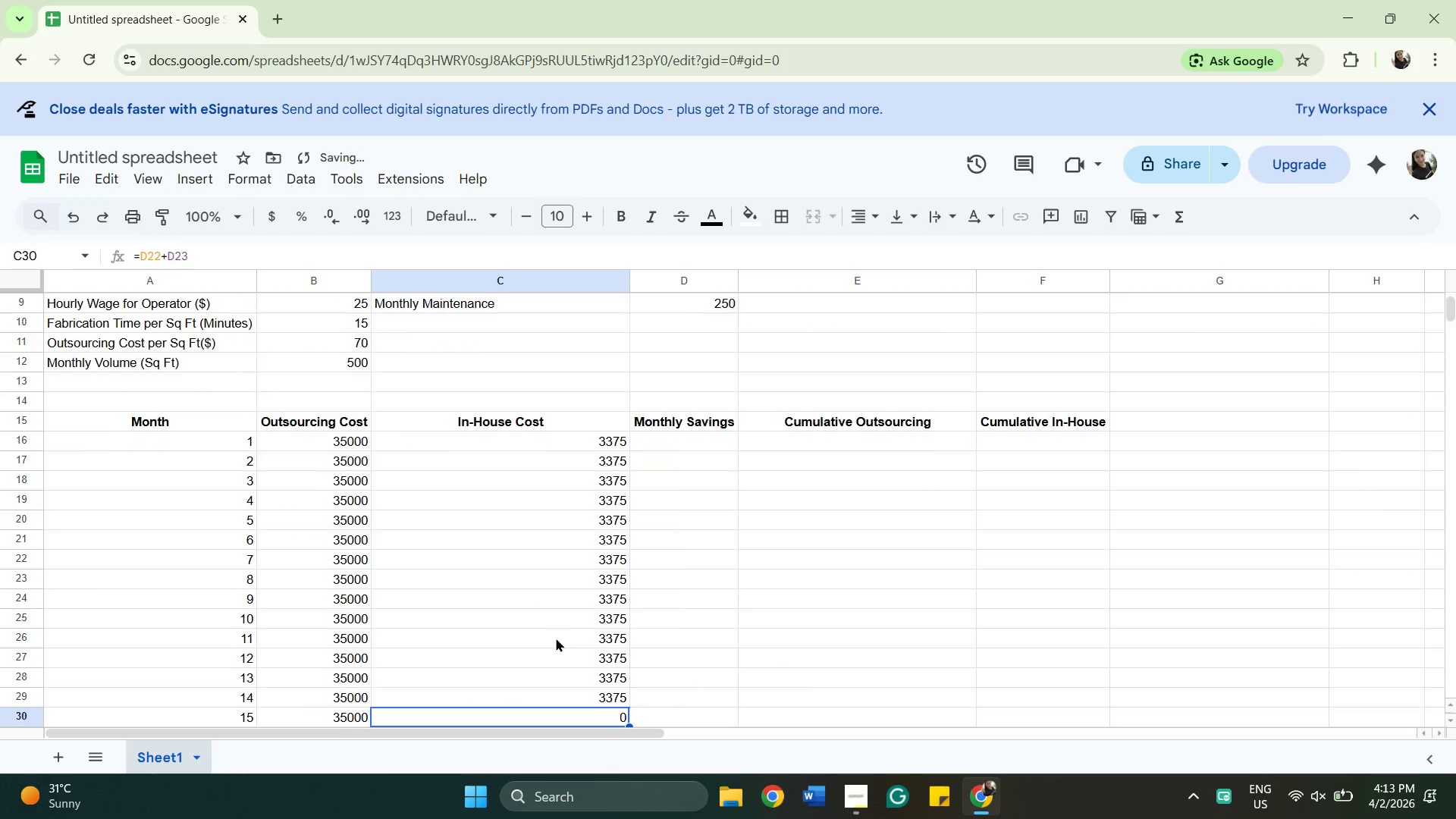 
key(ArrowDown)
 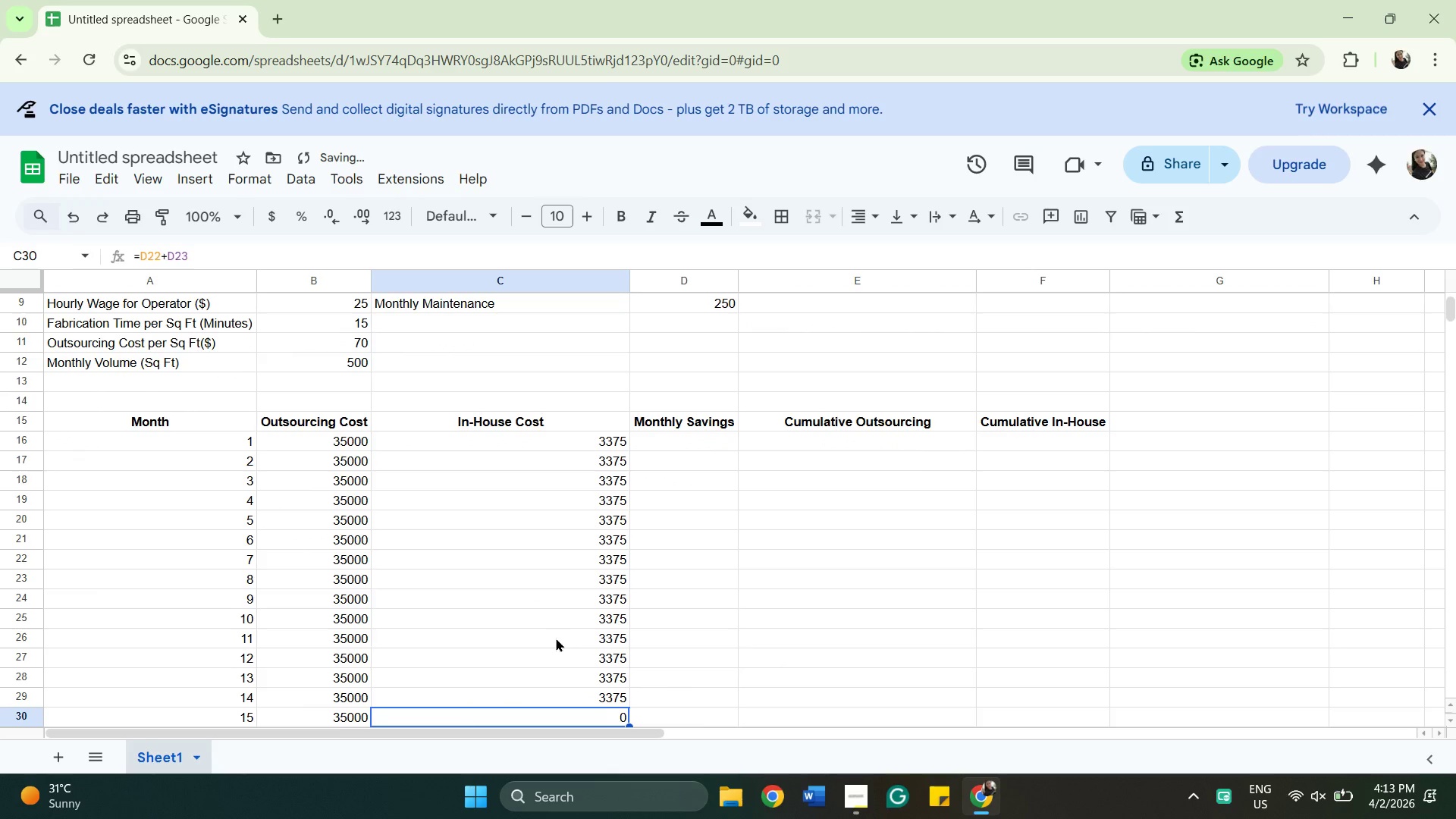 
key(Control+ControlLeft)
 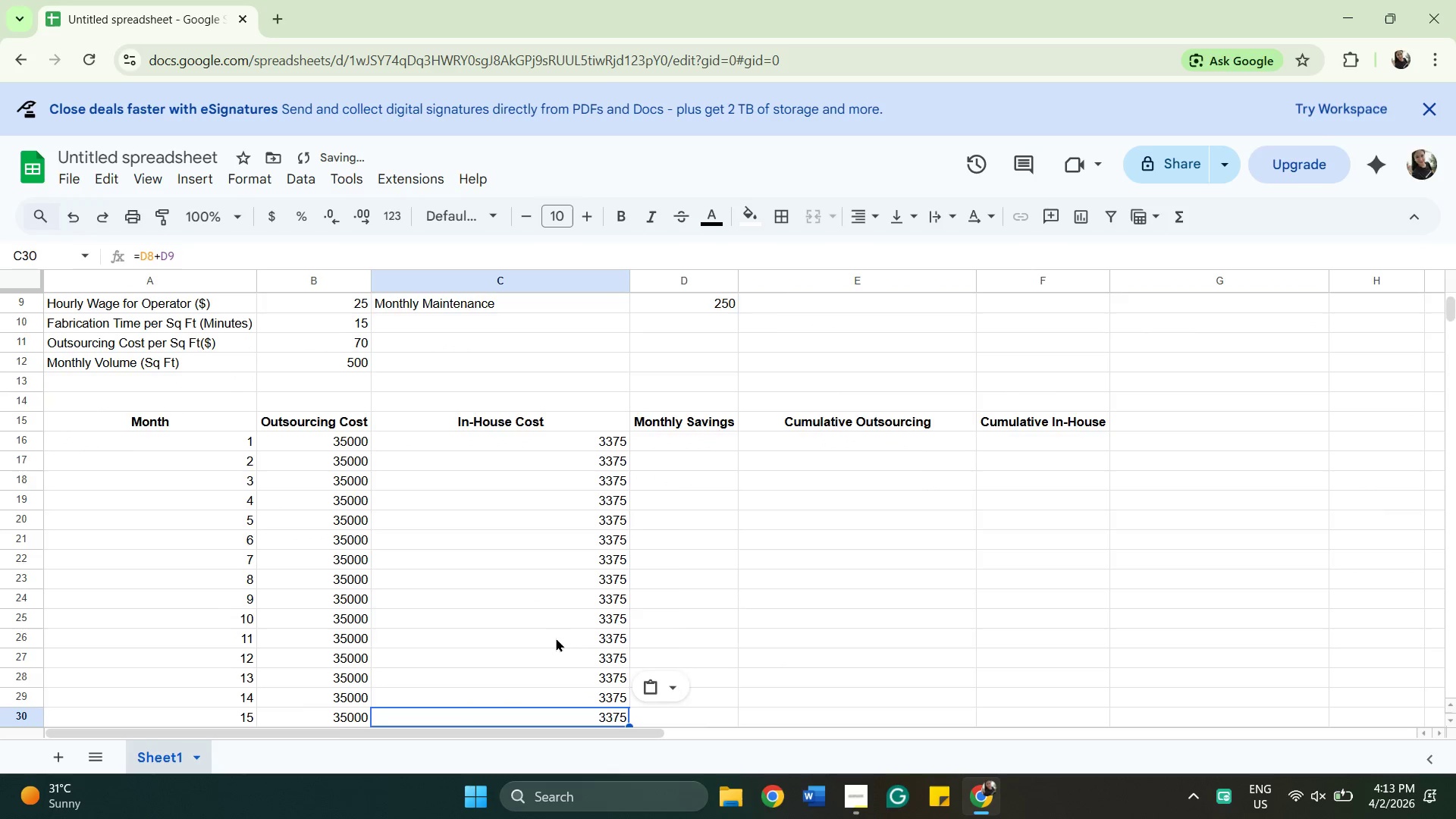 
key(Control+V)
 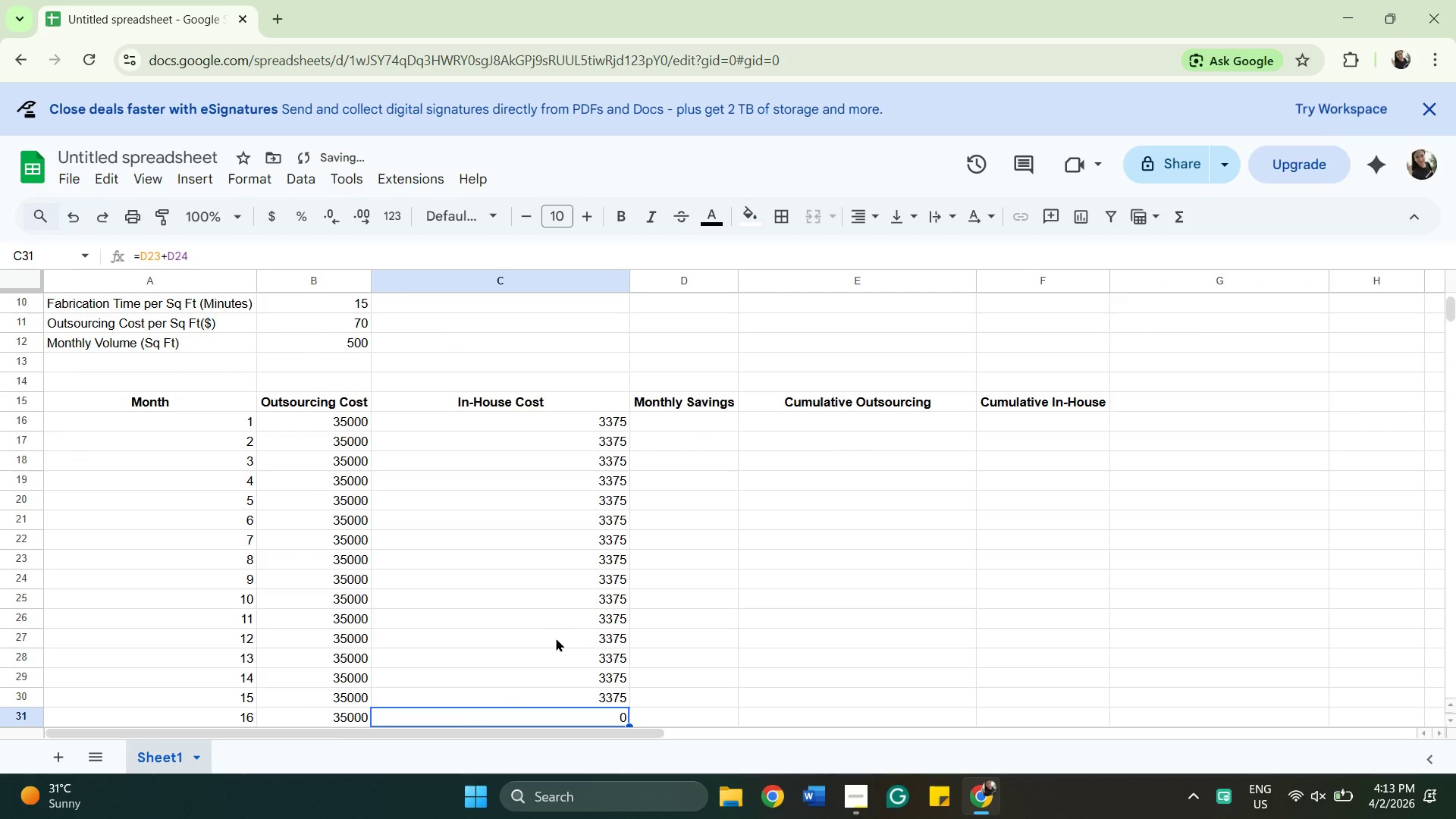 
key(ArrowDown)
 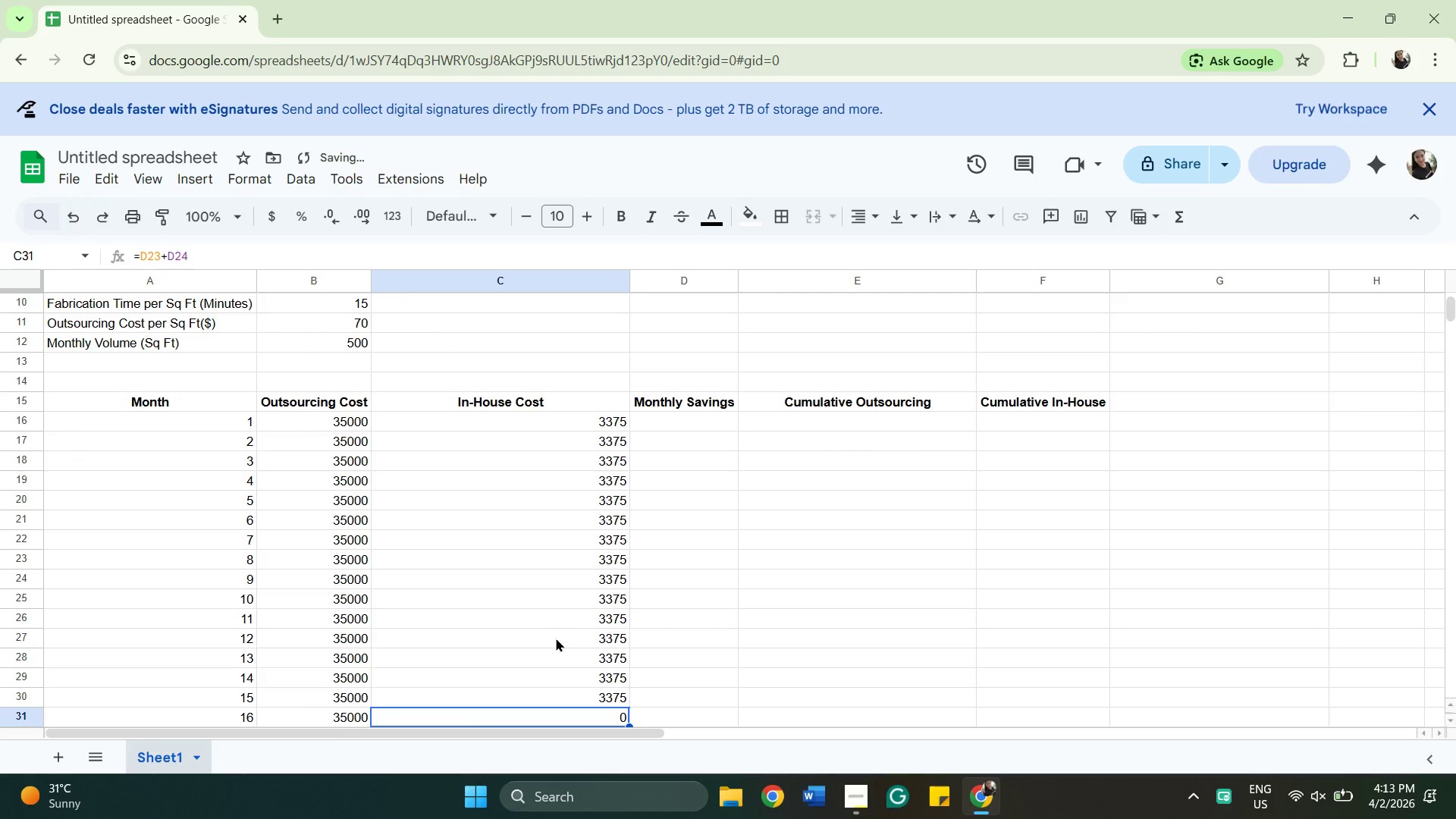 
key(Control+ControlLeft)
 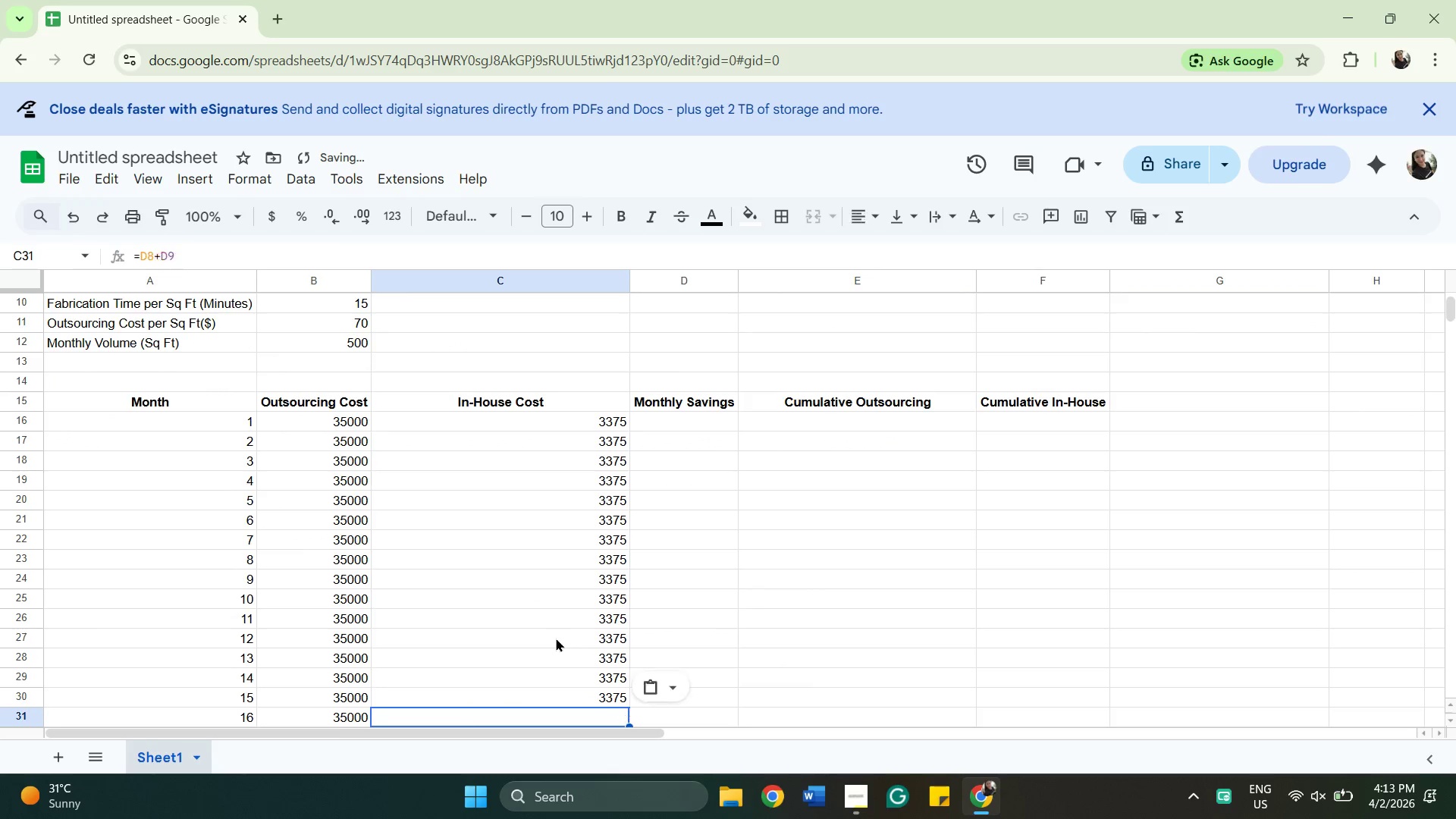 
key(Control+V)
 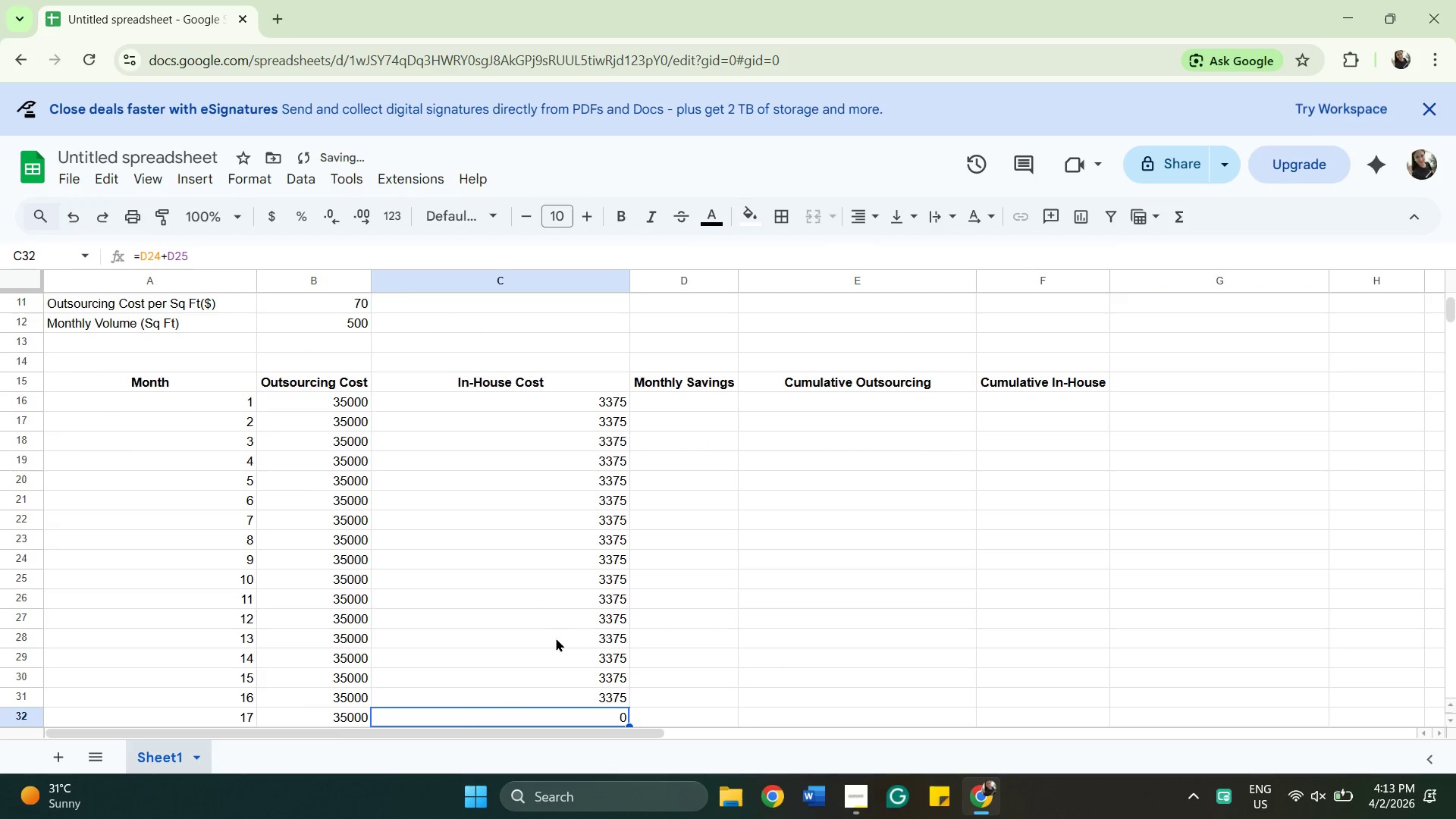 
key(ArrowDown)
 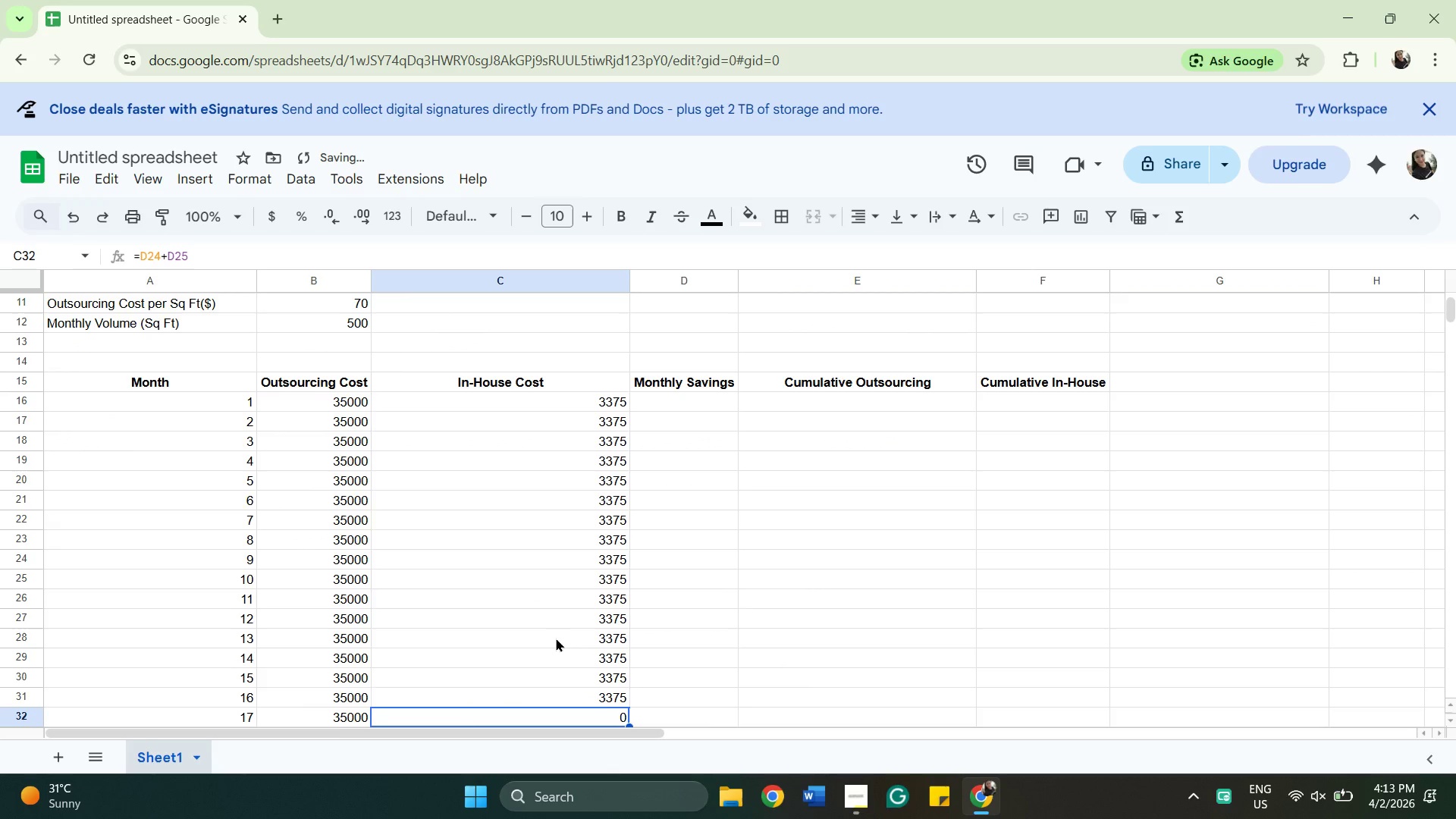 
key(Control+ControlLeft)
 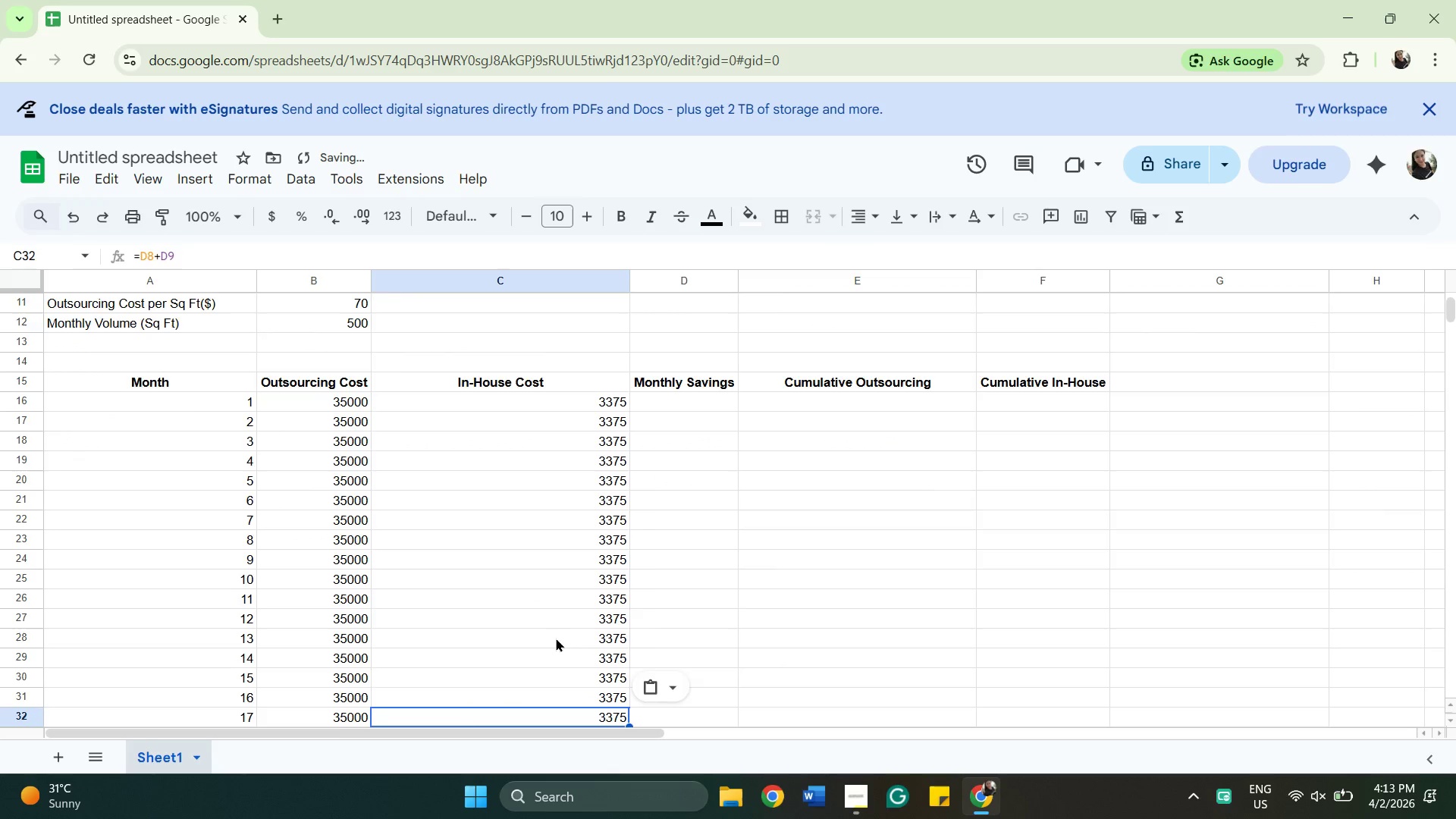 
key(Control+V)
 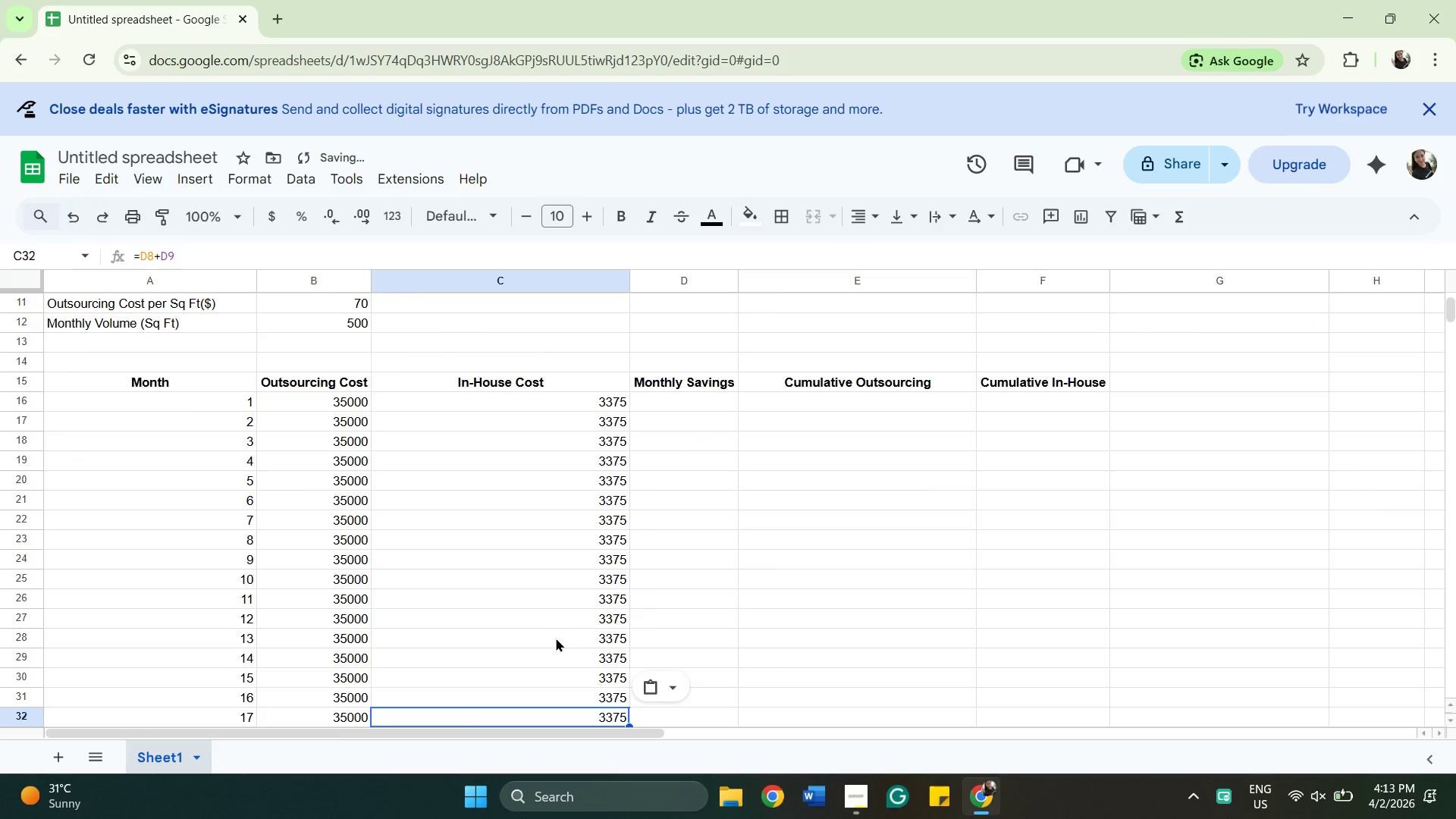 
key(ArrowDown)
 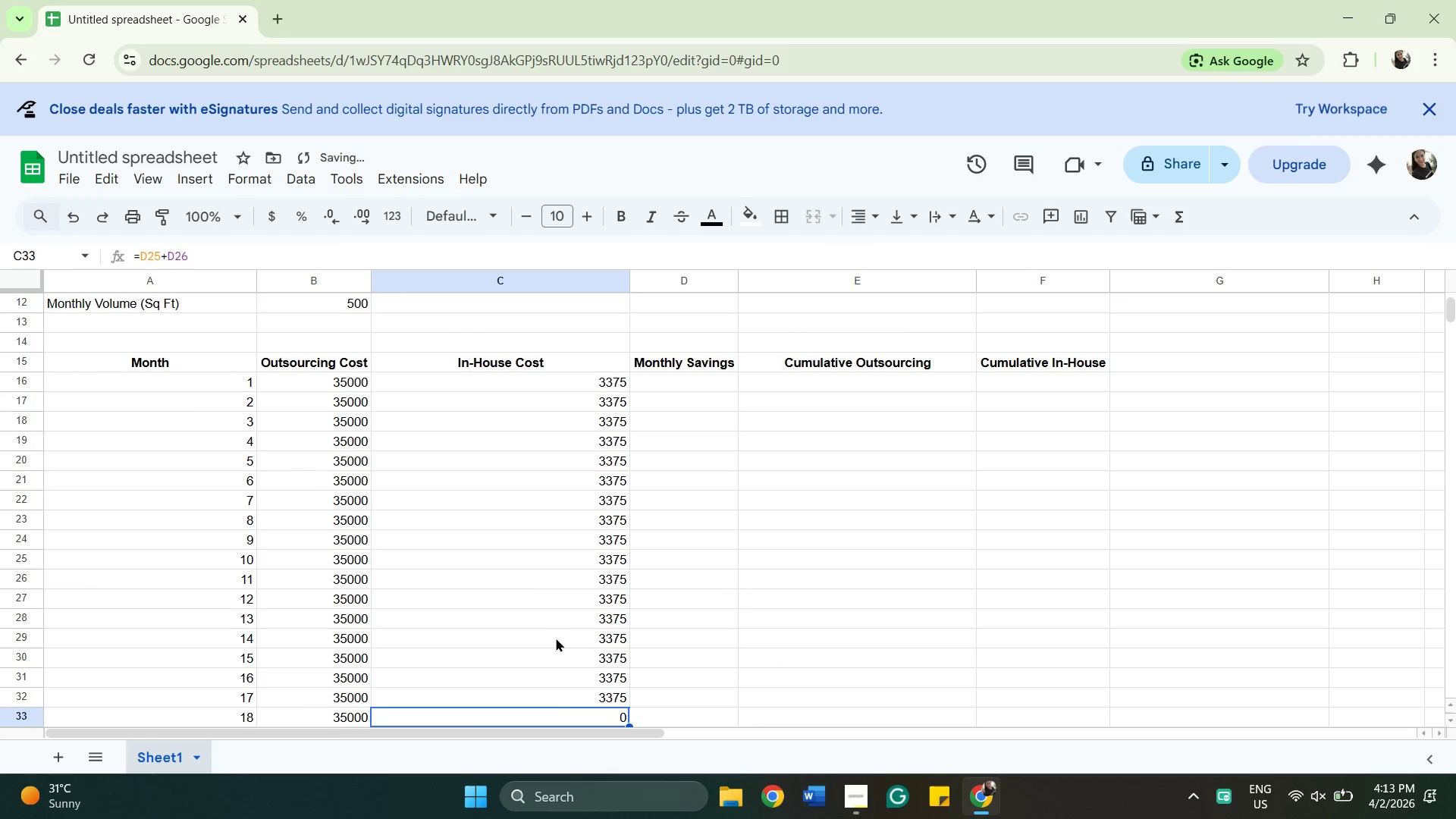 
key(Control+ControlLeft)
 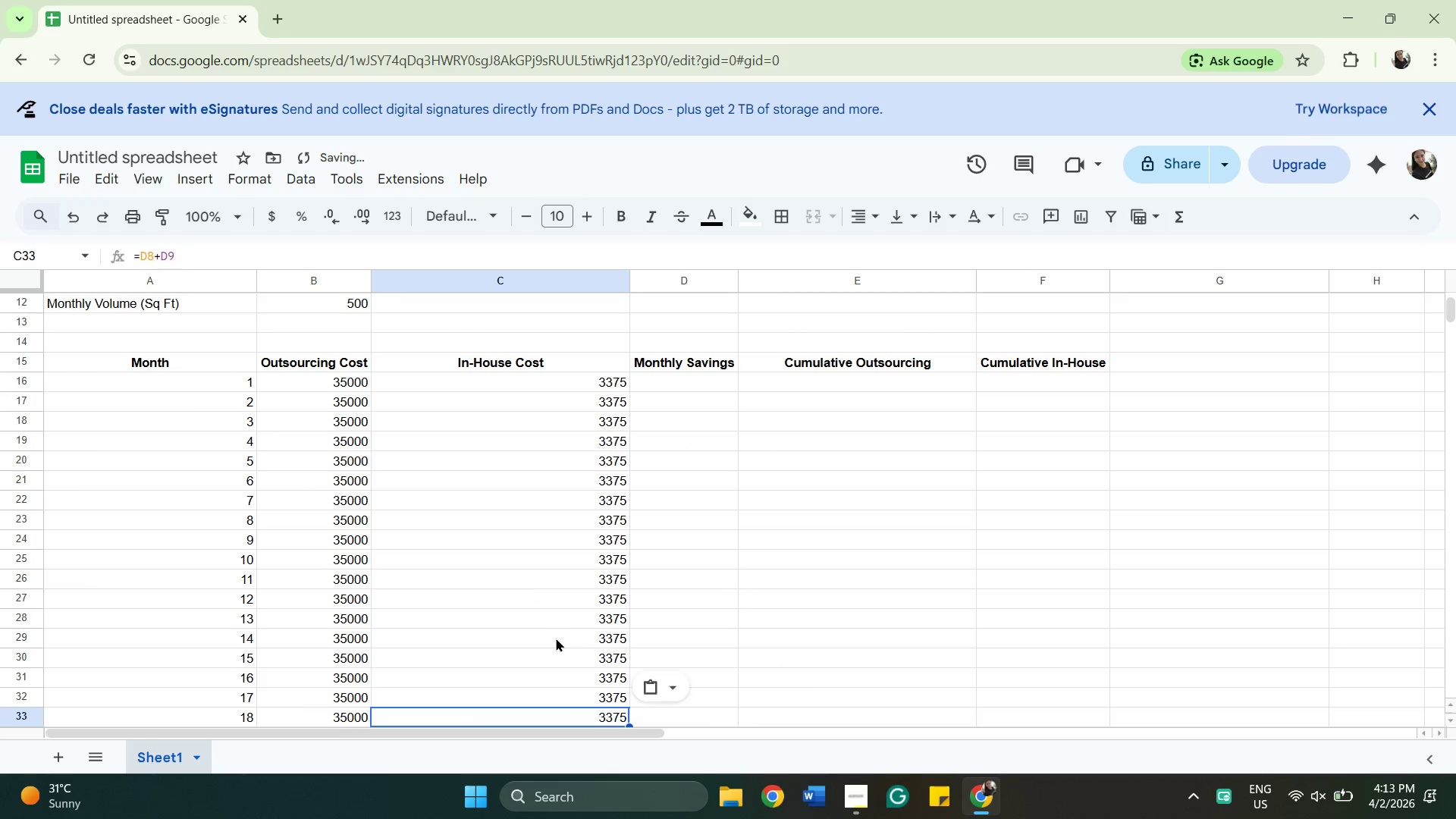 
key(Control+V)
 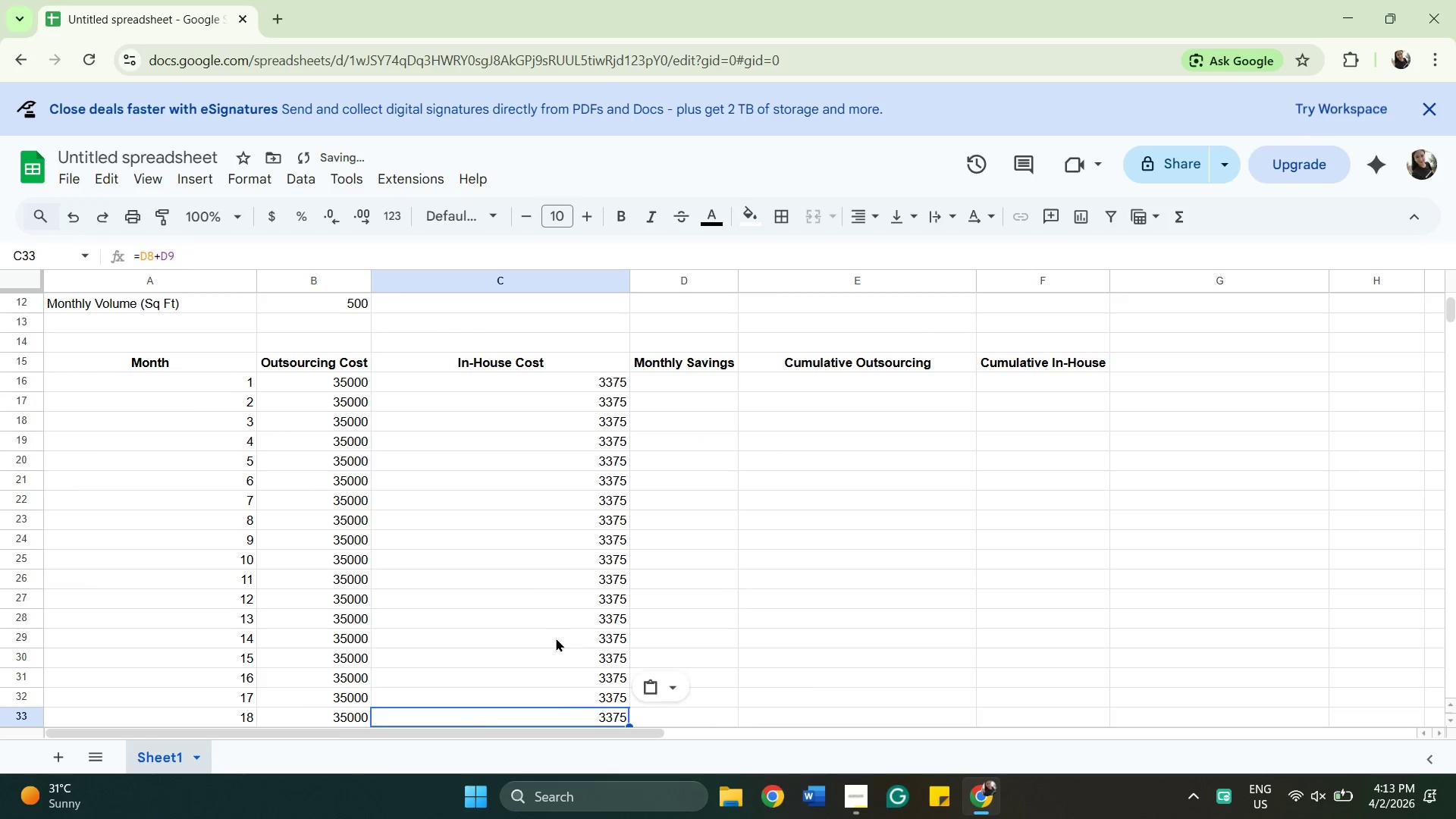 
key(Control+ArrowDown)
 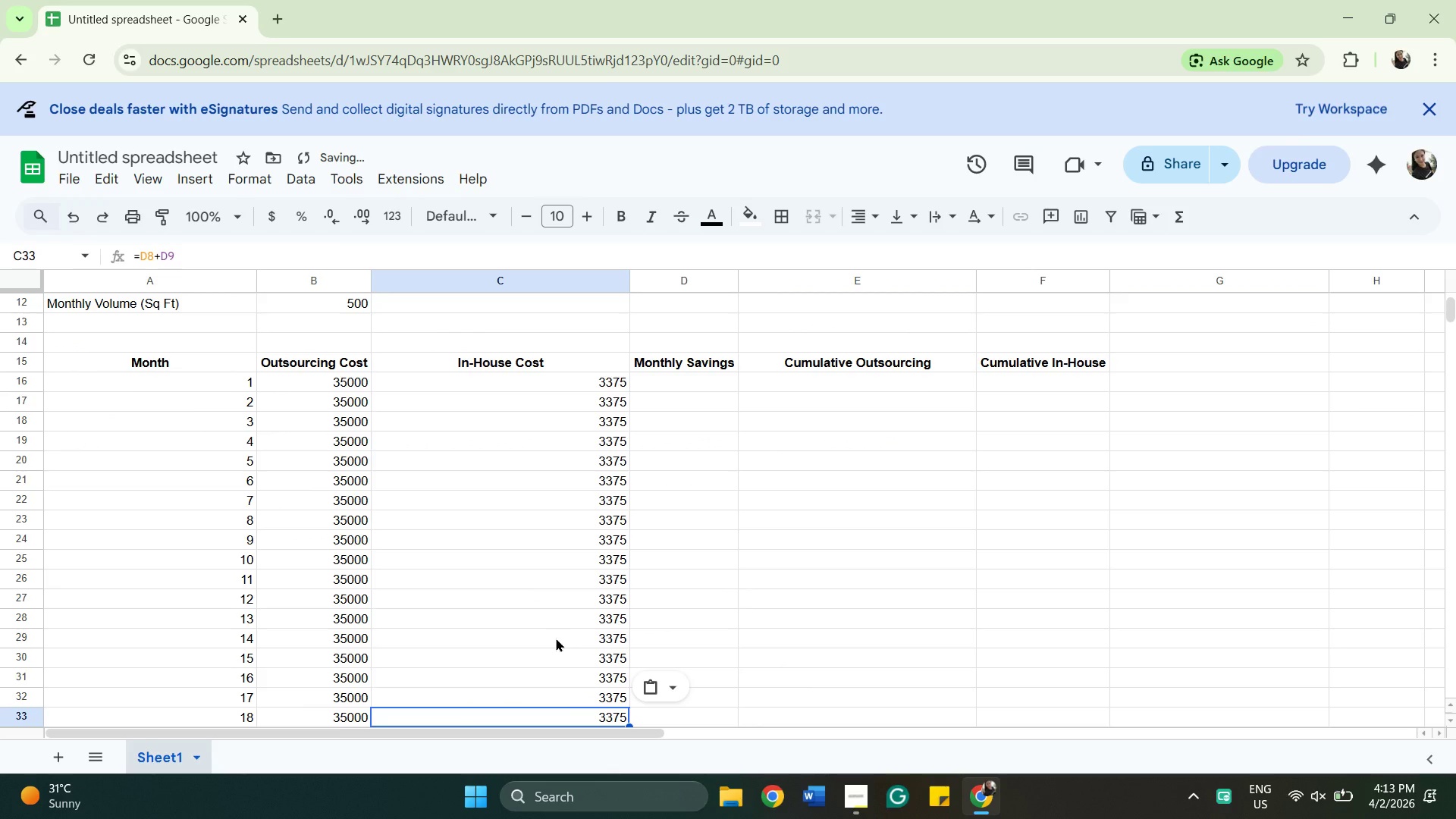 
key(Control+ControlLeft)
 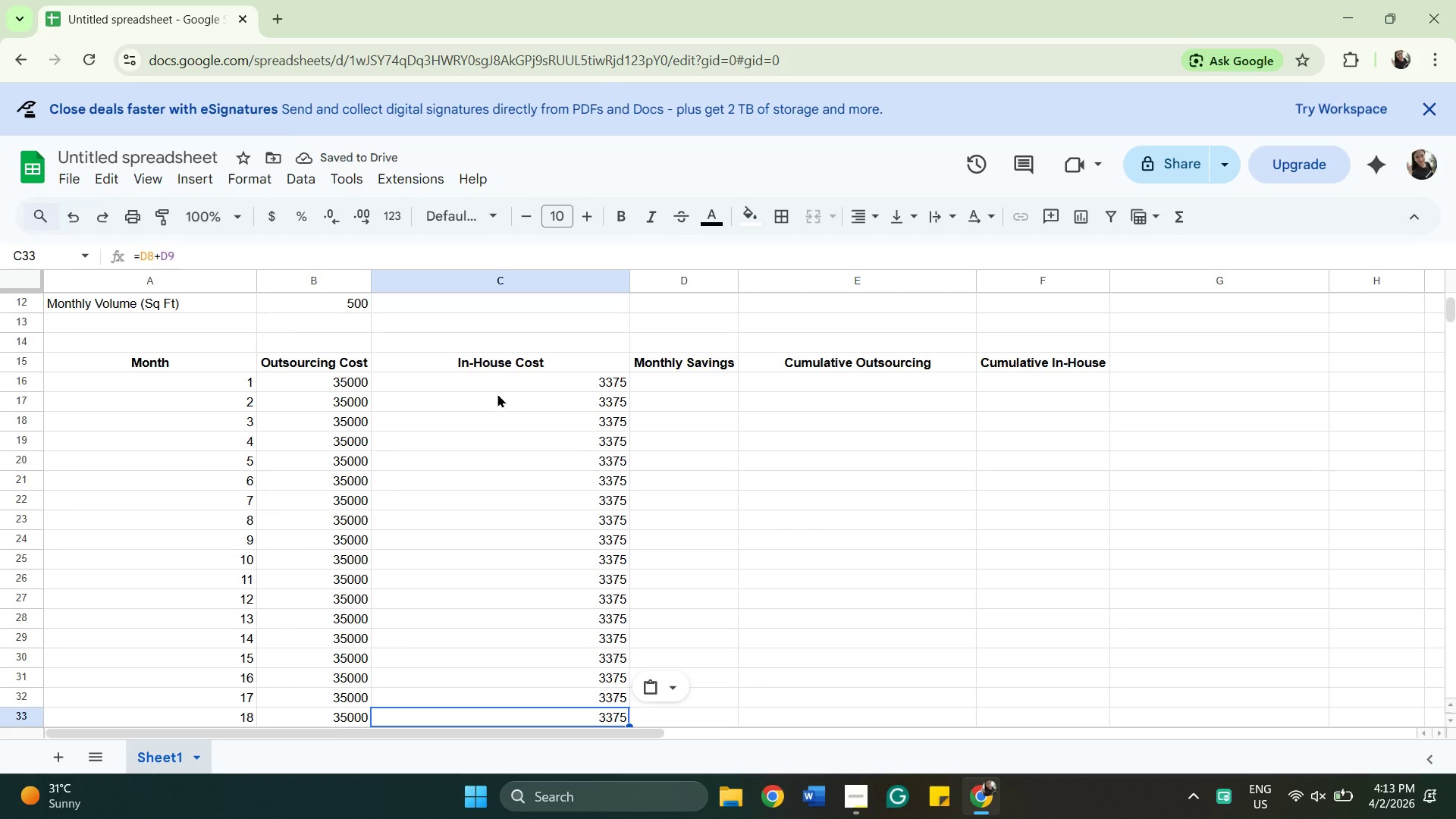 
left_click([497, 388])
 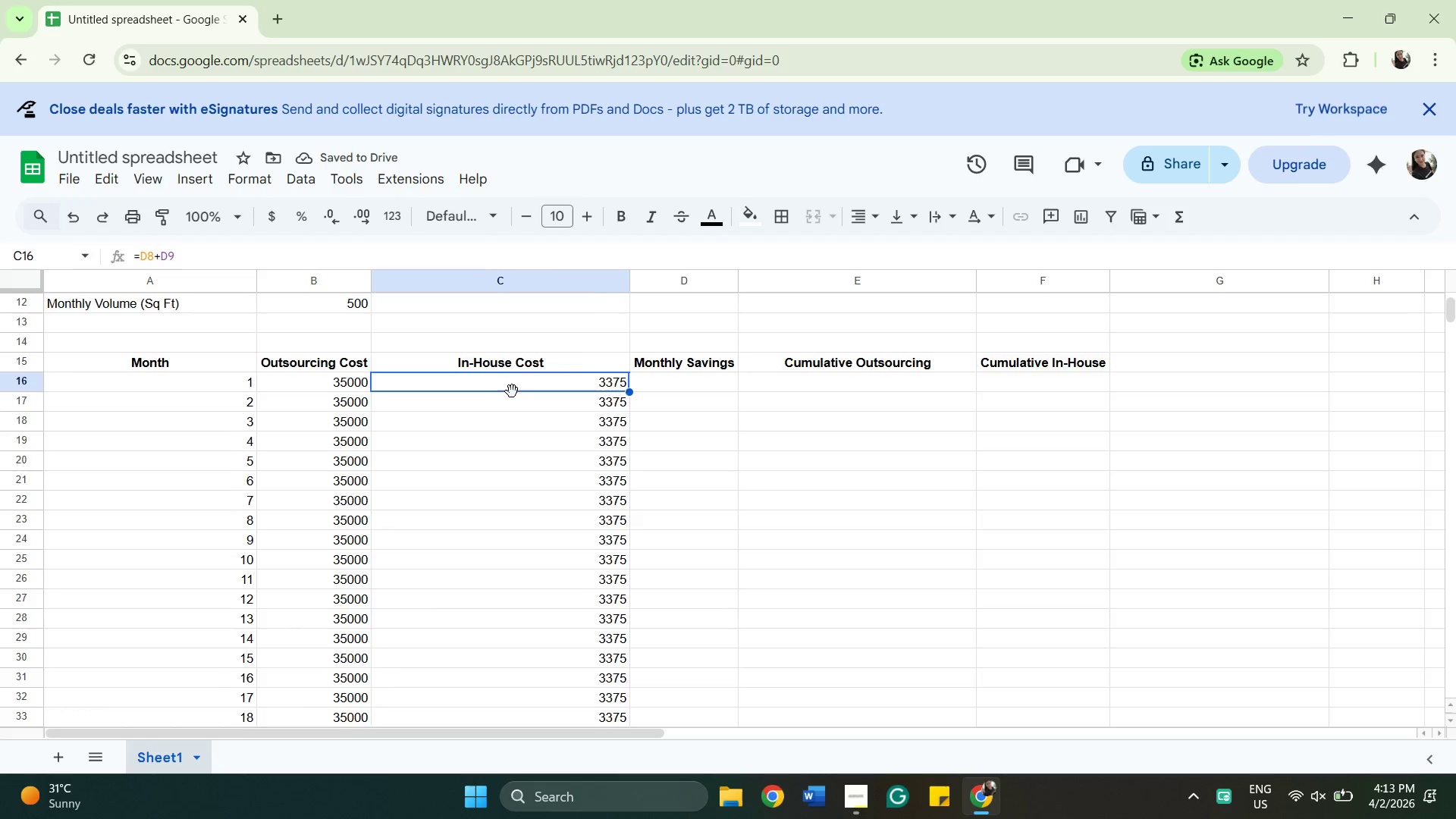 
scroll: coordinate [512, 391], scroll_direction: down, amount: 1.0
 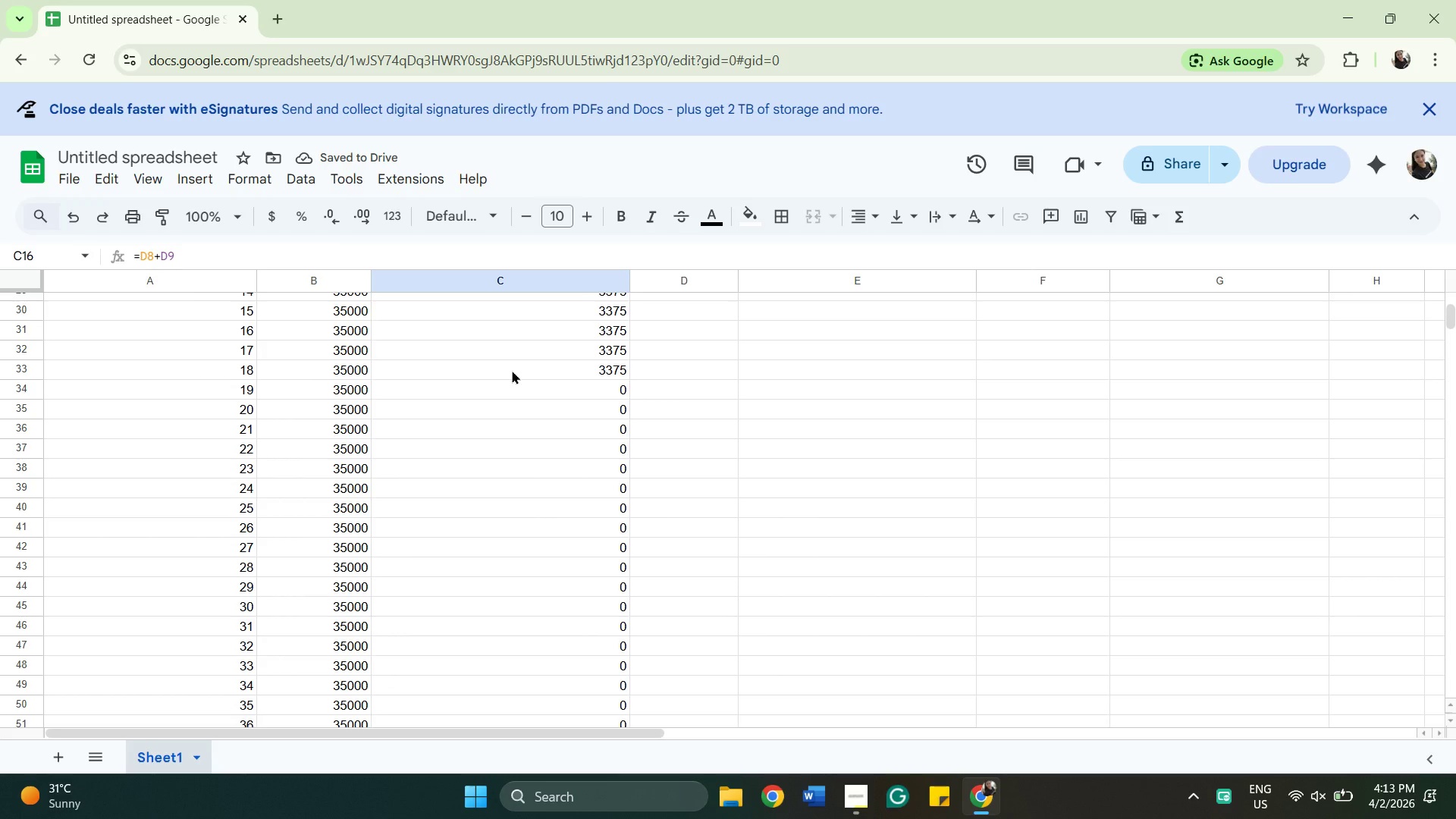 
key(Shift+ShiftLeft)
 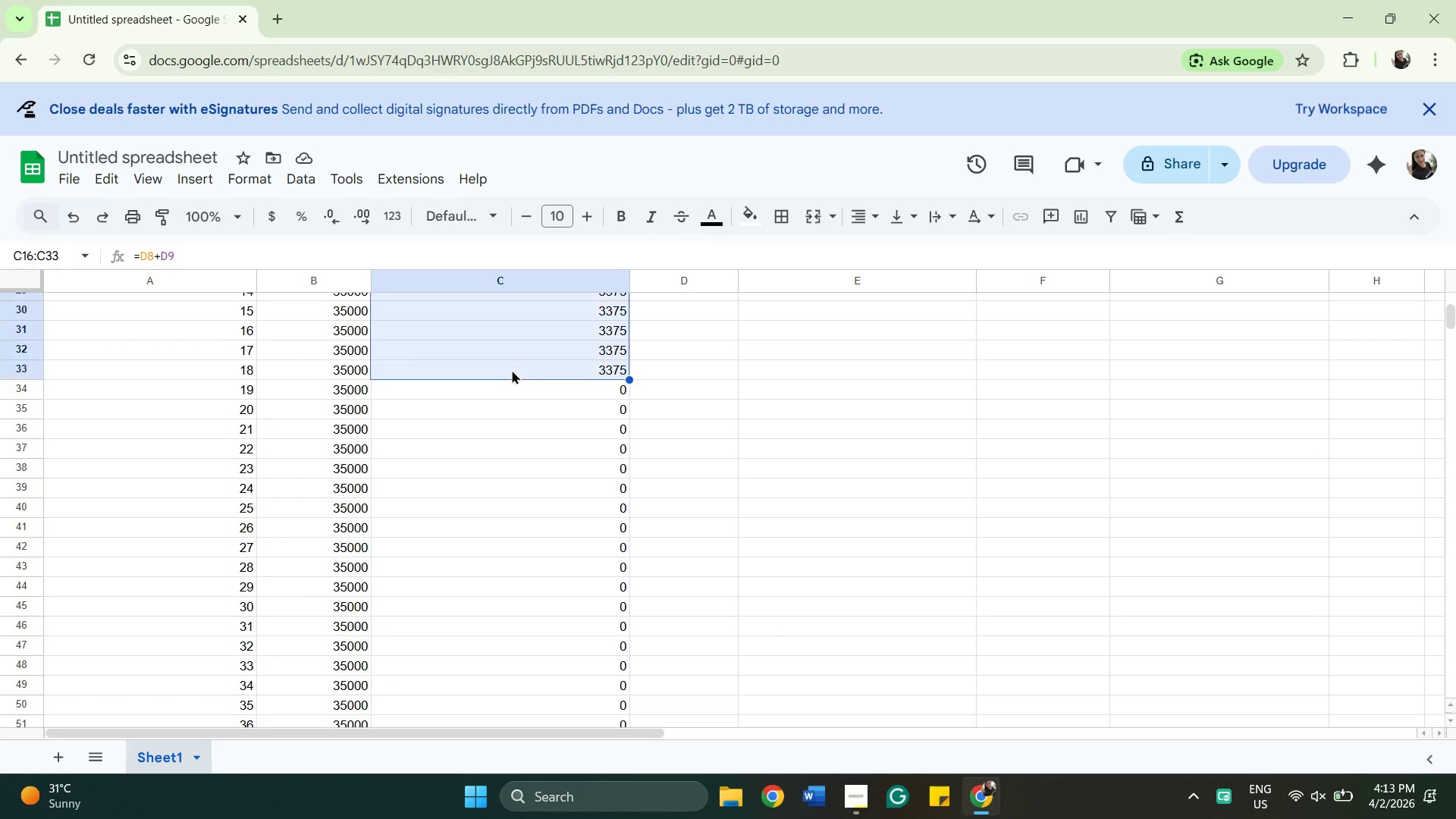 
left_click([512, 370])
 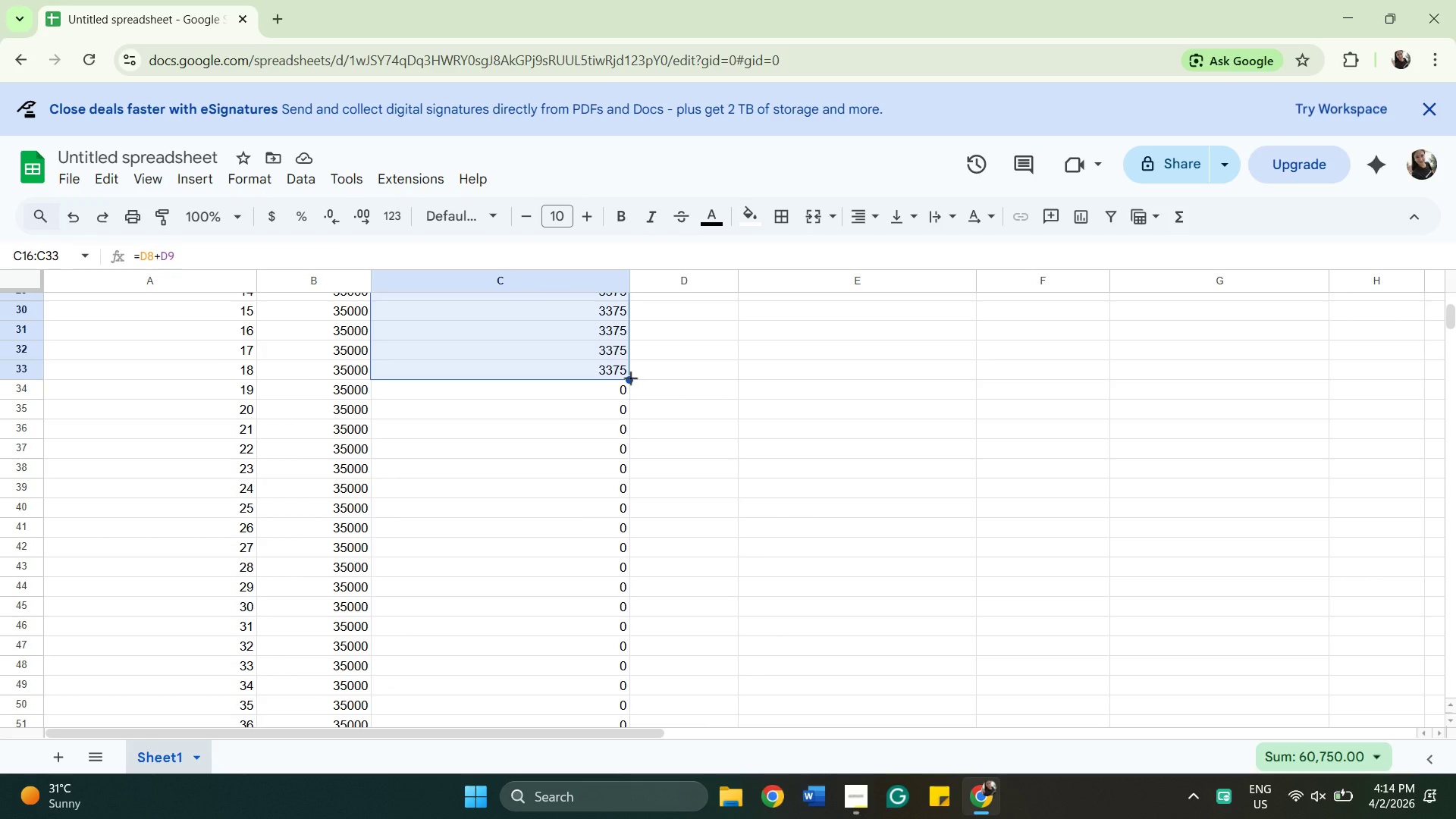 
left_click_drag(start_coordinate=[630, 378], to_coordinate=[630, 627])
 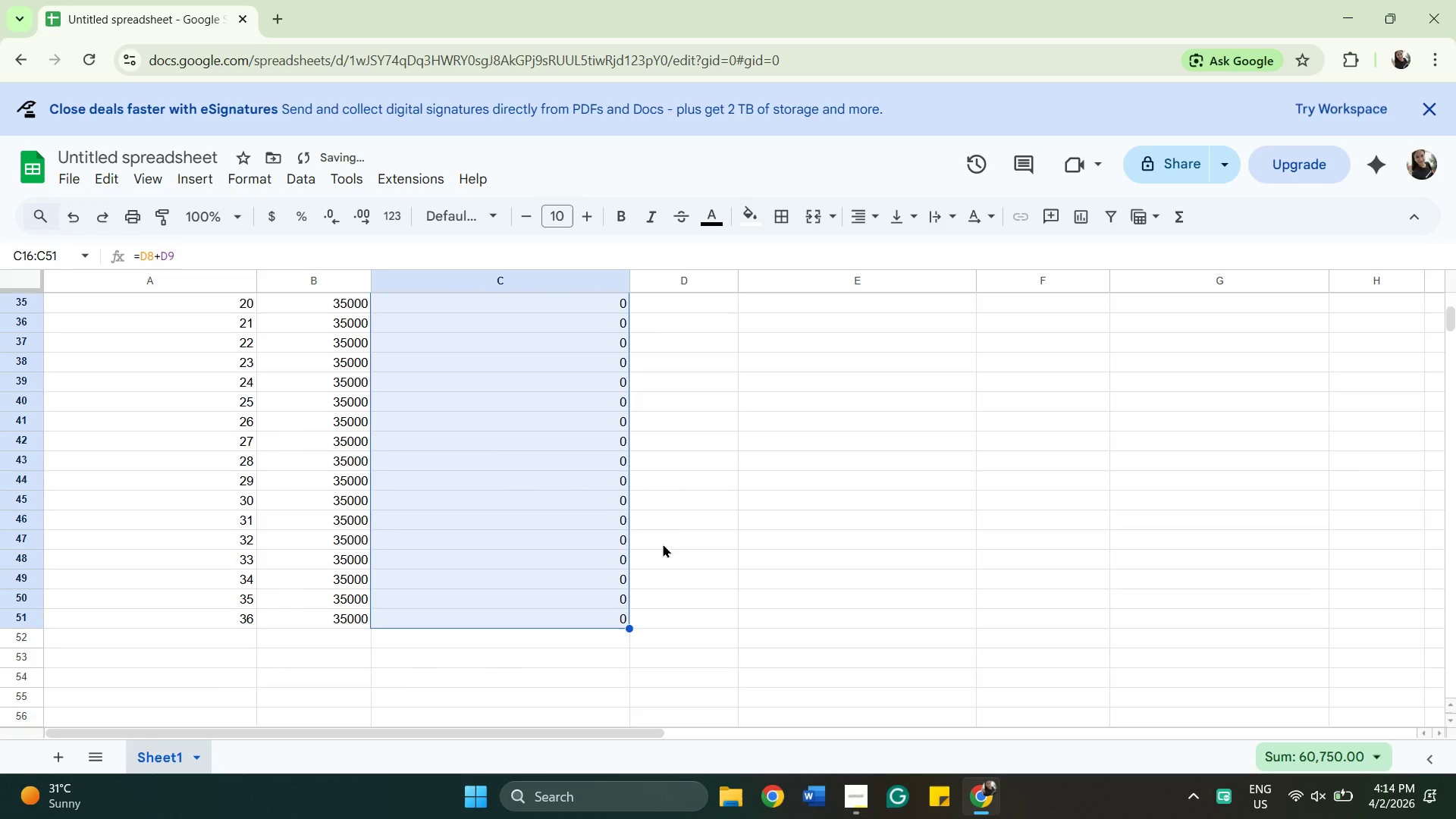 
scroll: coordinate [665, 535], scroll_direction: up, amount: 2.0
 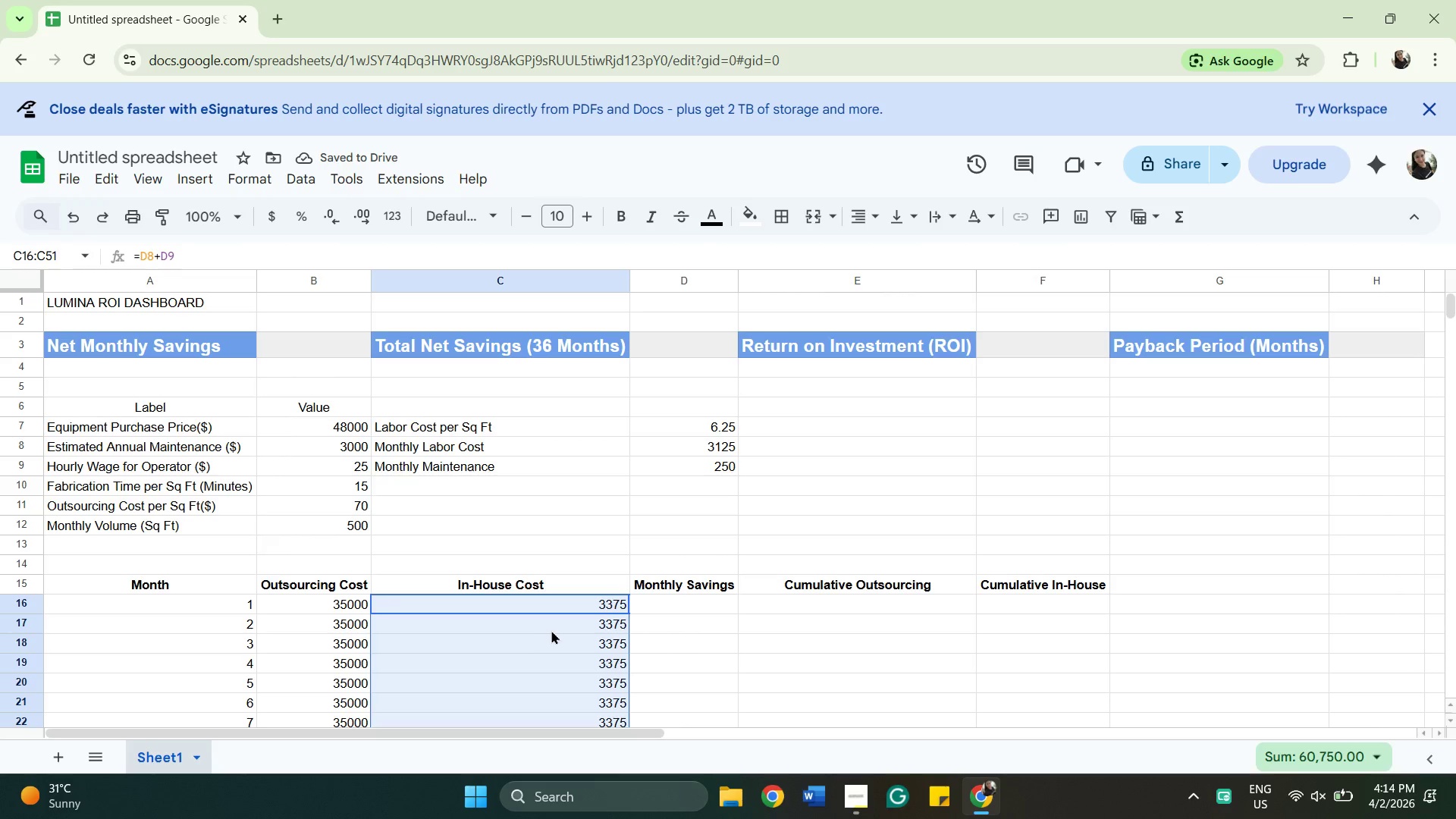 
left_click([730, 663])
 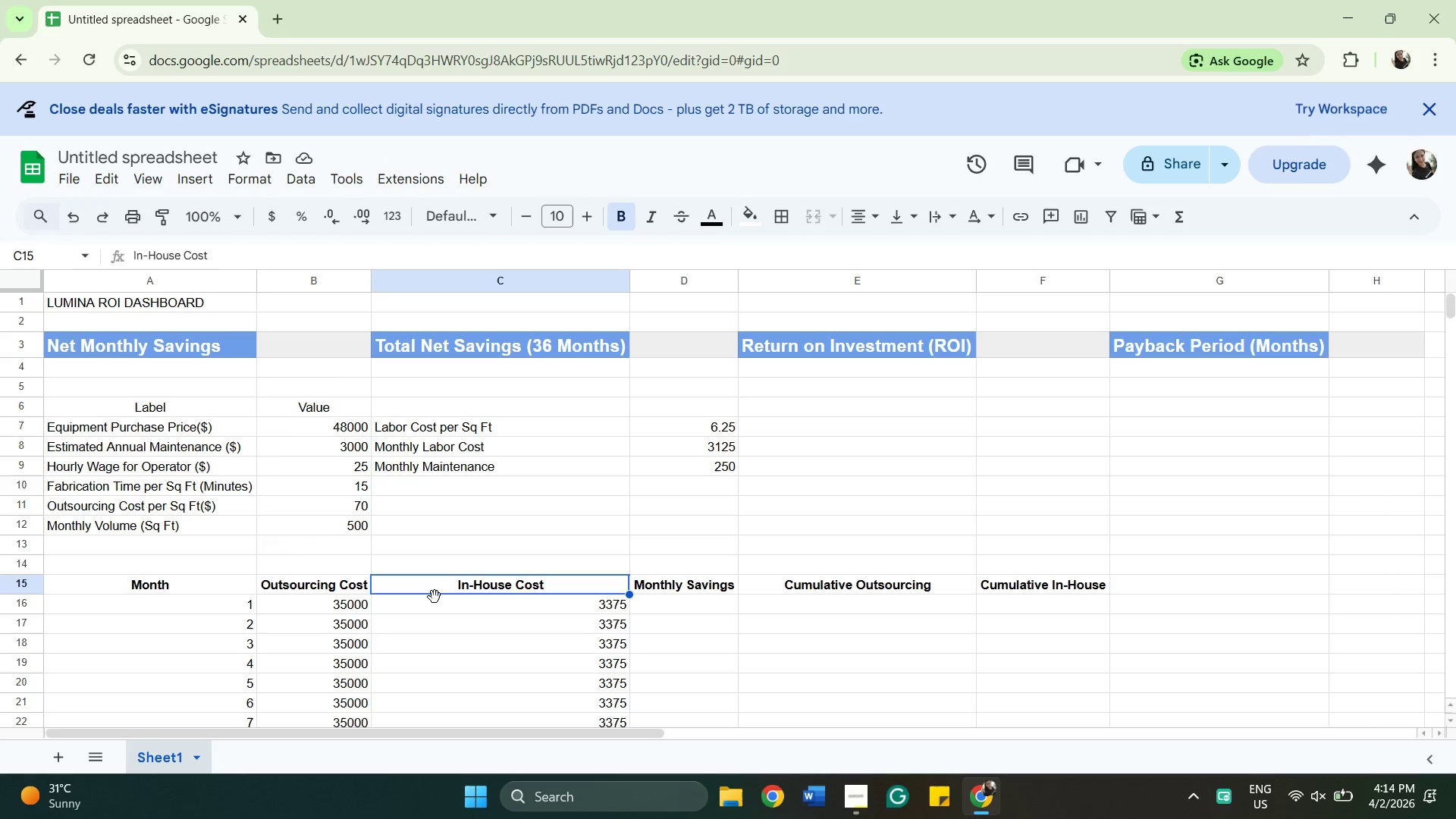 
scroll: coordinate [624, 587], scroll_direction: down, amount: 1.0
 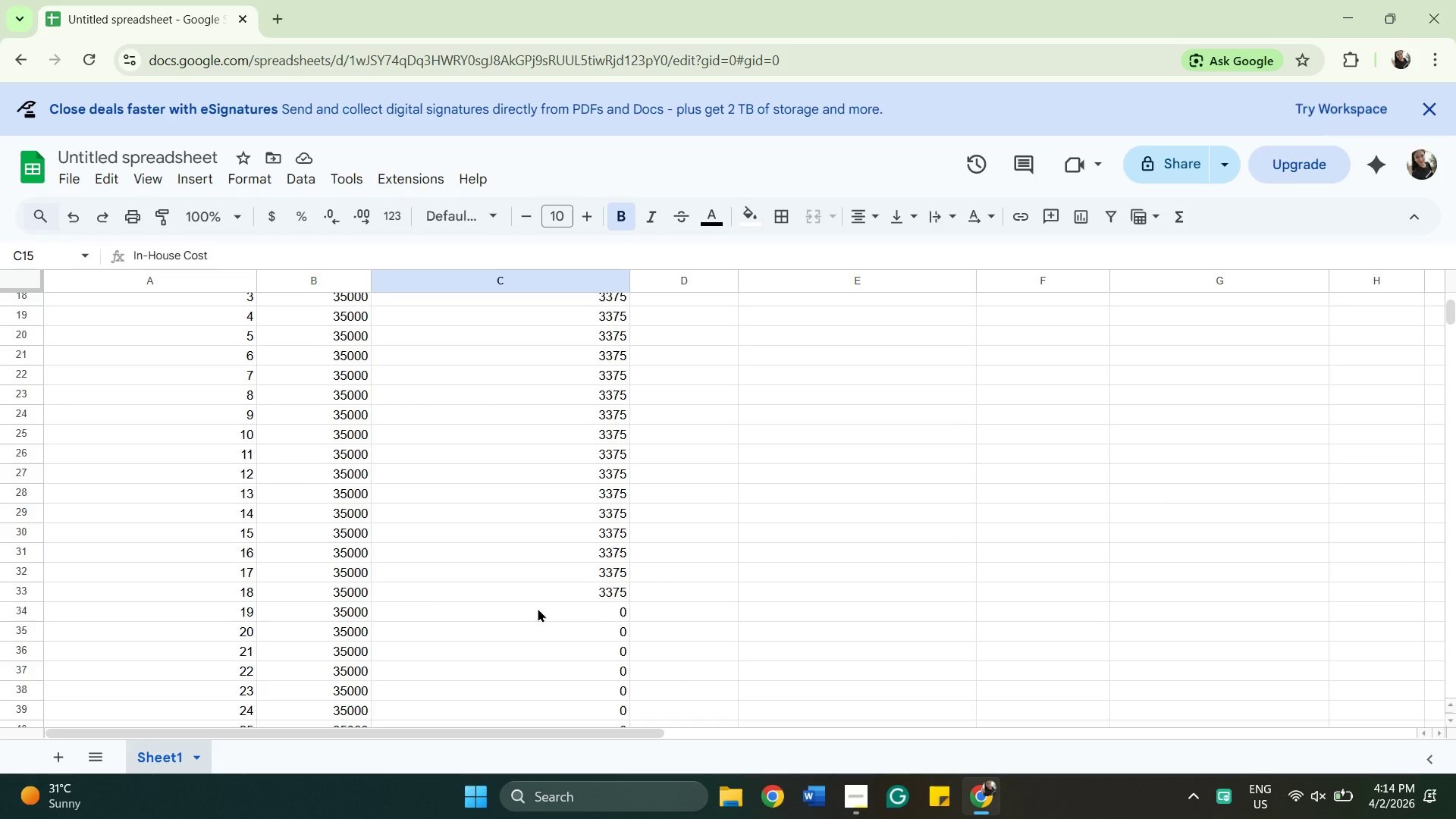 
left_click([538, 608])
 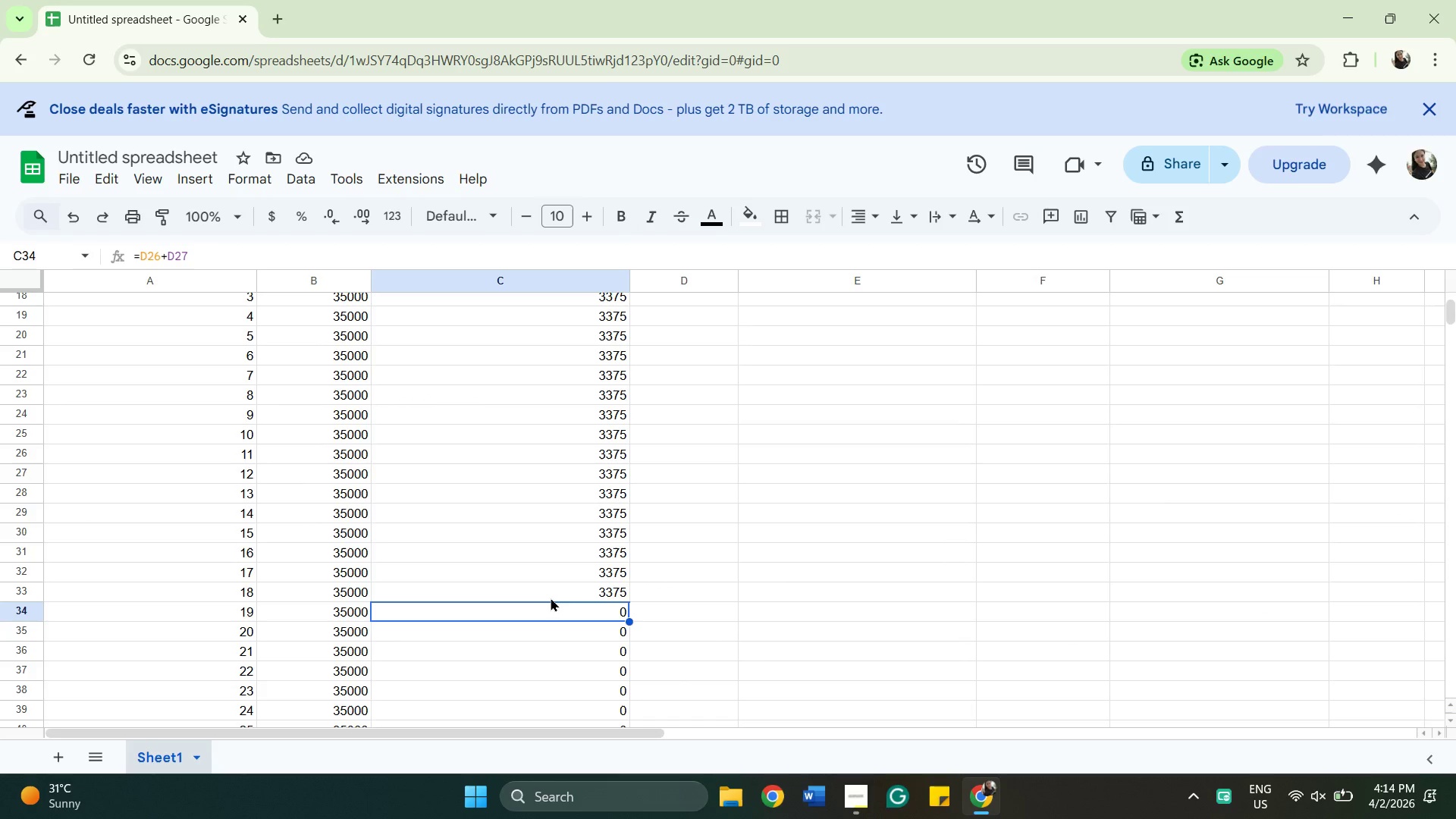 
key(Control+V)
 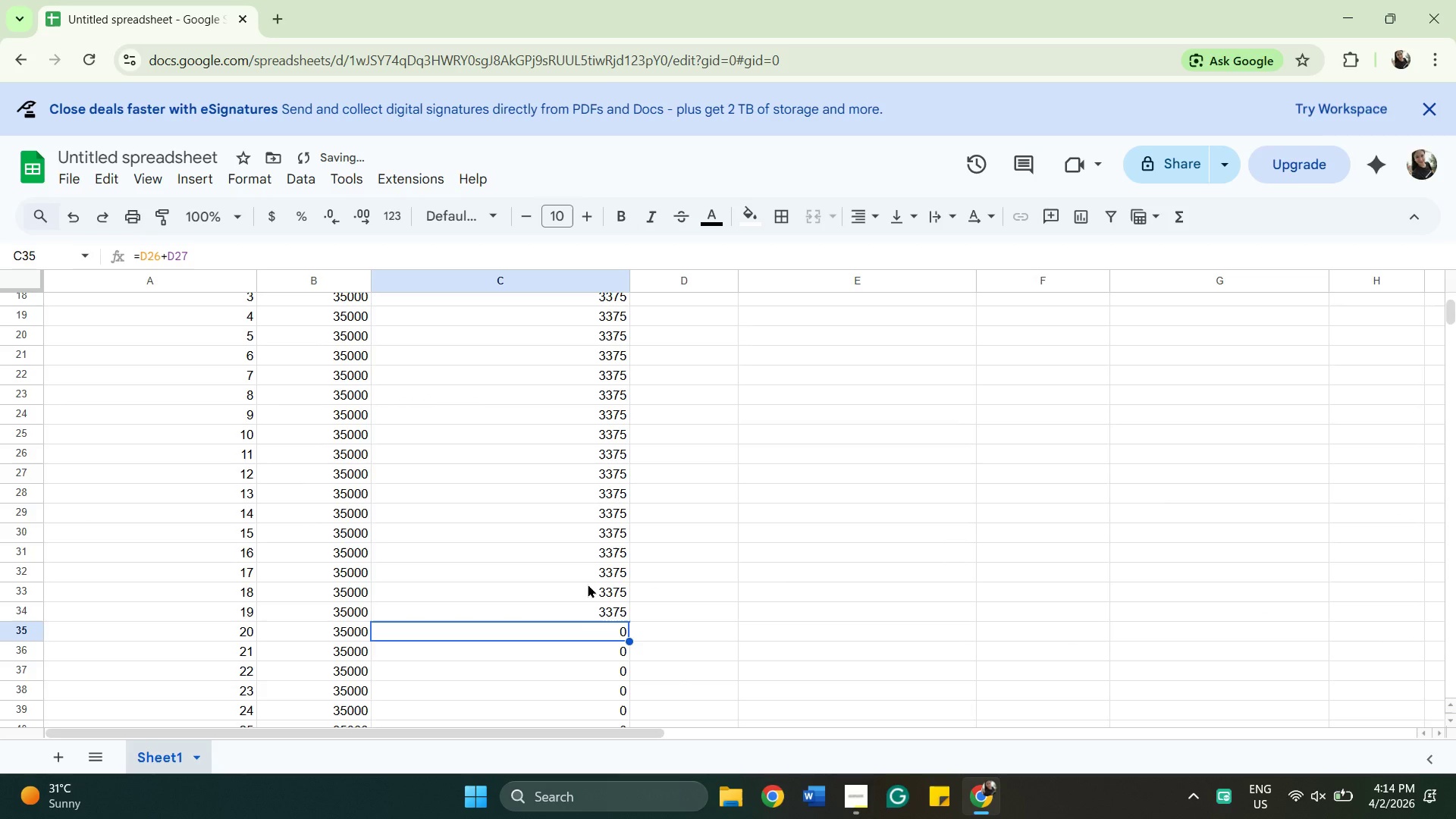 
key(ArrowDown)
 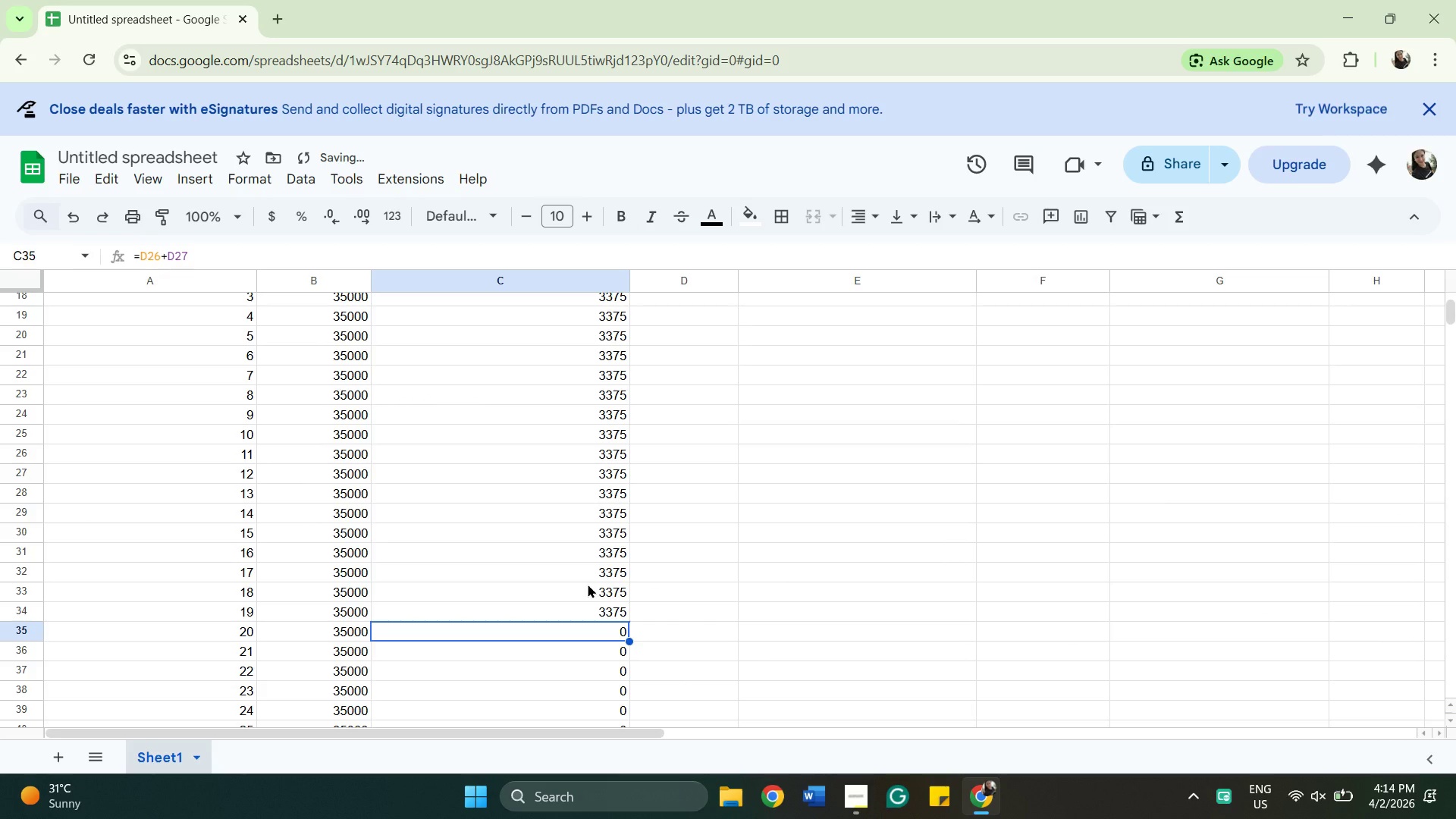 
key(Control+ControlLeft)
 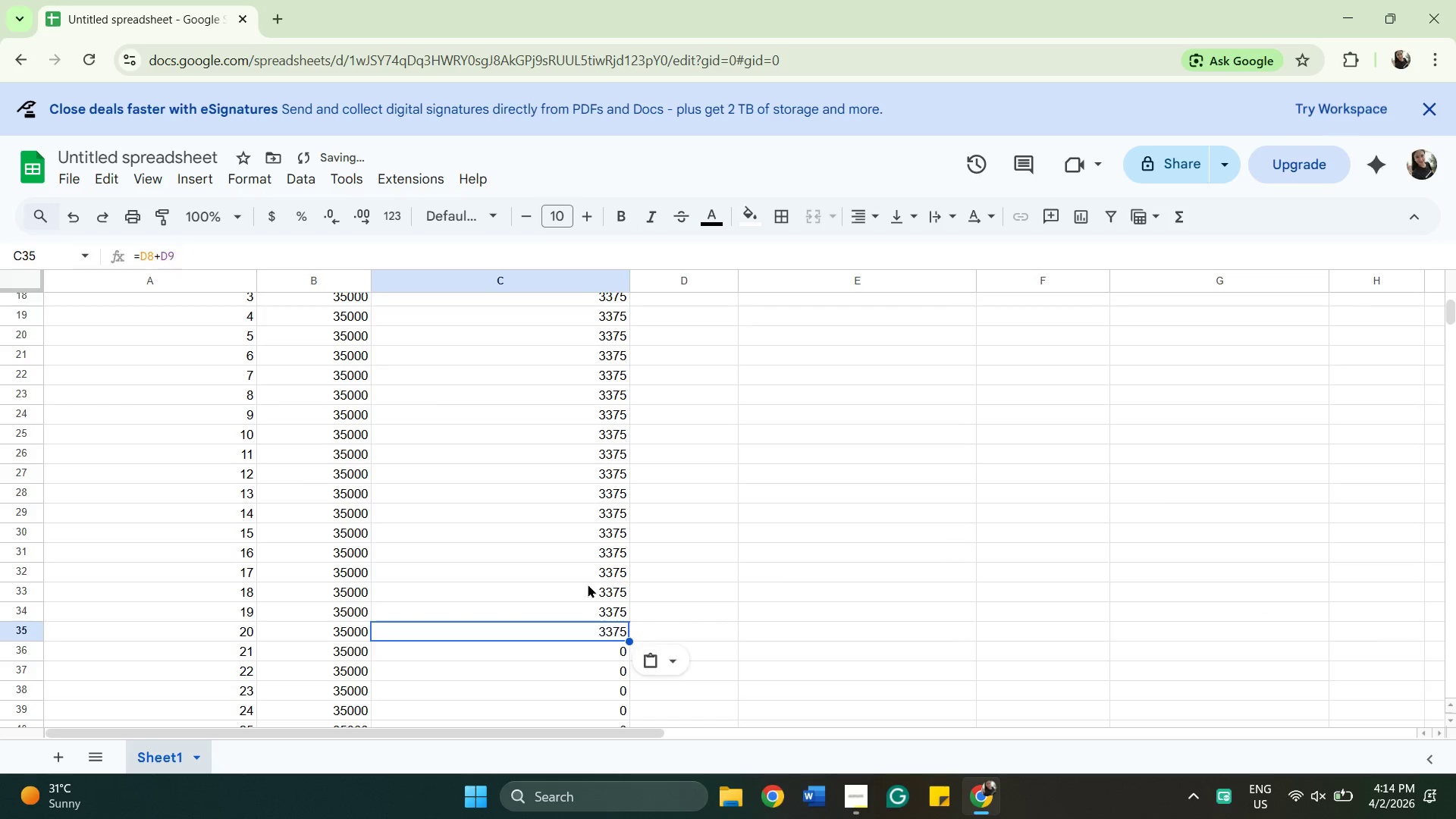 
key(Control+V)
 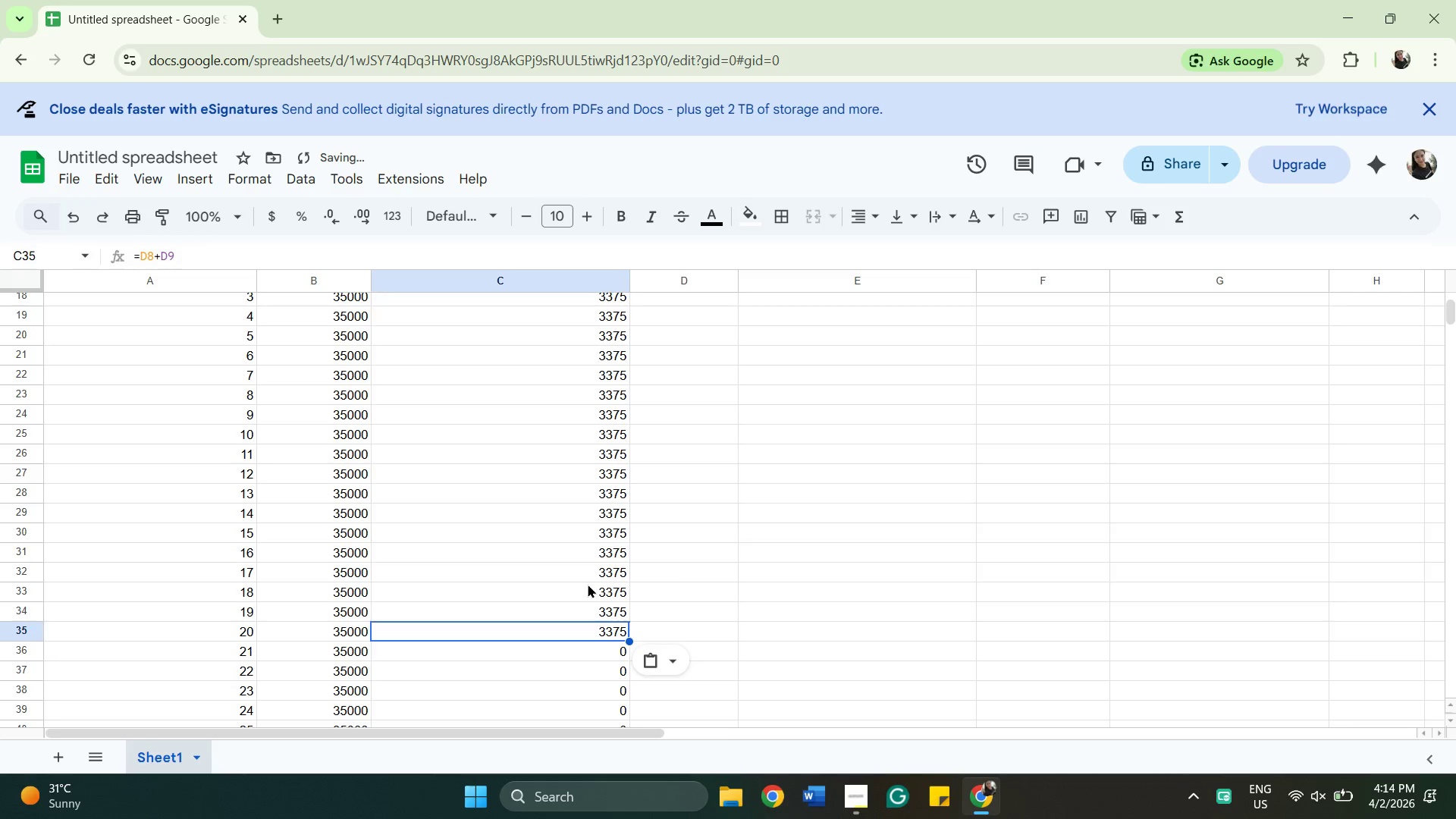 
key(ArrowDown)
 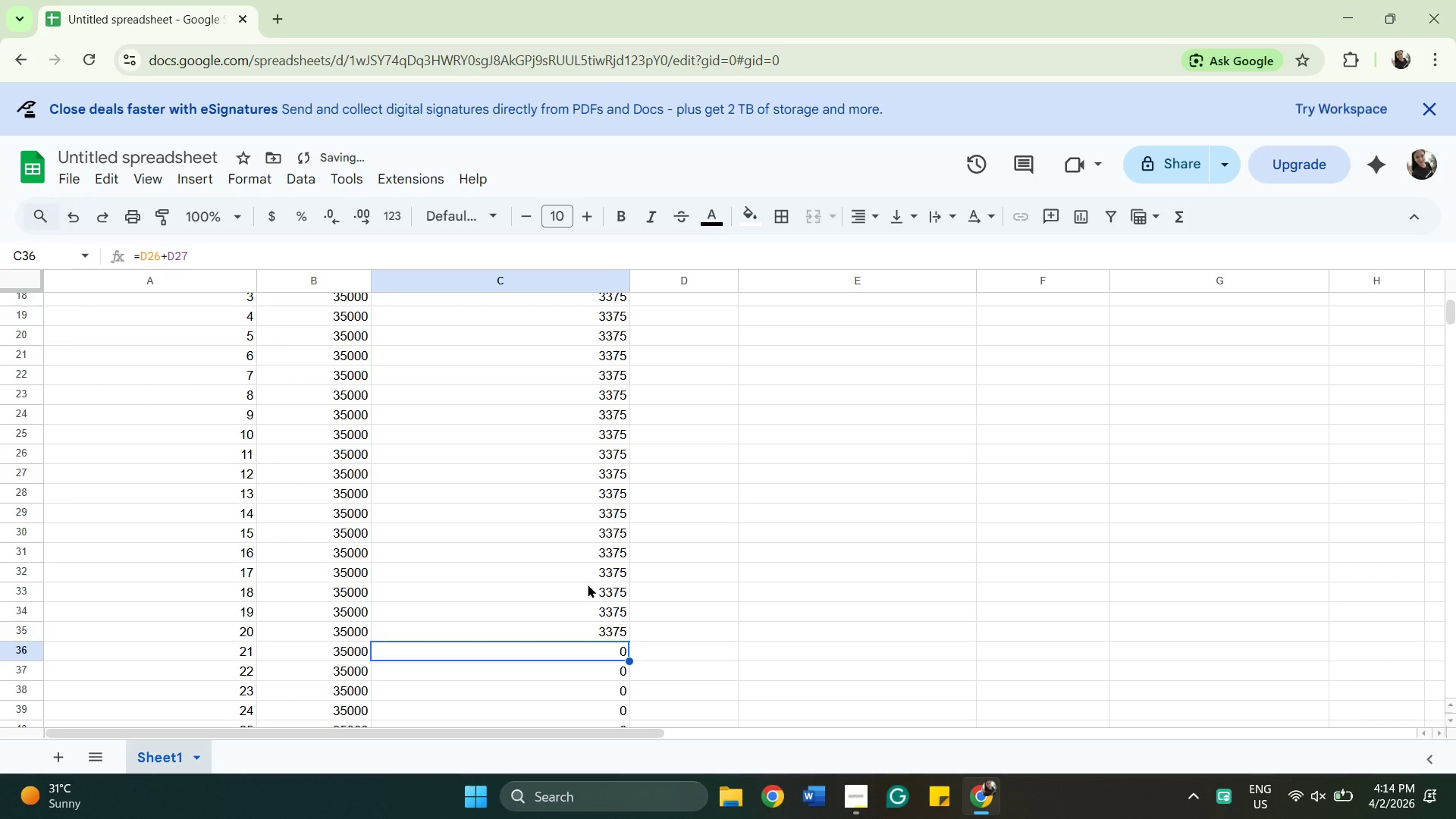 
key(Control+ControlLeft)
 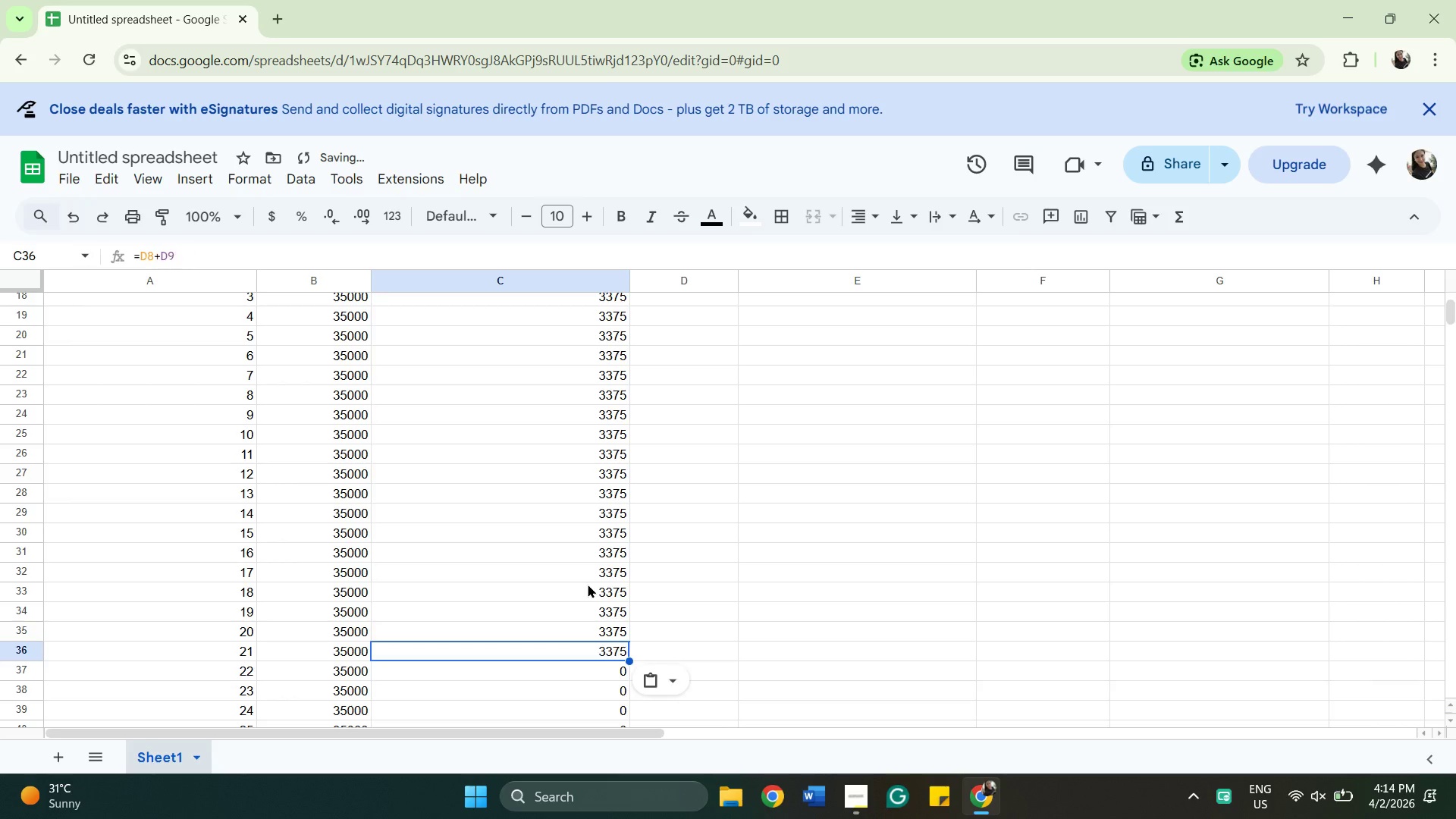 
key(Control+V)
 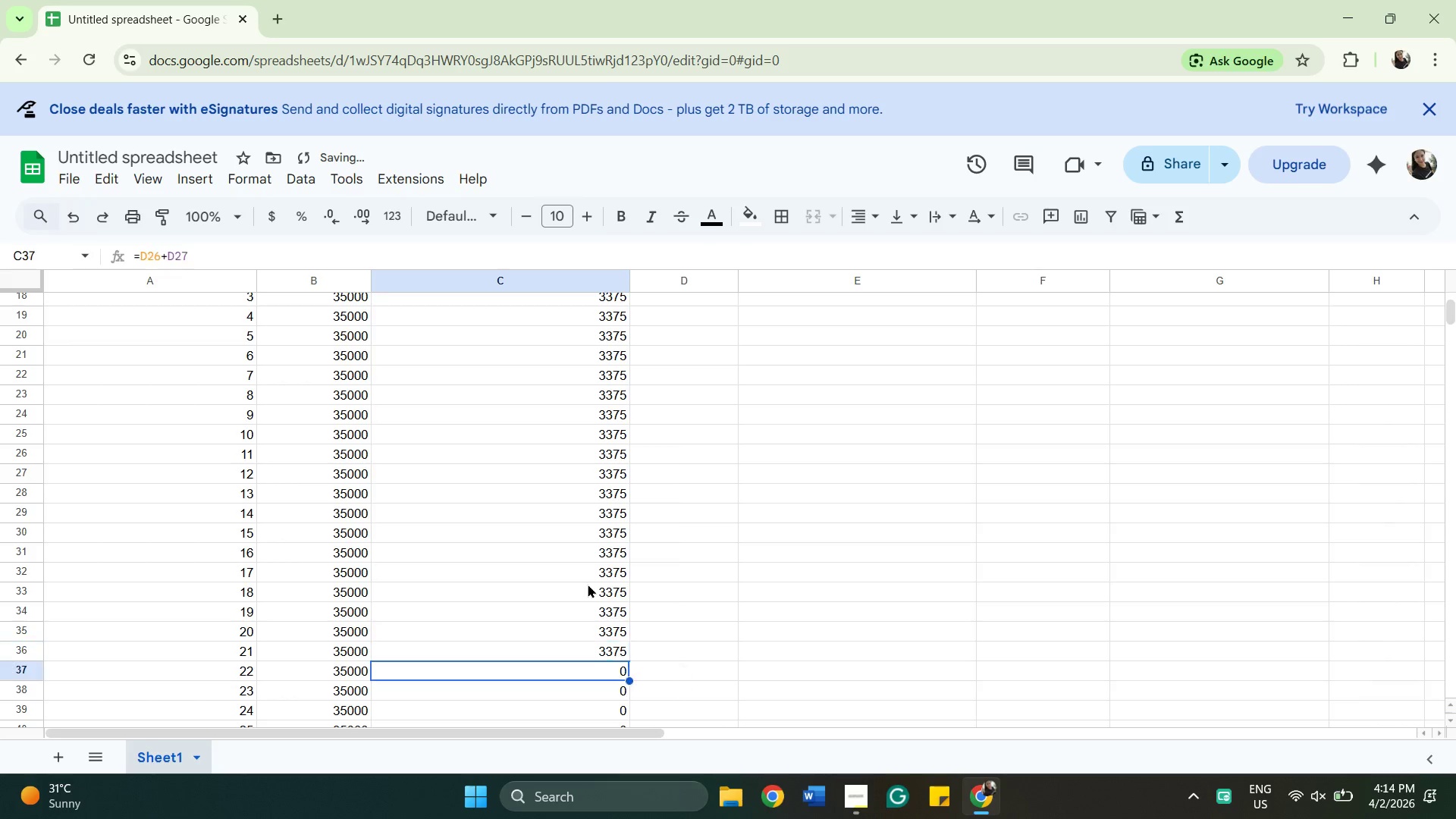 
key(ArrowDown)
 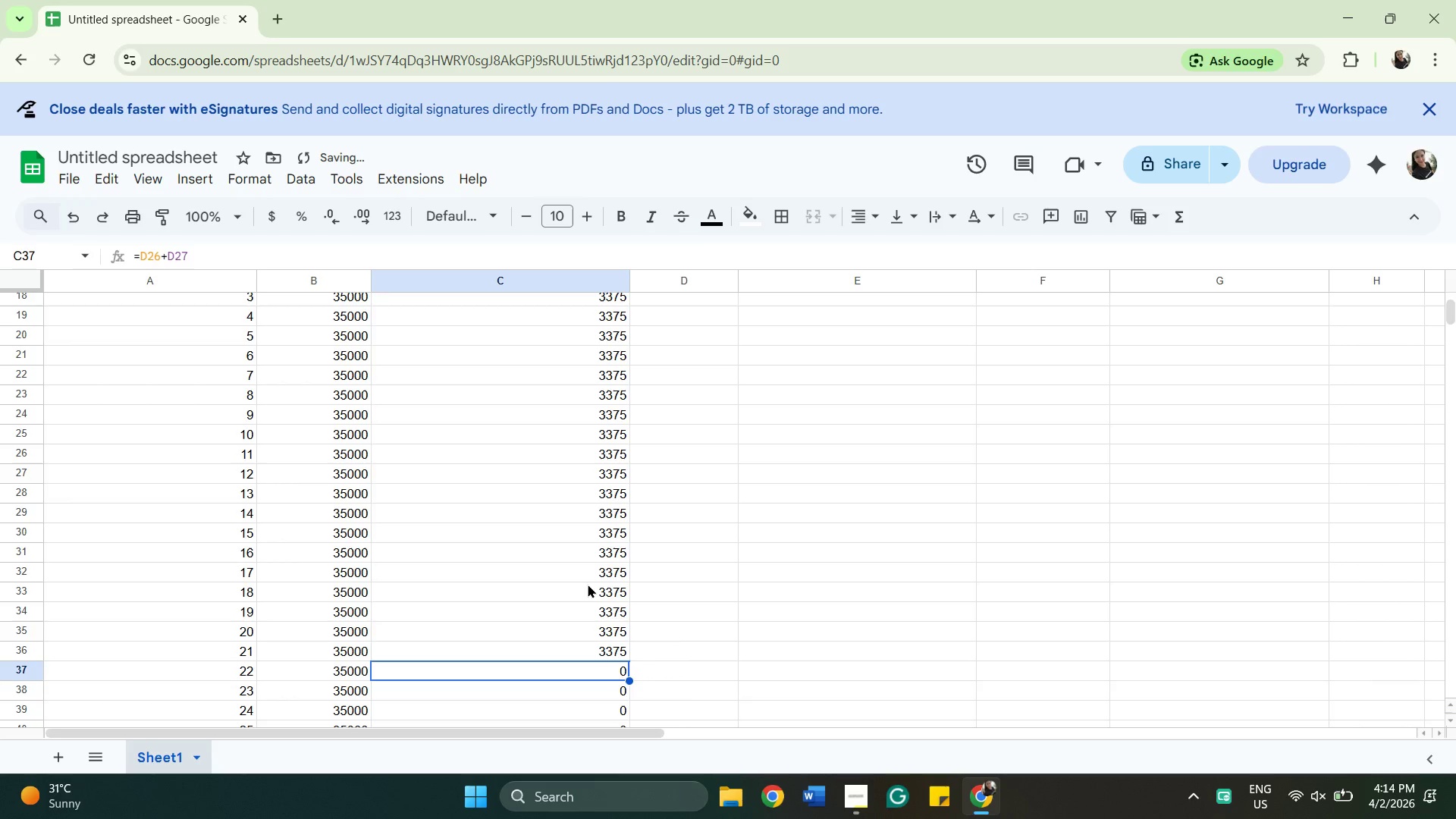 
key(Control+ControlLeft)
 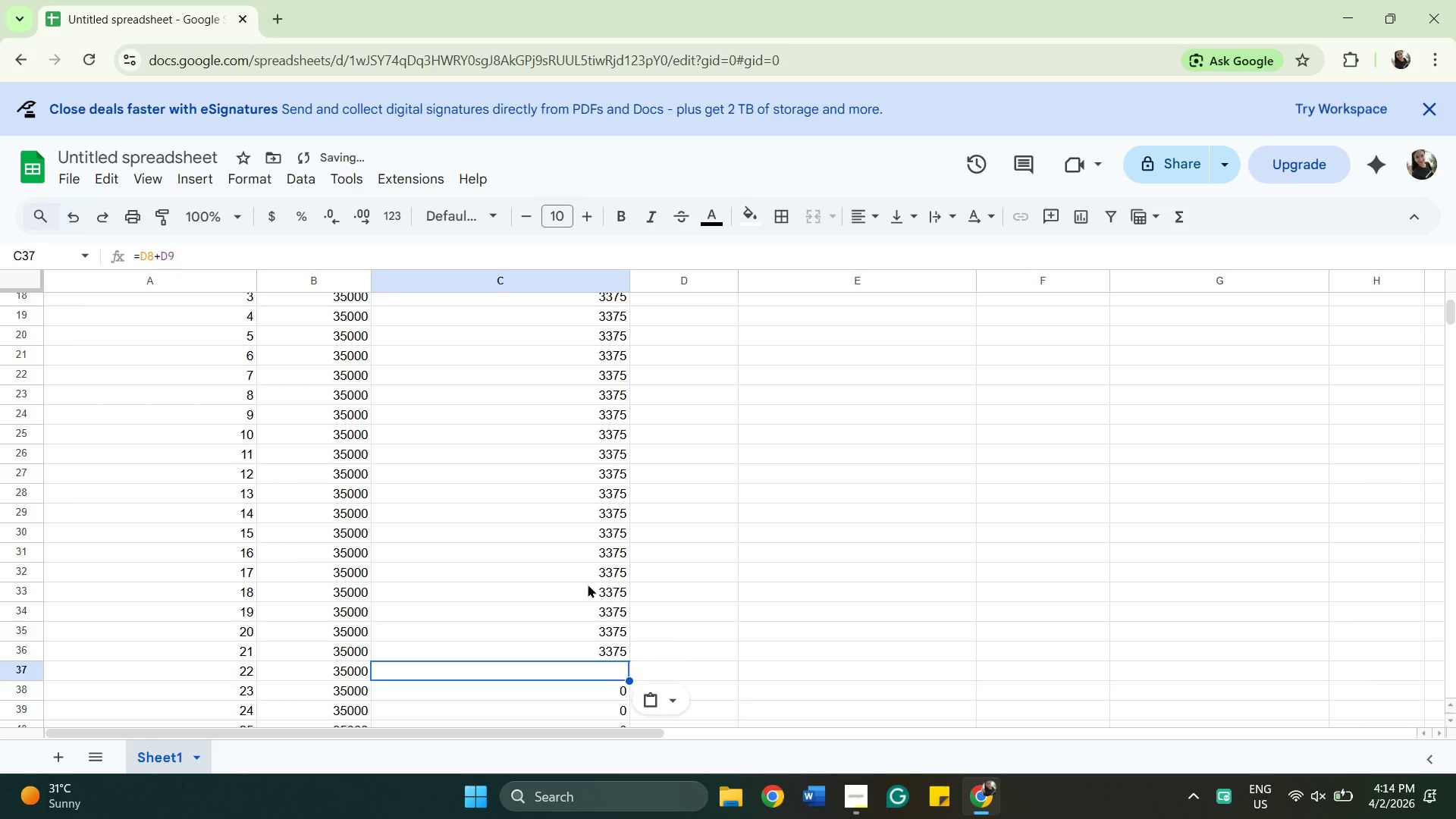 
key(Control+V)
 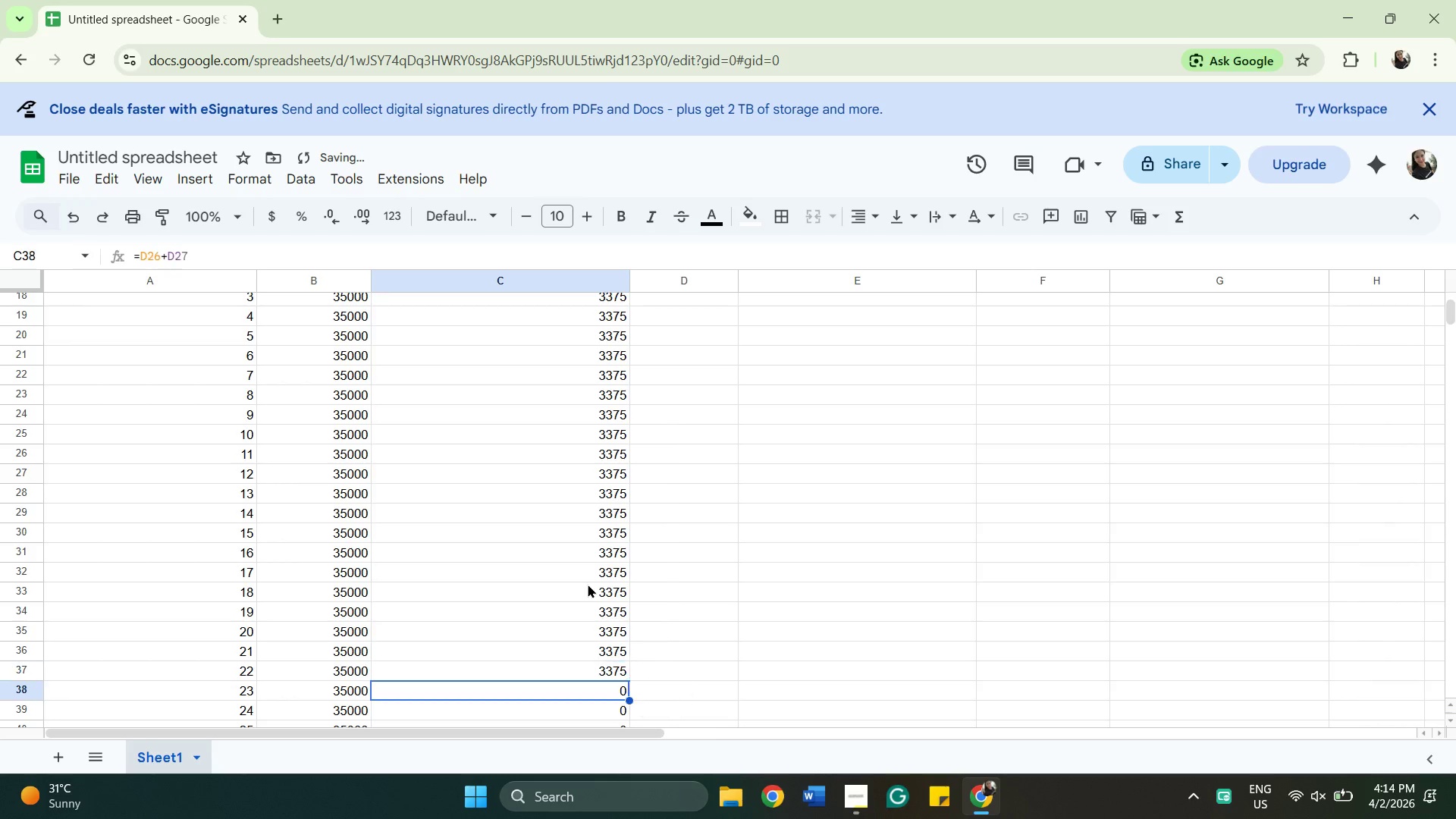 
key(ArrowDown)
 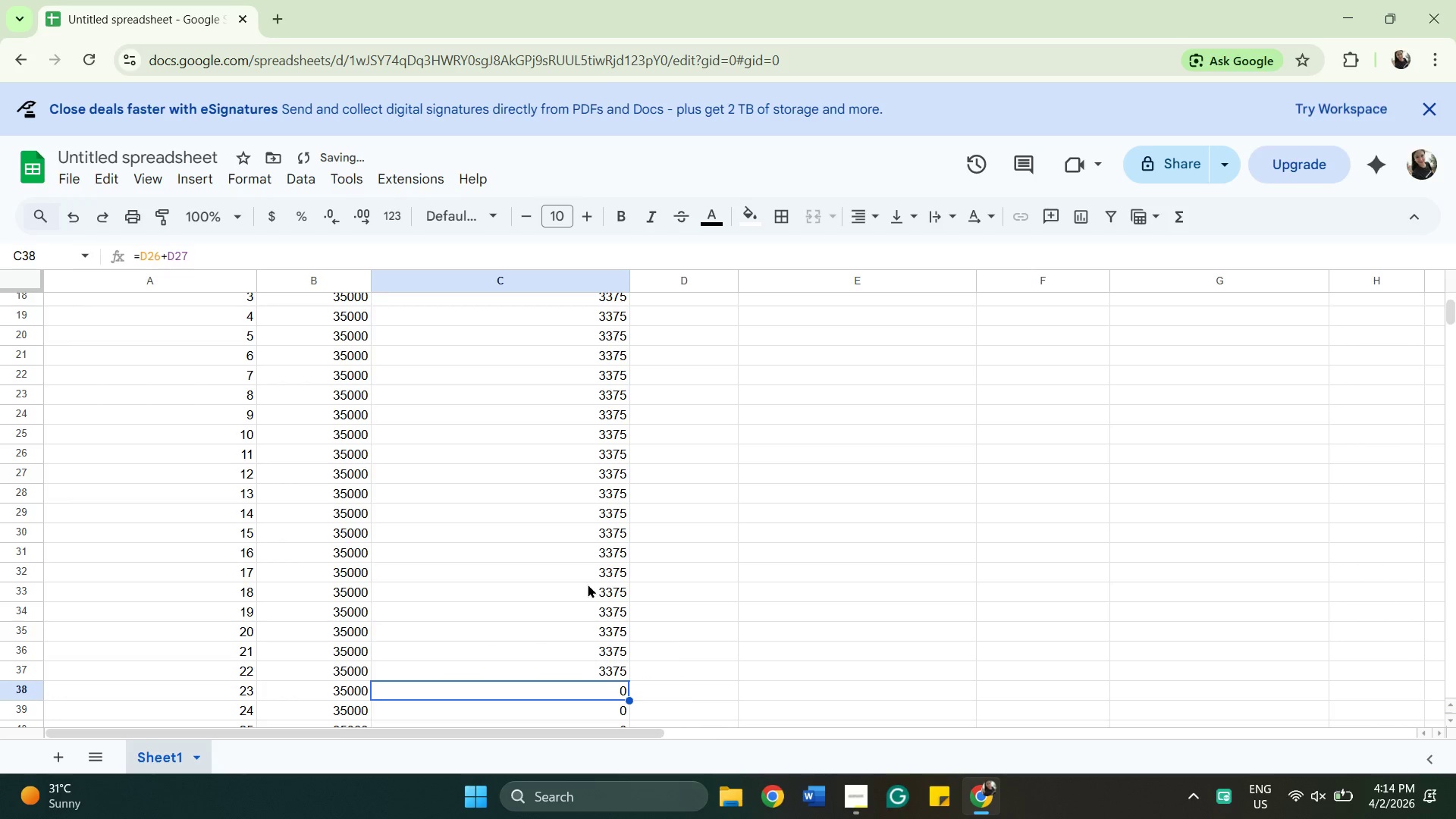 
key(Control+ControlLeft)
 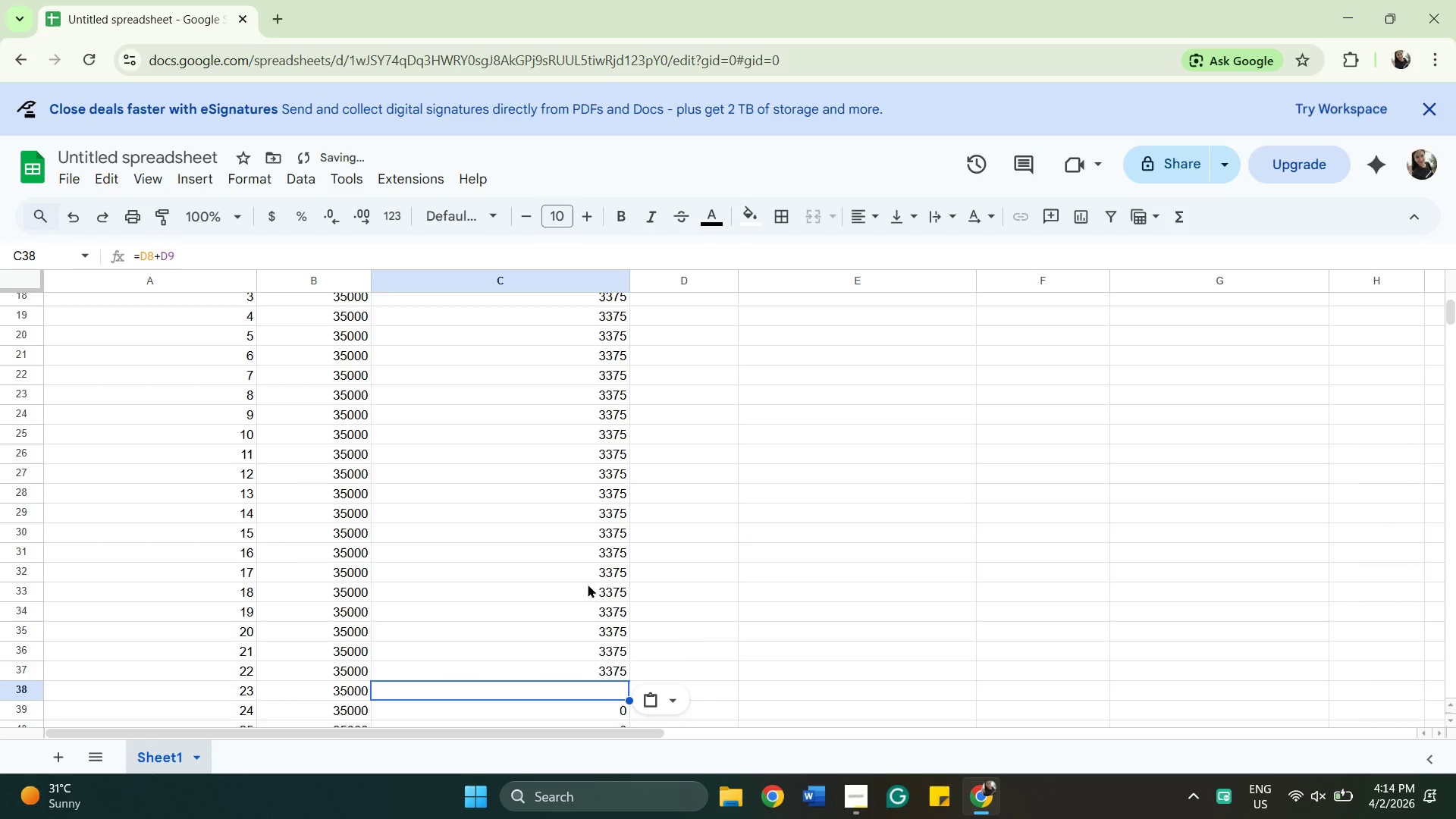 
key(Control+V)
 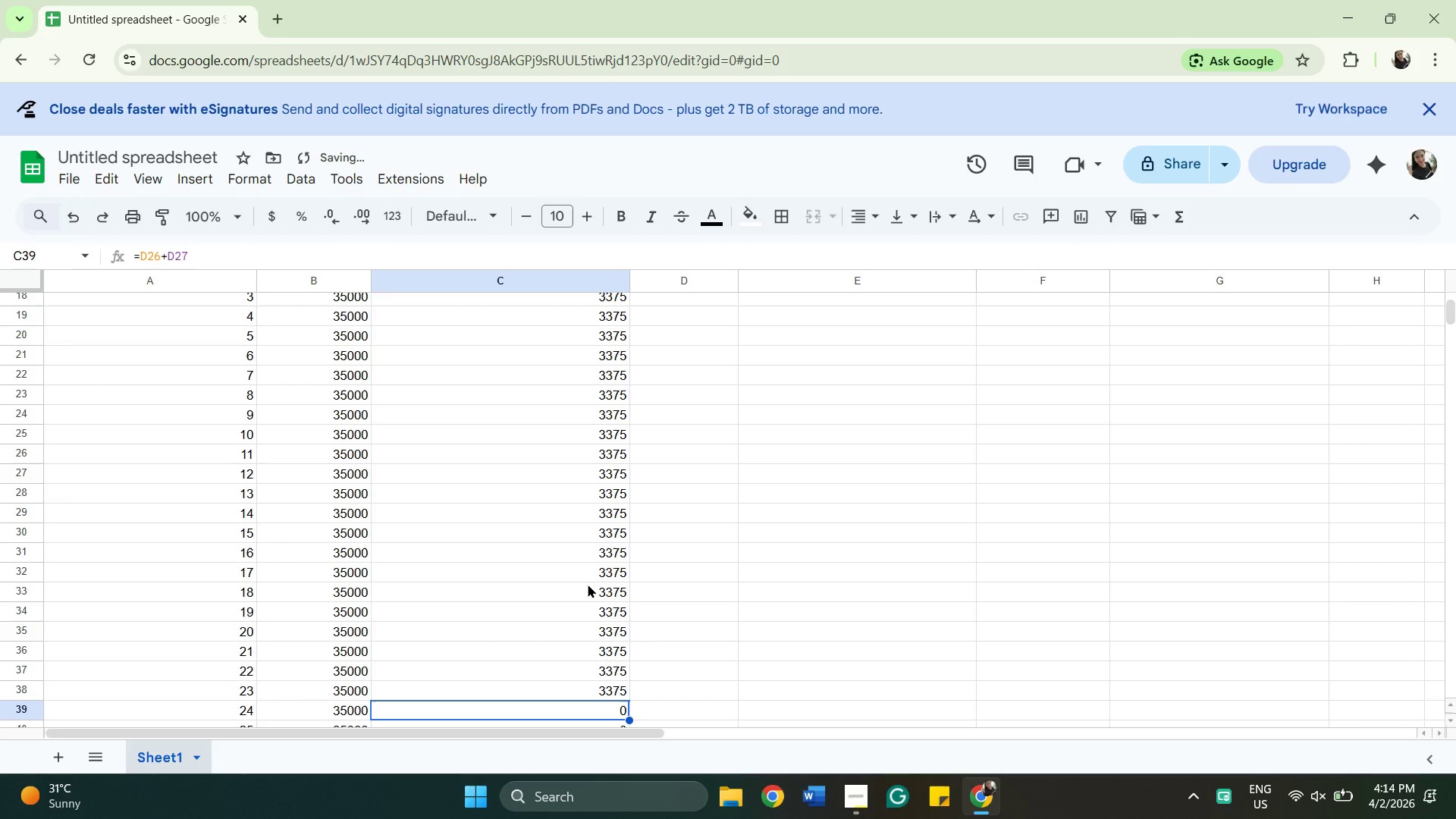 
key(ArrowDown)
 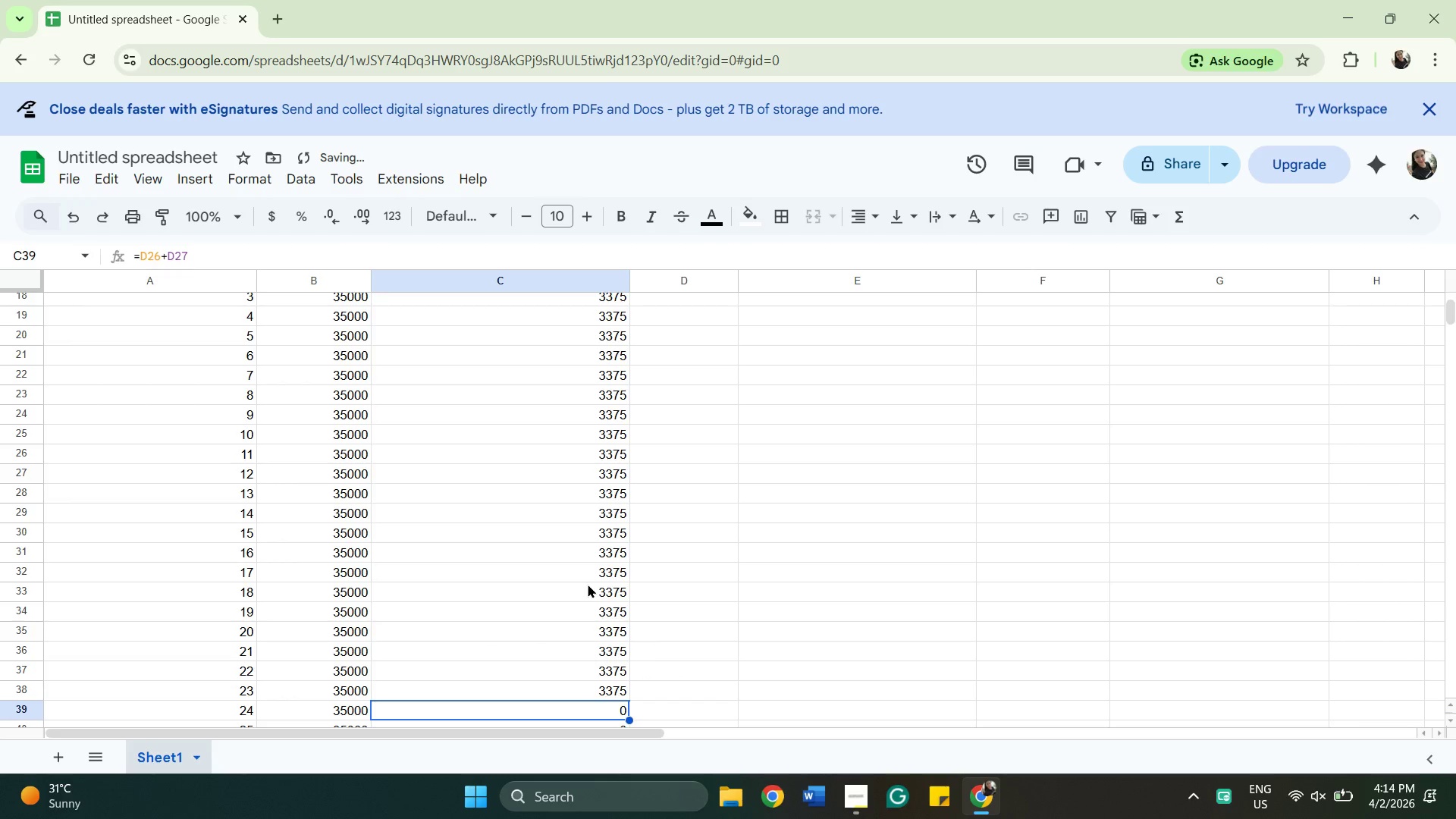 
key(Control+ControlLeft)
 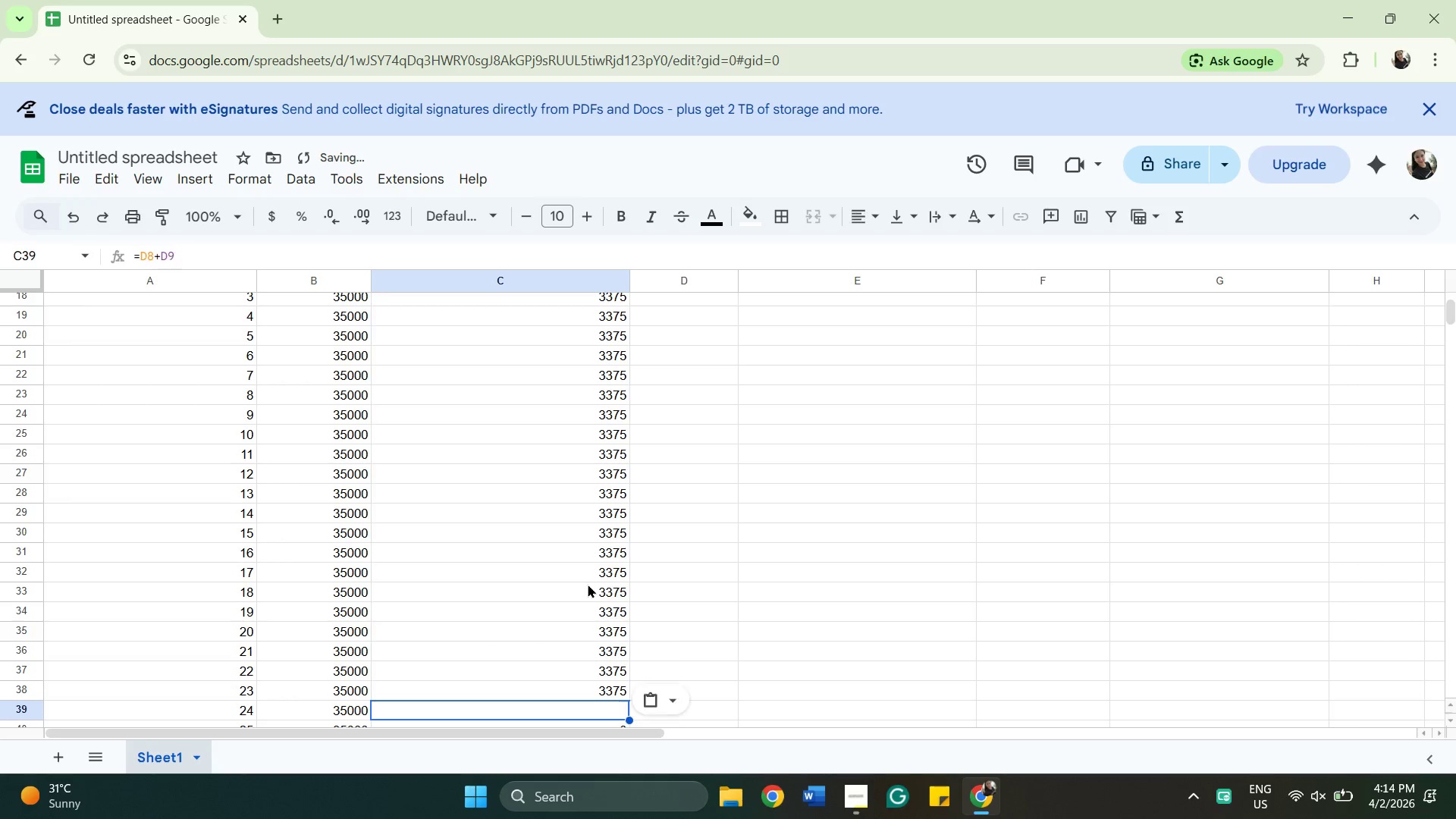 
key(Control+V)
 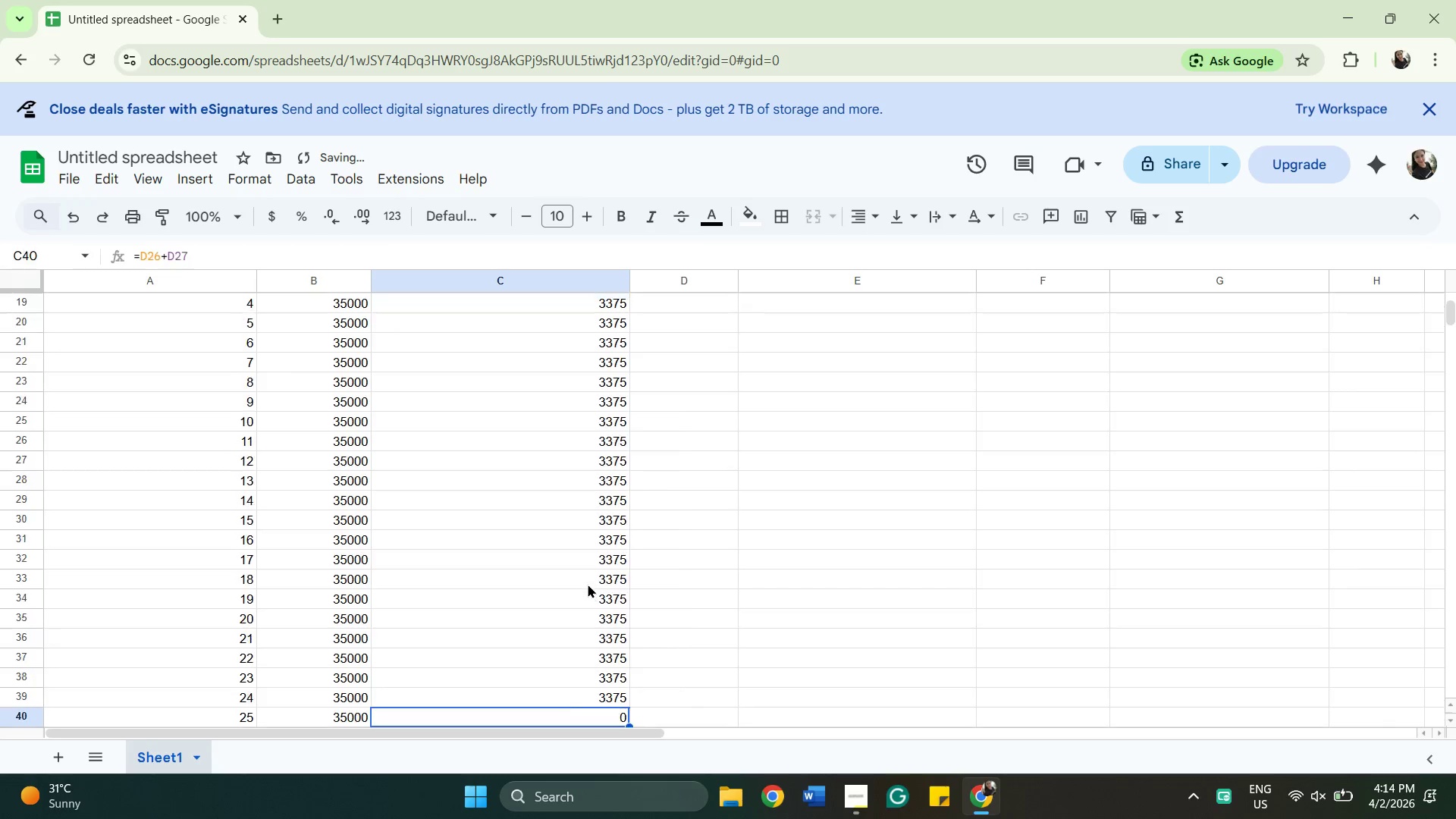 
key(ArrowDown)
 